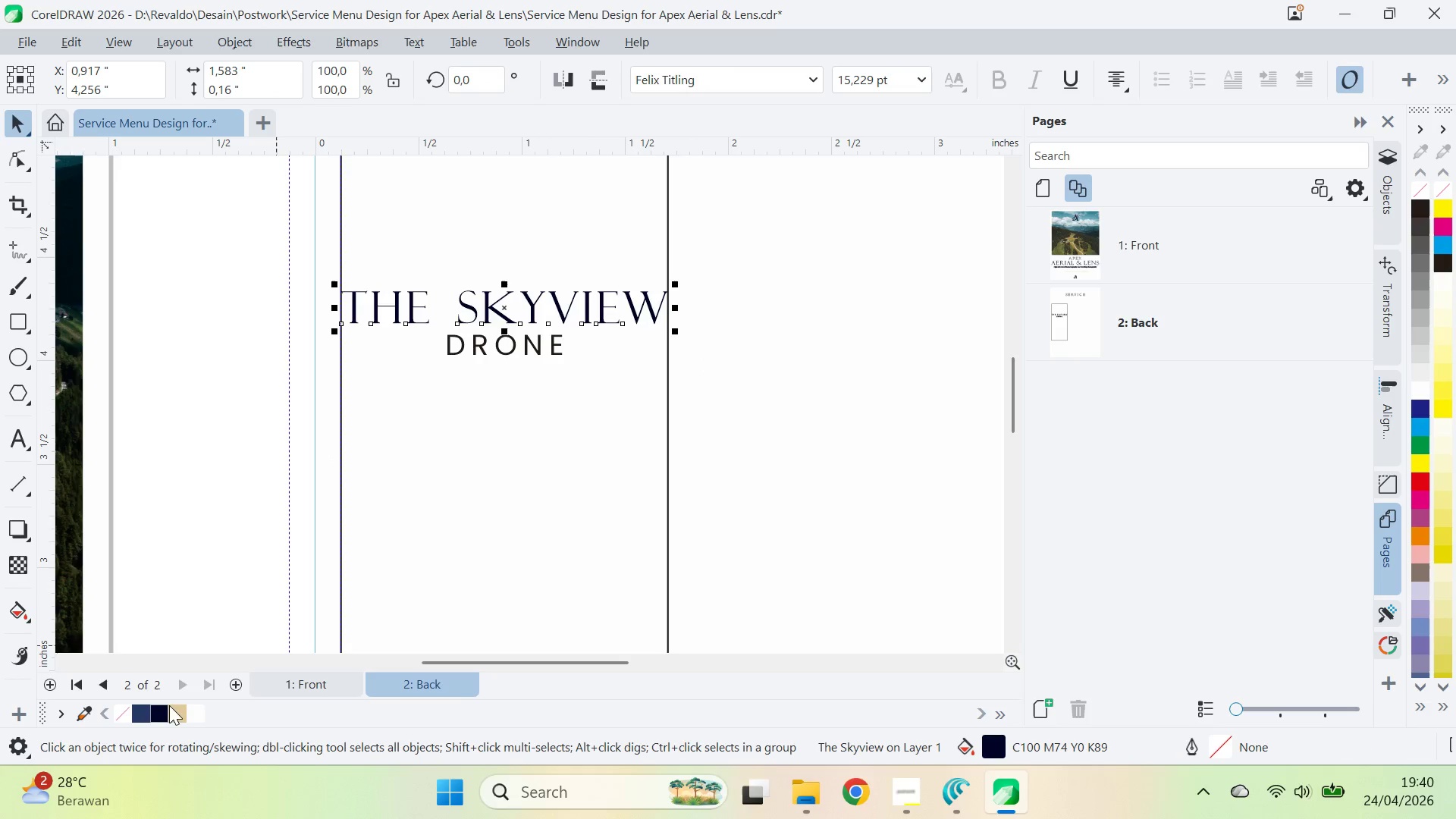 
left_click([165, 712])
 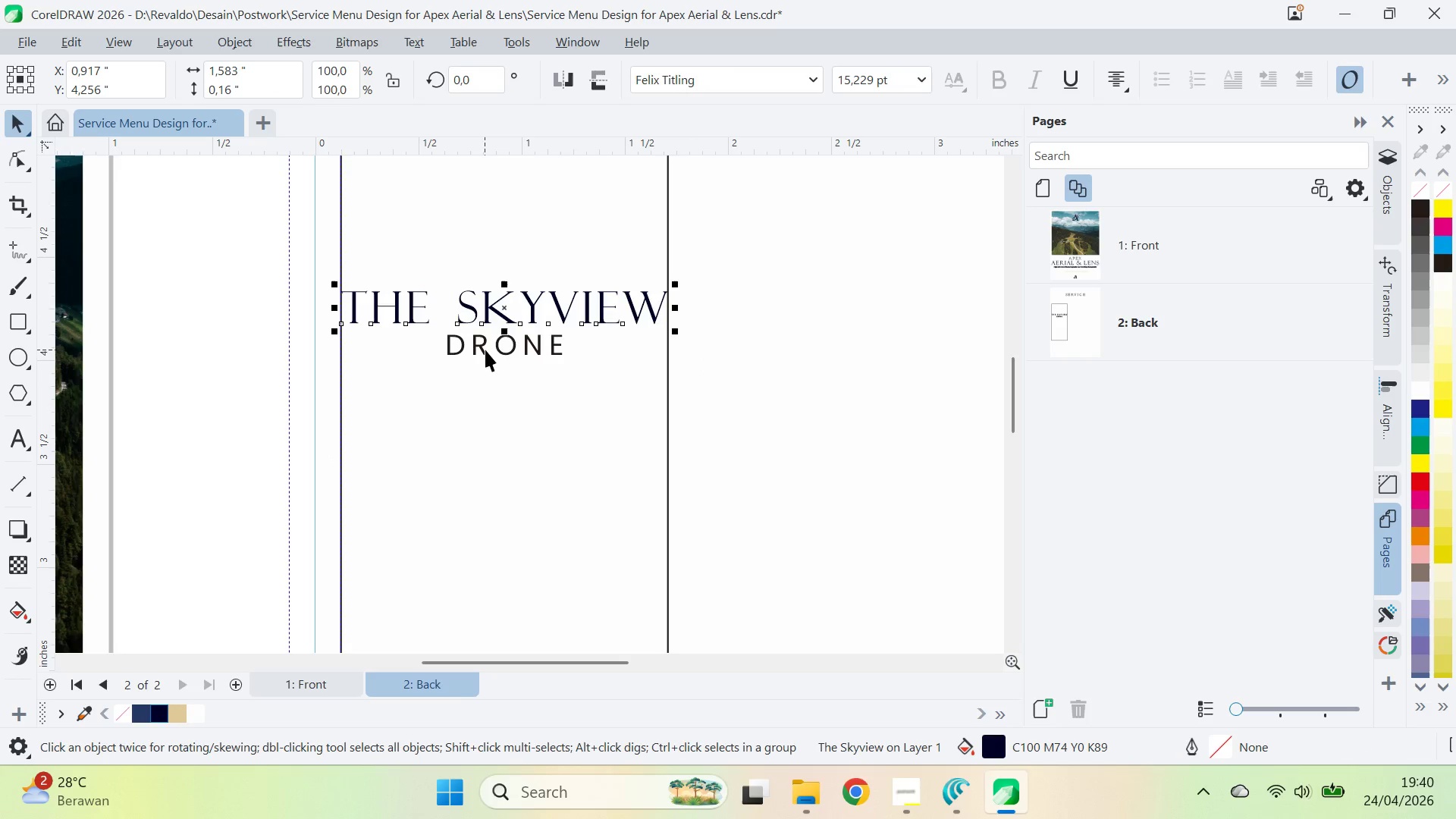 
left_click([497, 349])
 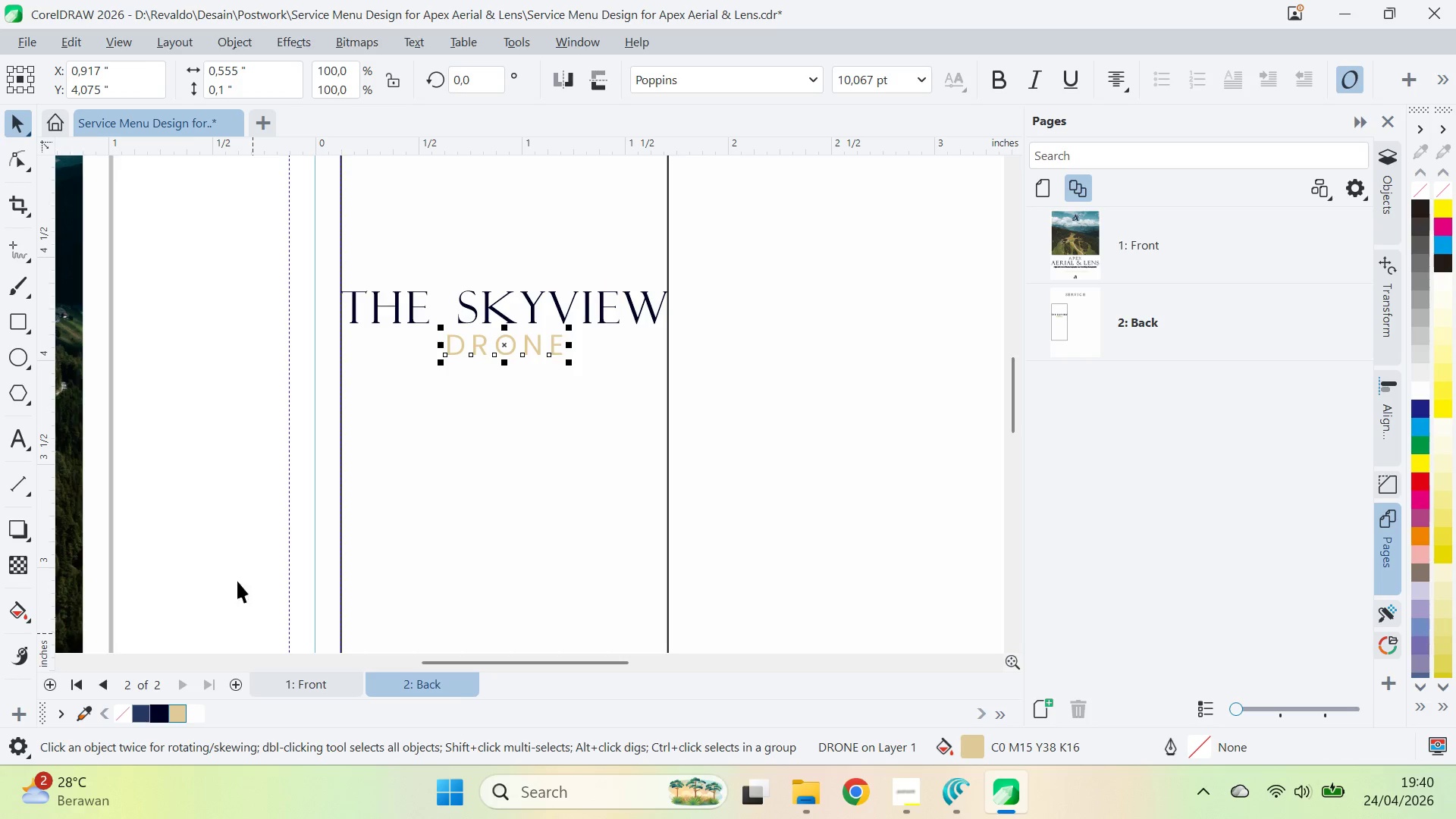 
left_click([477, 307])
 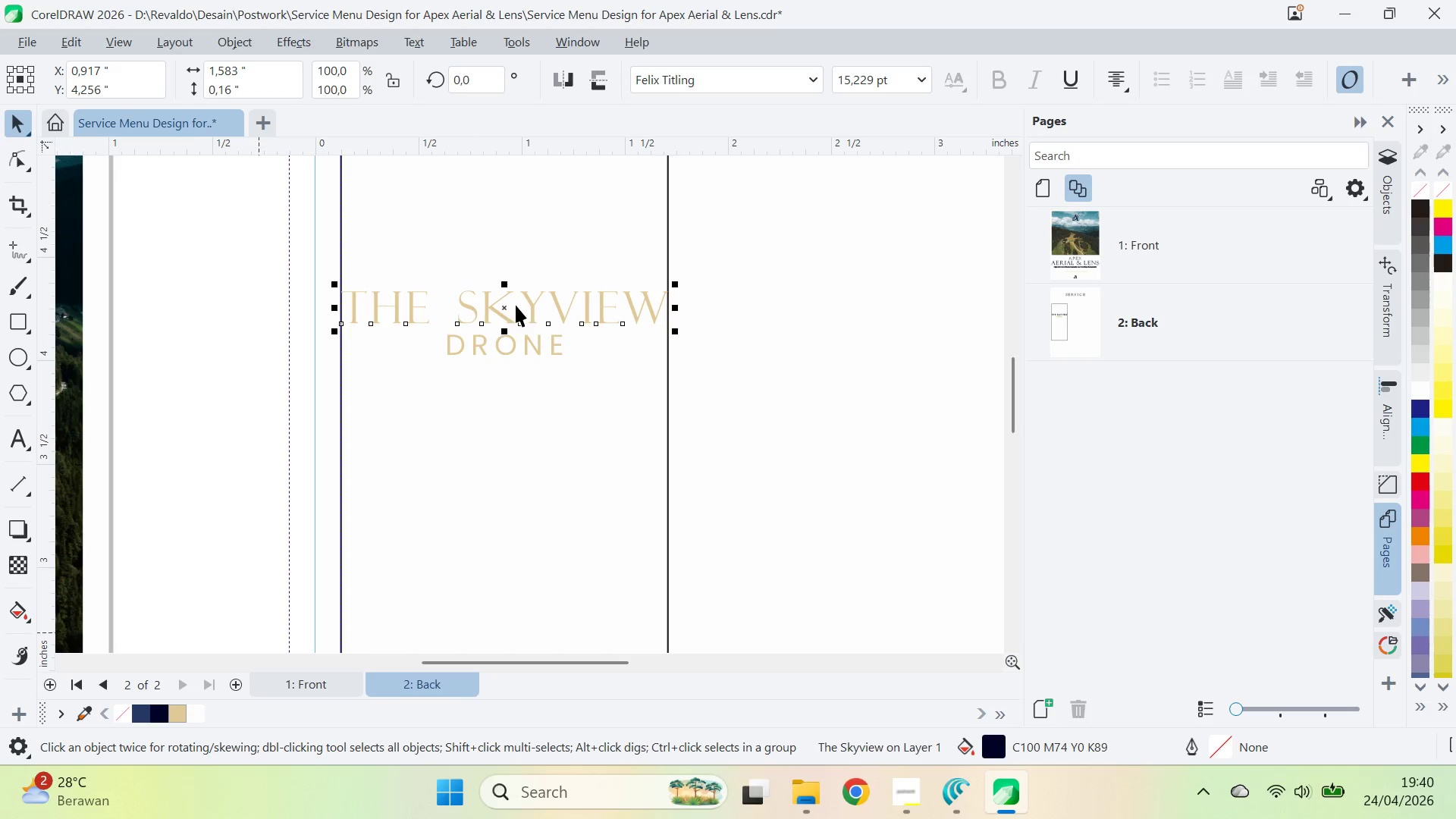 
left_click([518, 350])
 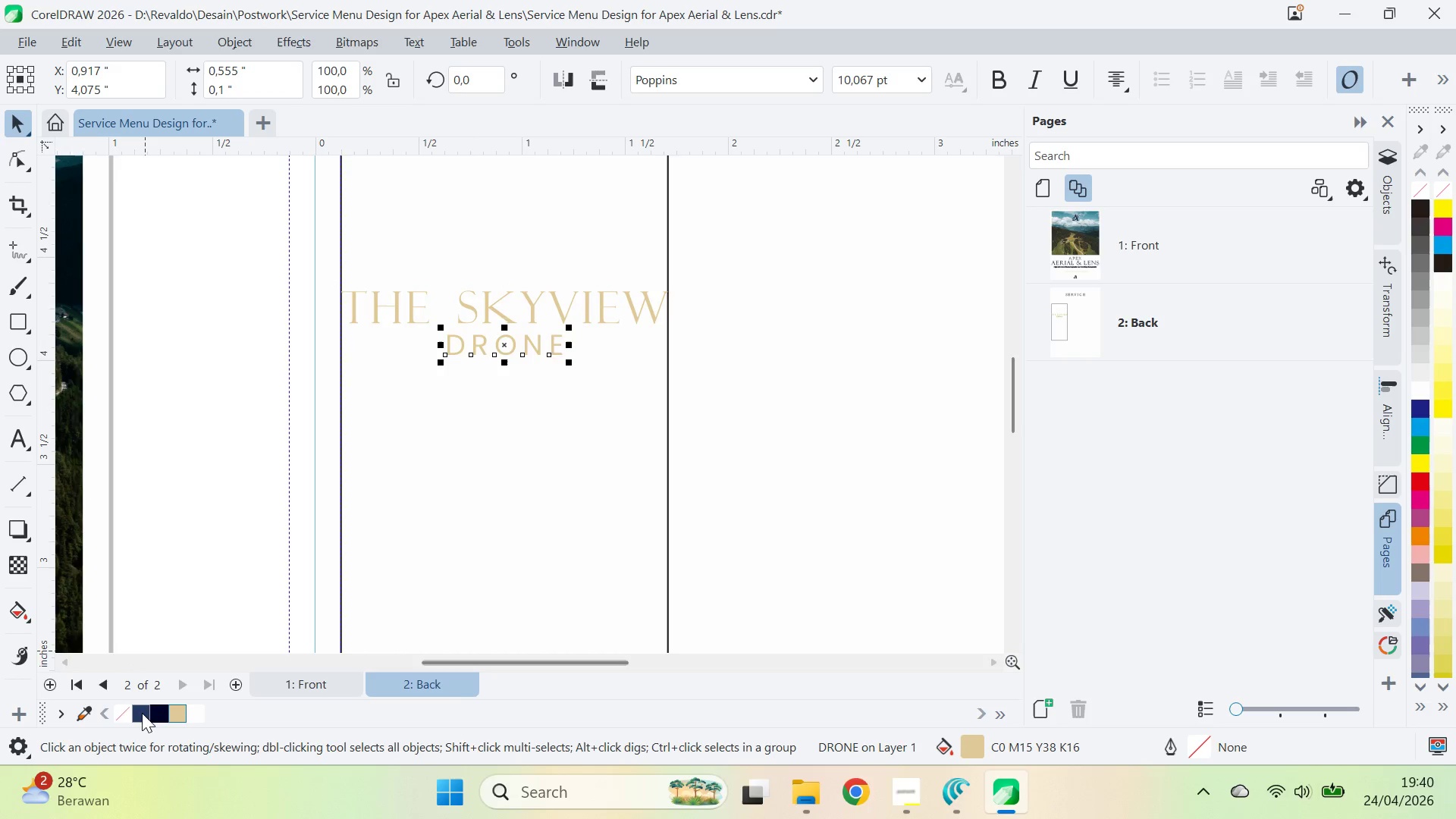 
double_click([209, 475])
 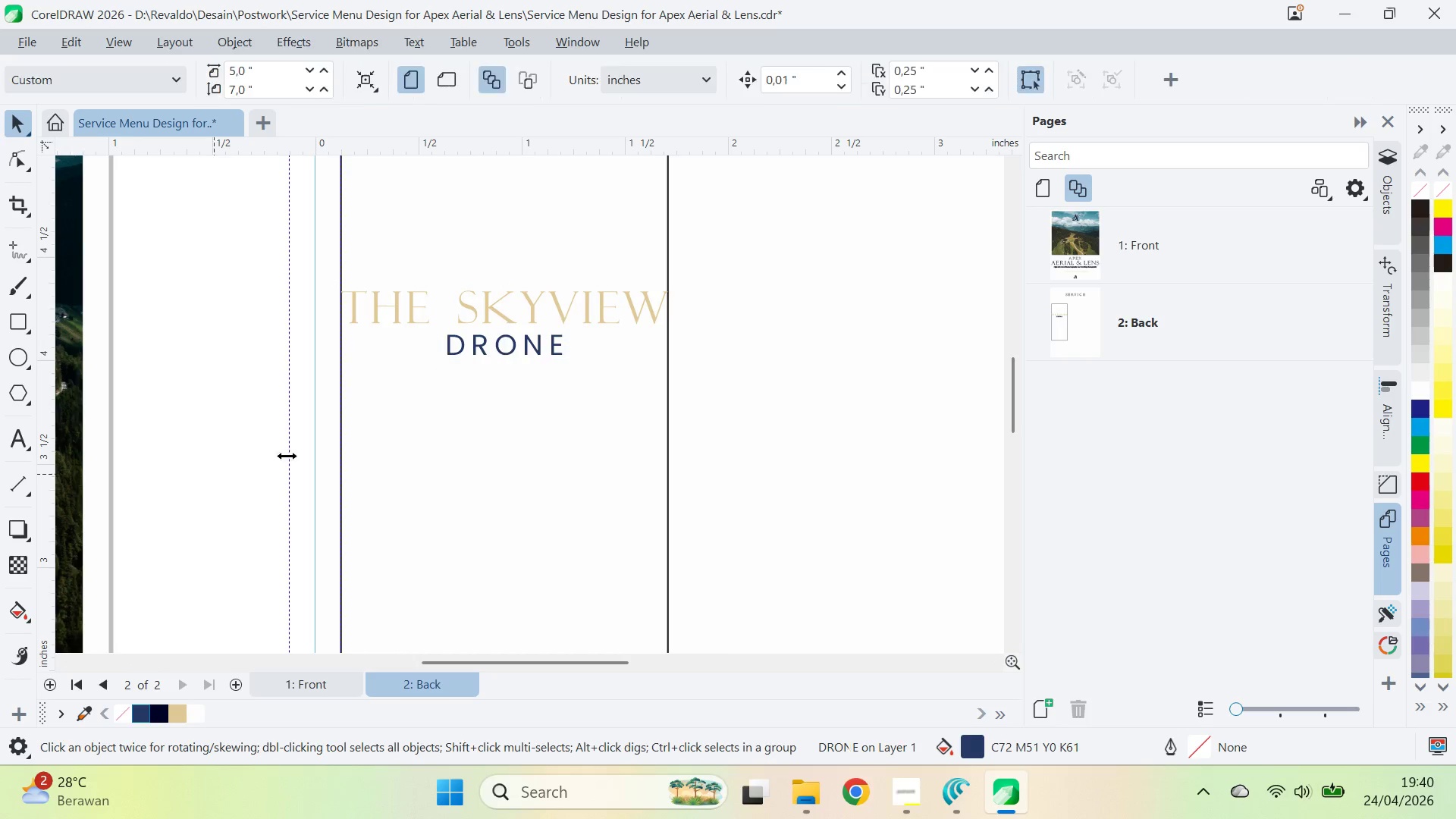 
key(Z)
 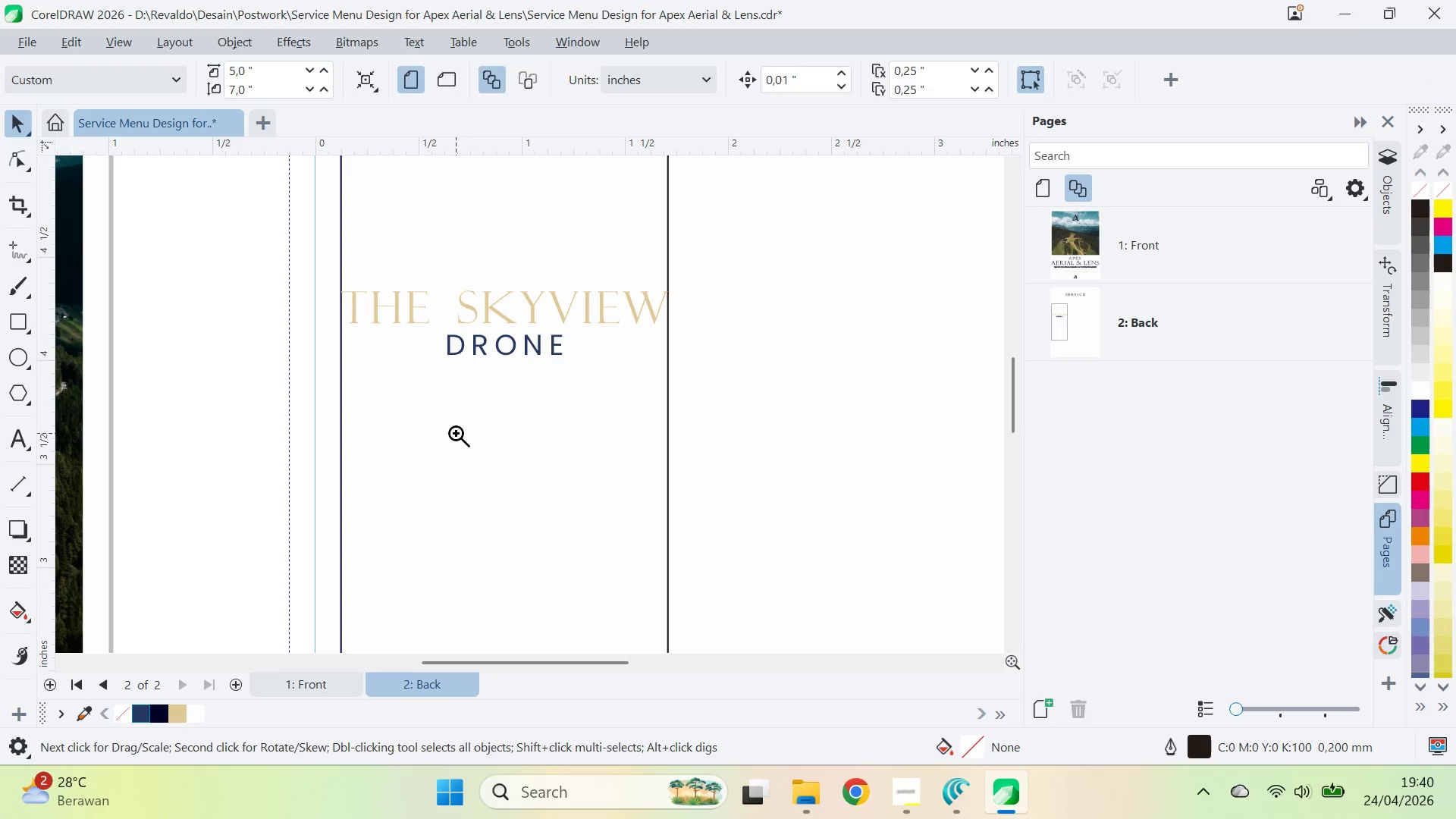 
right_click([456, 433])
 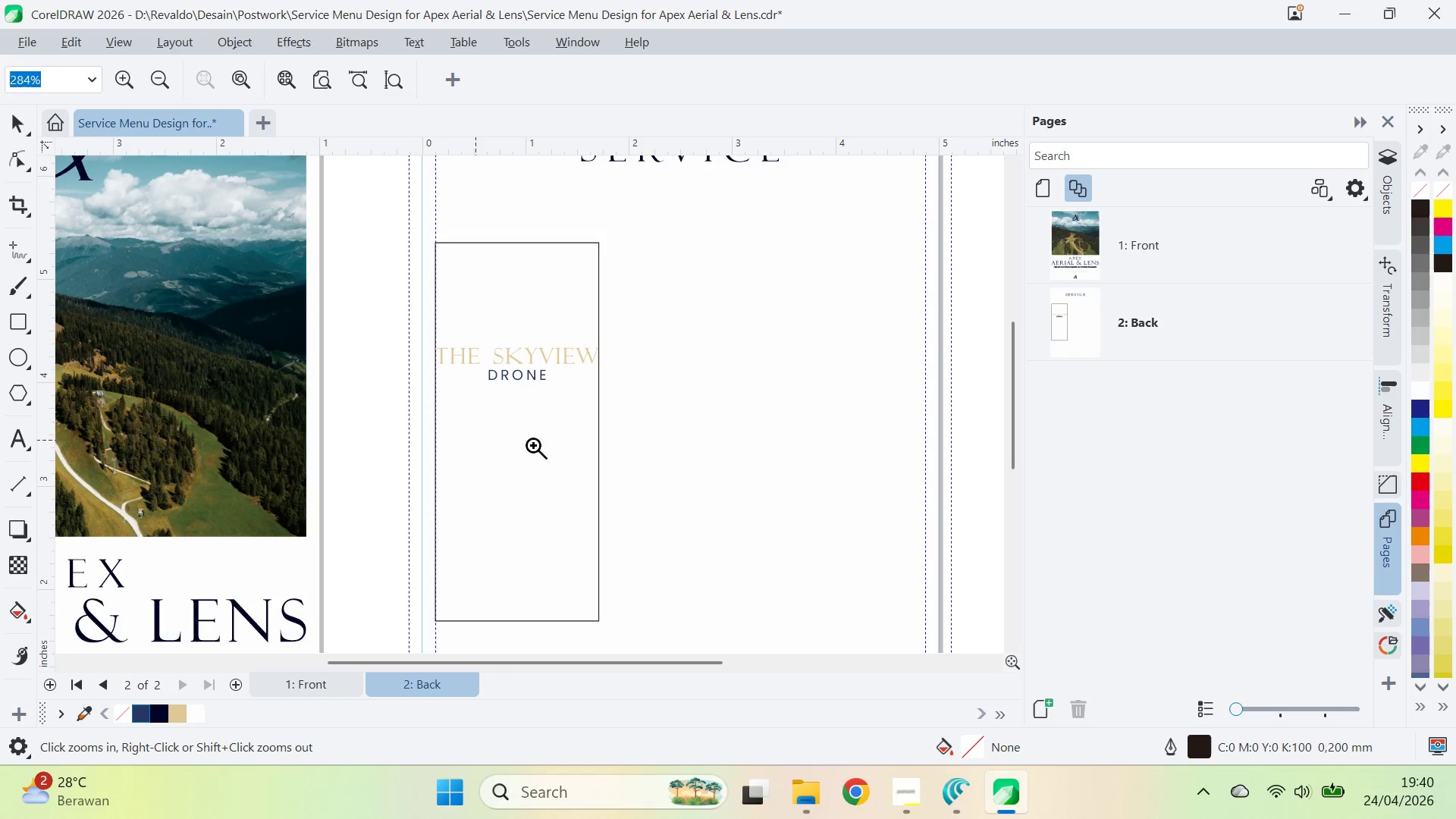 
type(qv)
 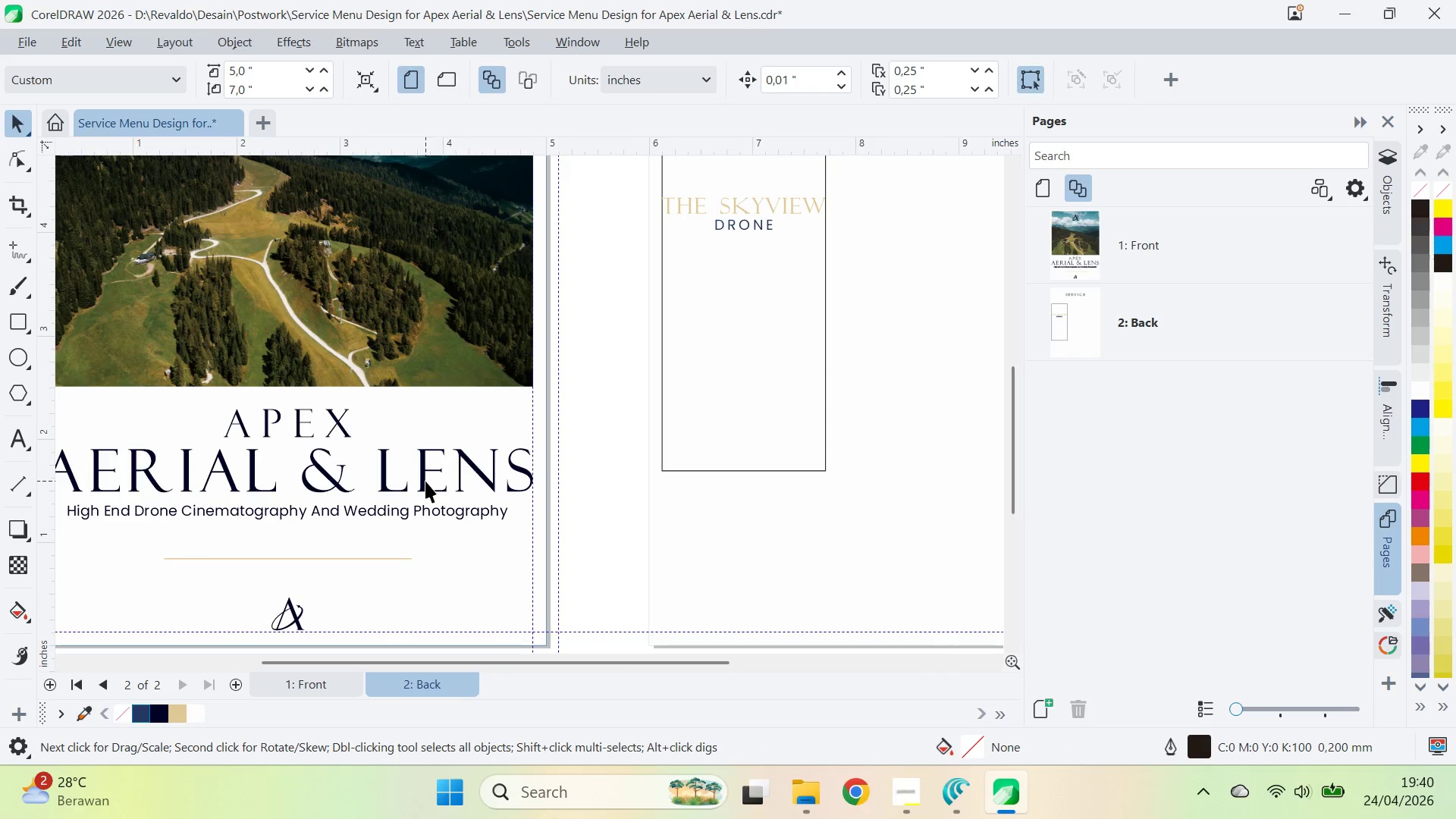 
left_click_drag(start_coordinate=[550, 441], to_coordinate=[777, 290])
 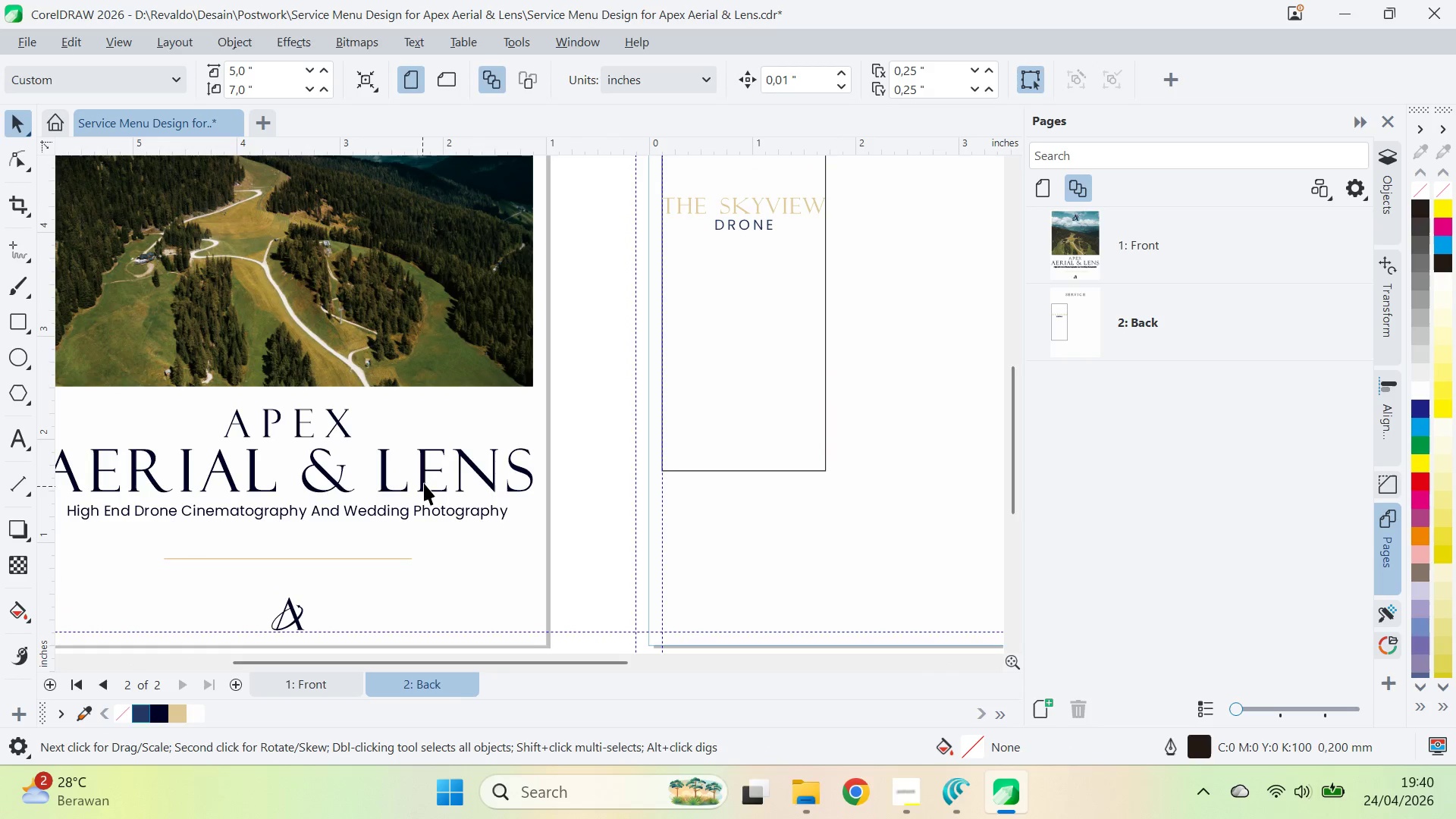 
left_click([425, 481])
 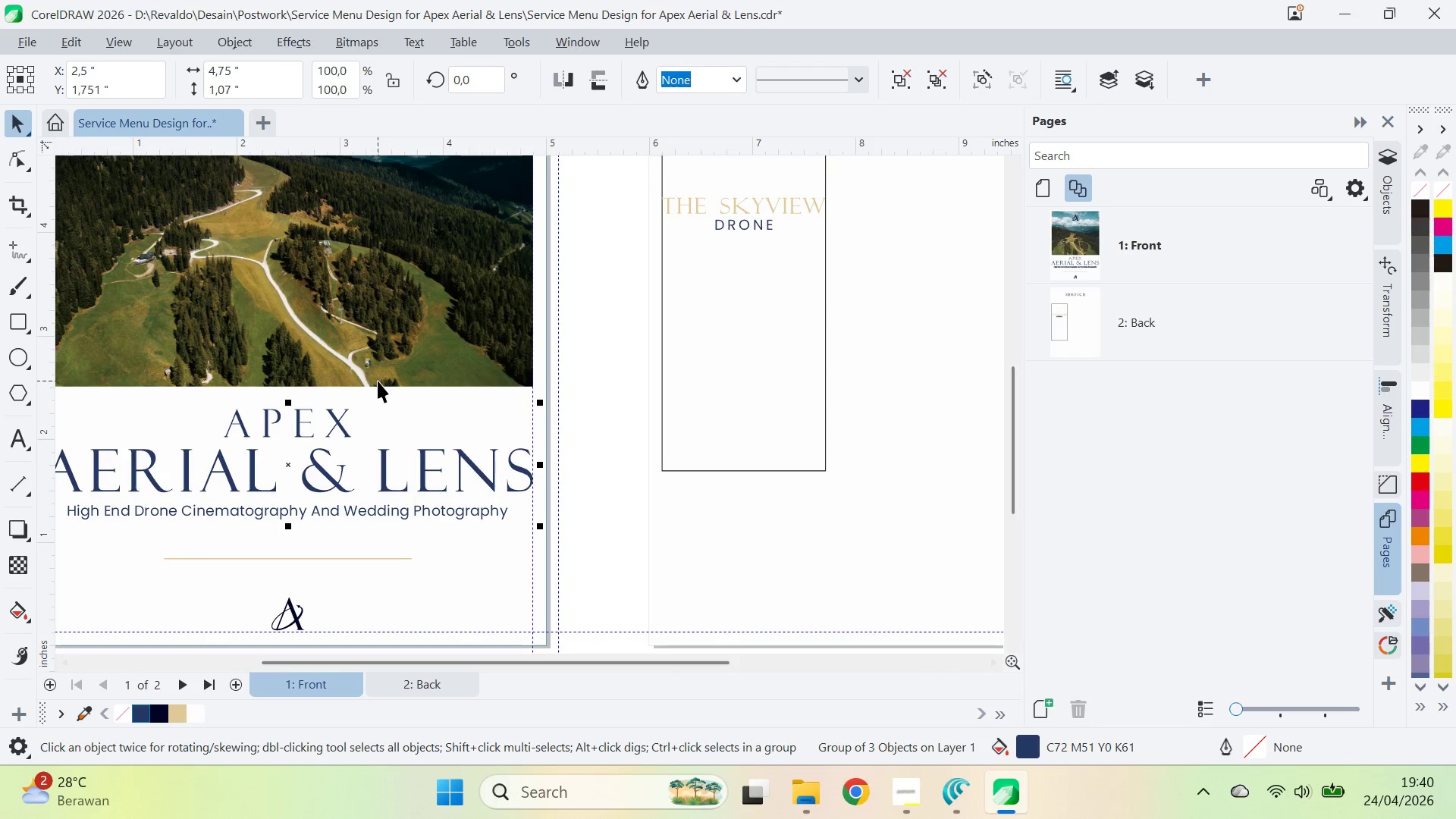 
type(qv)
 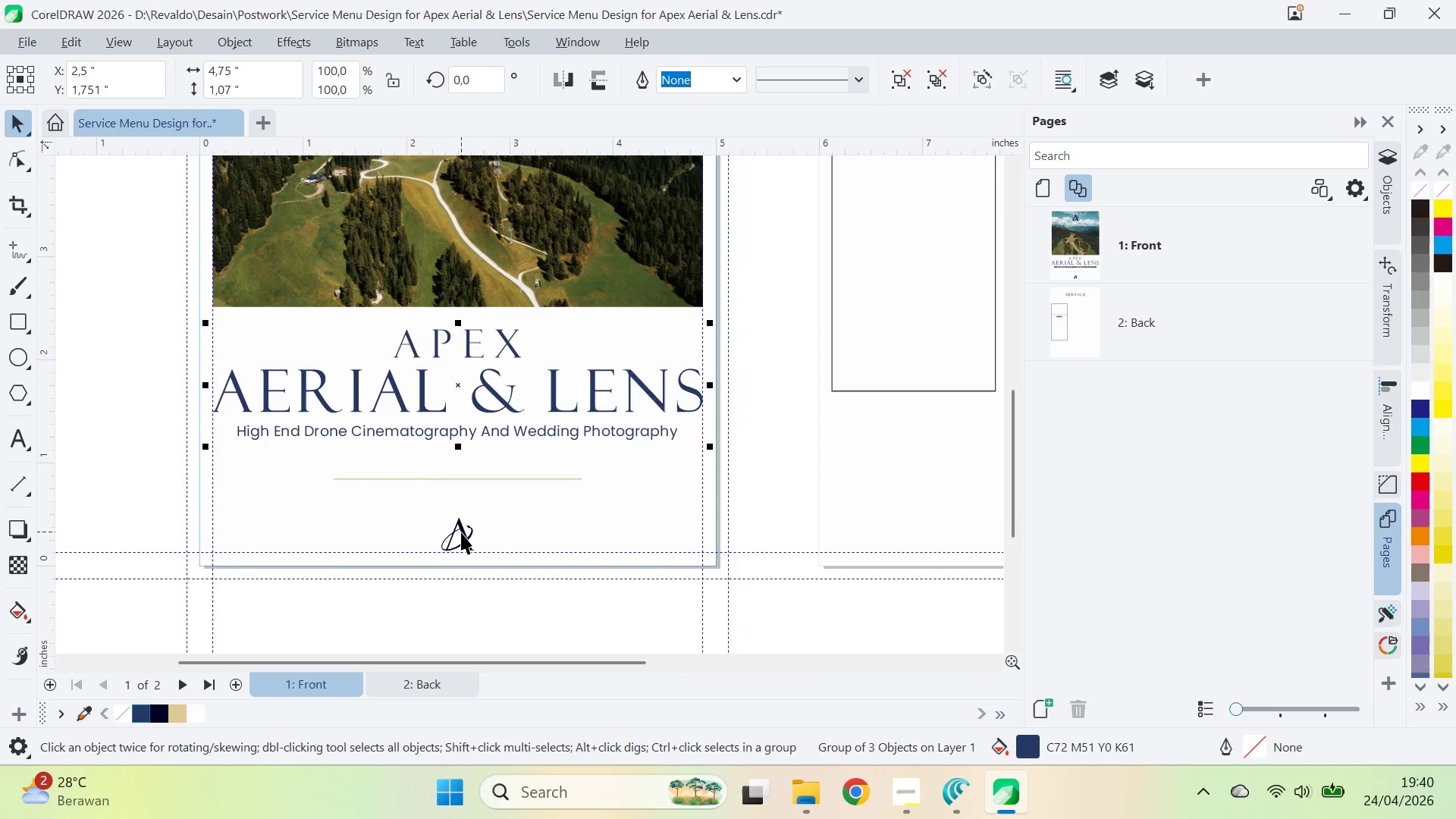 
left_click_drag(start_coordinate=[359, 388], to_coordinate=[511, 610])
 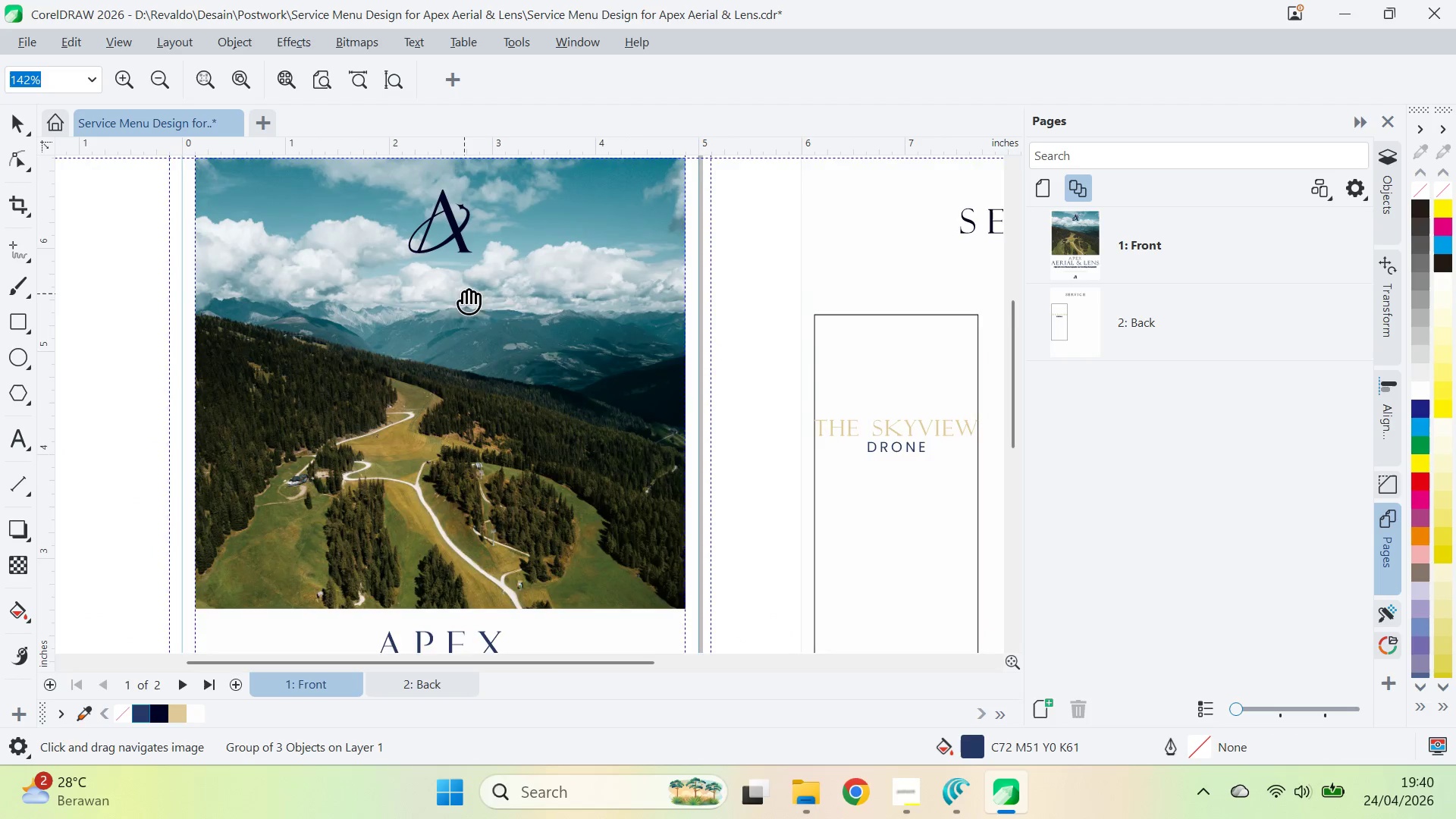 
left_click_drag(start_coordinate=[464, 293], to_coordinate=[462, 180])
 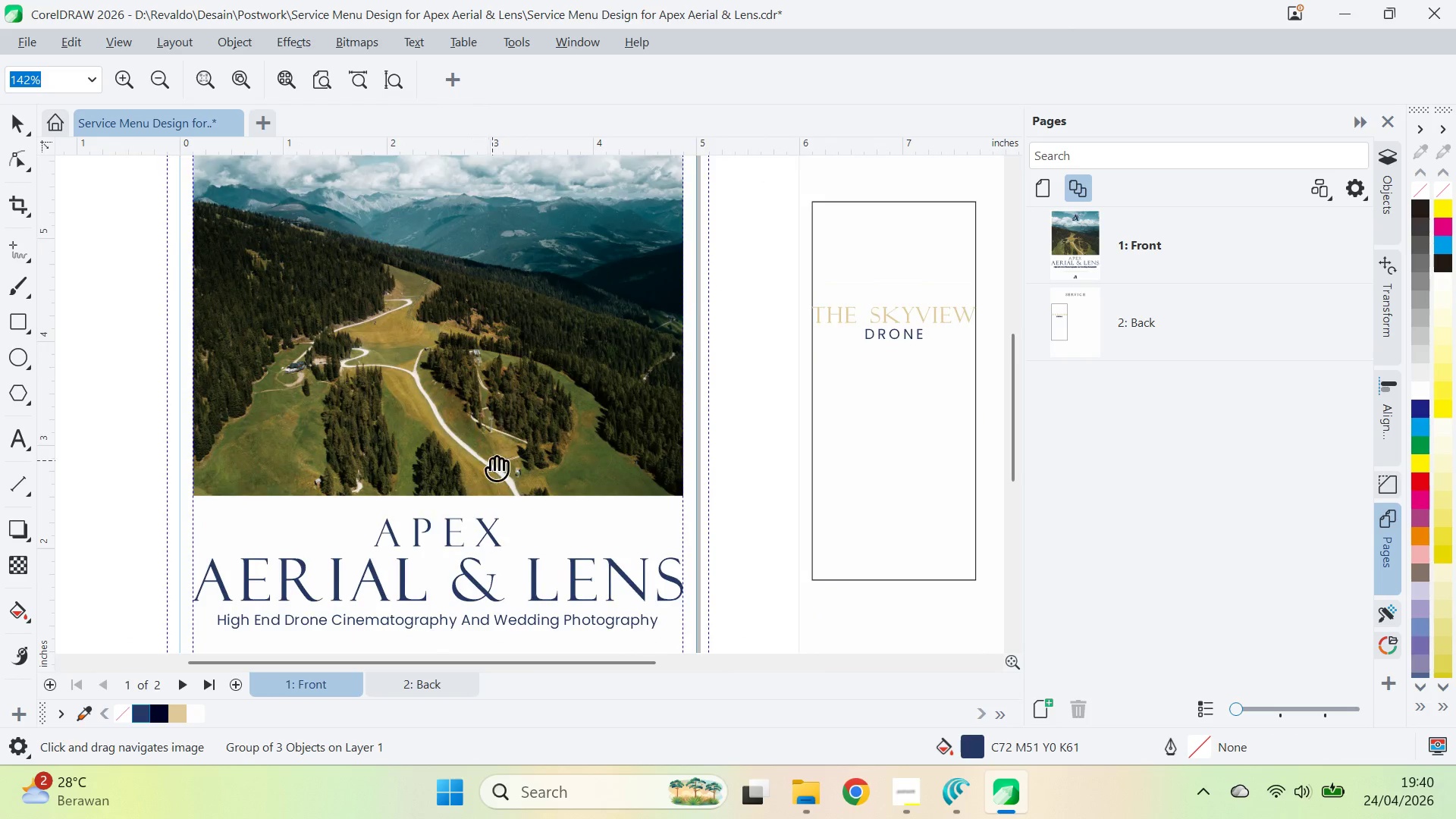 
left_click_drag(start_coordinate=[492, 460], to_coordinate=[512, 271])
 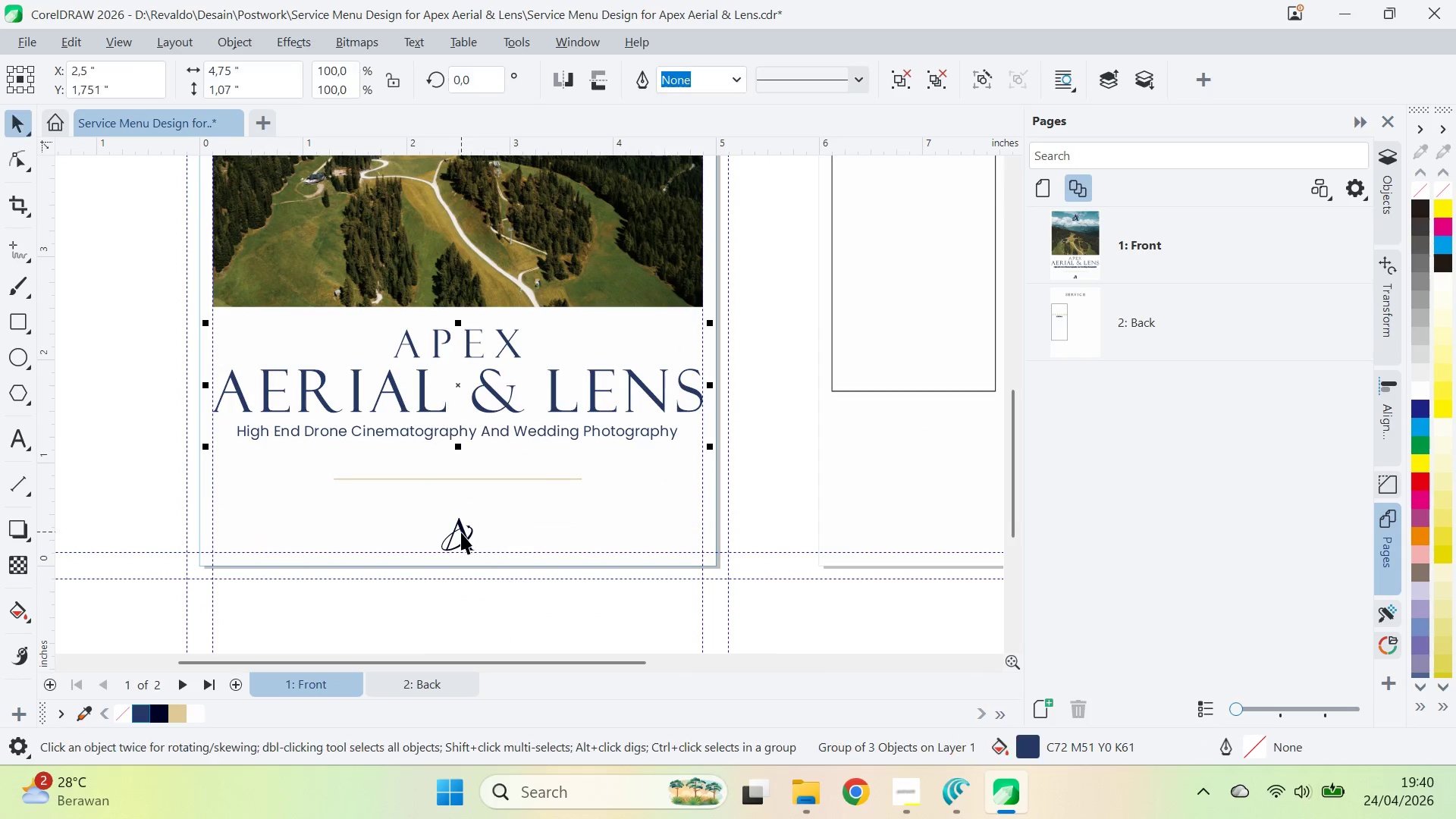 
left_click([461, 532])
 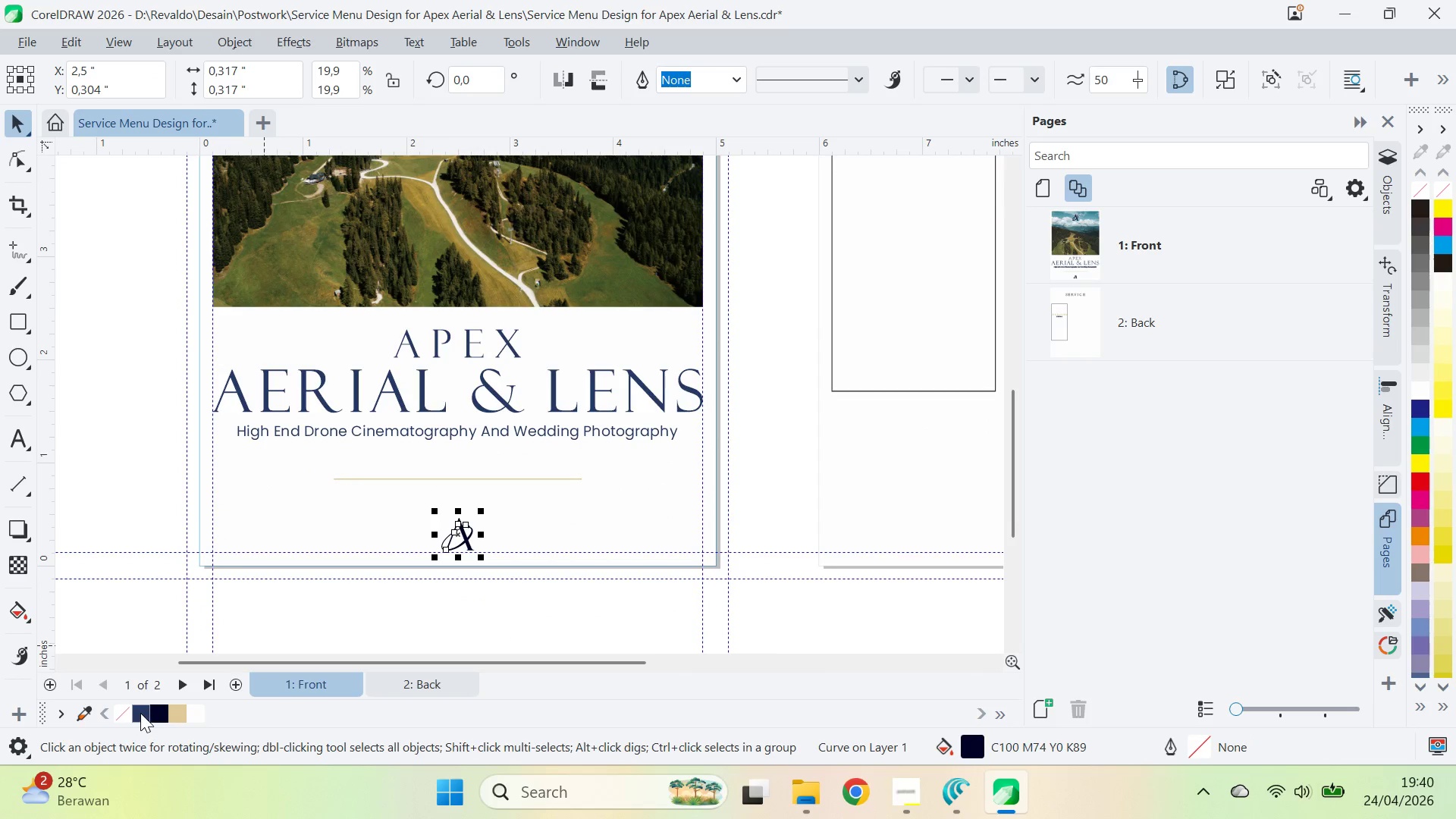 
key(Q)
 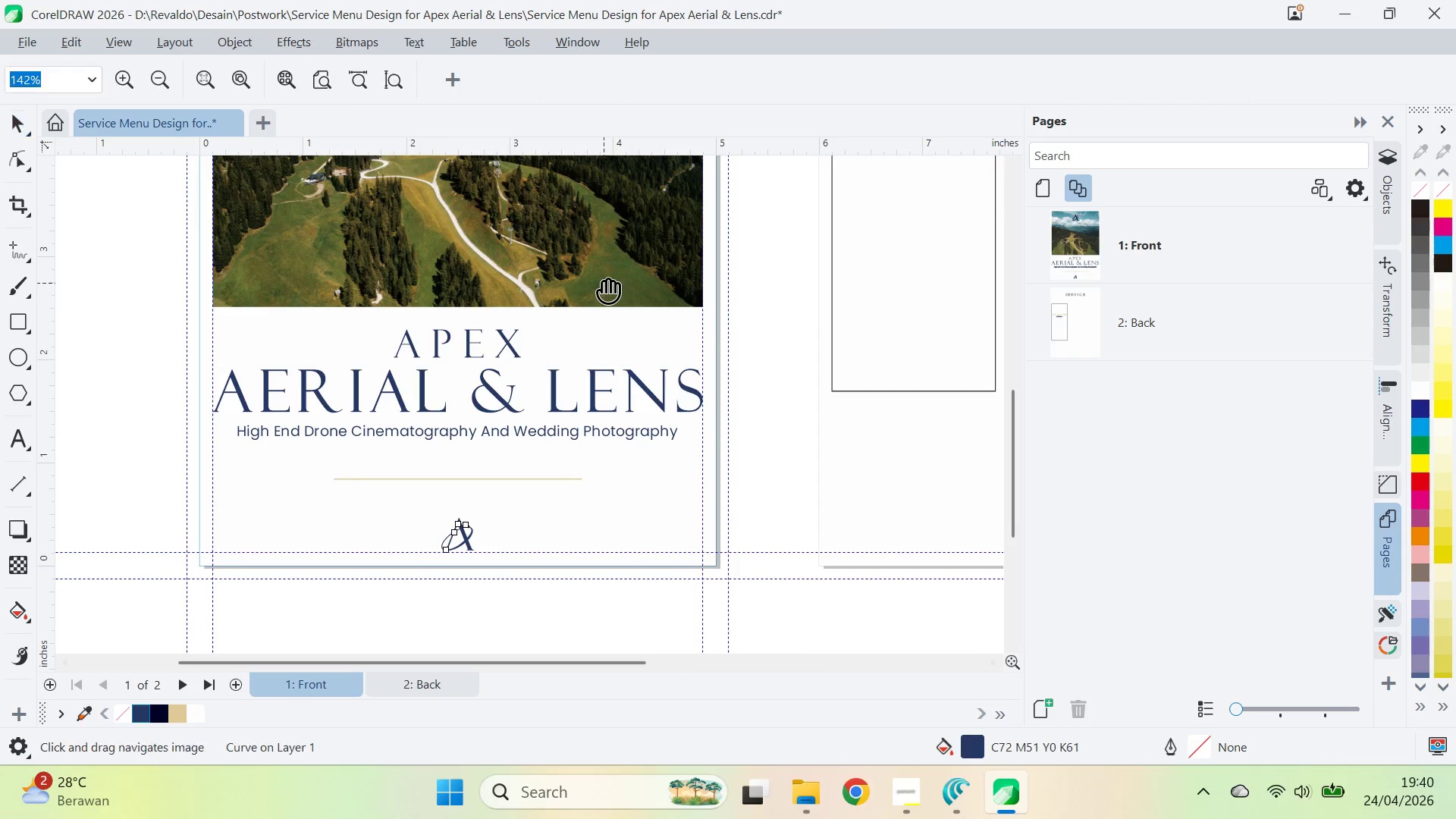 
left_click_drag(start_coordinate=[604, 282], to_coordinate=[598, 319])
 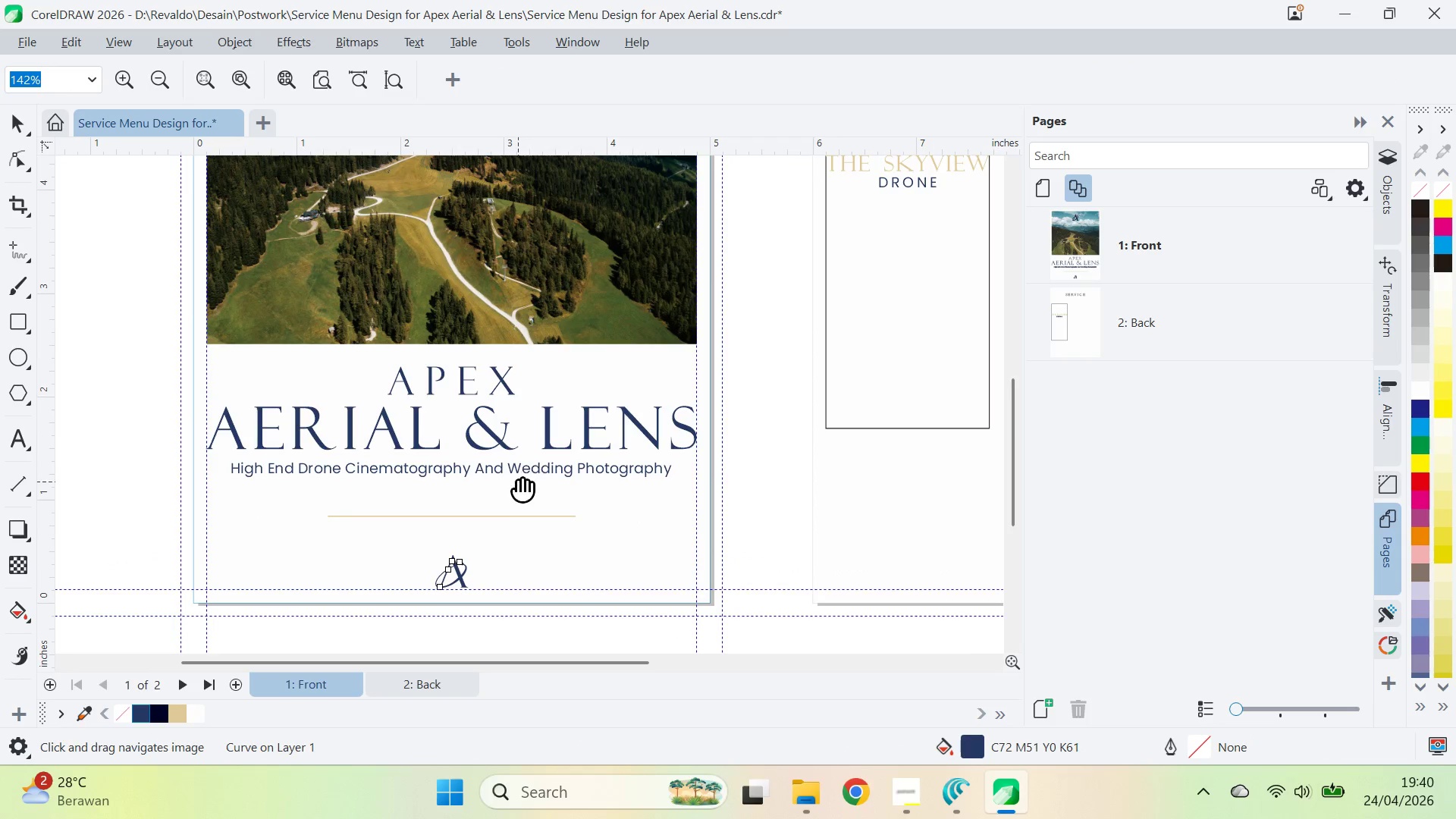 
hold_key(key=ControlLeft, duration=0.48)
left_click([522, 468])
 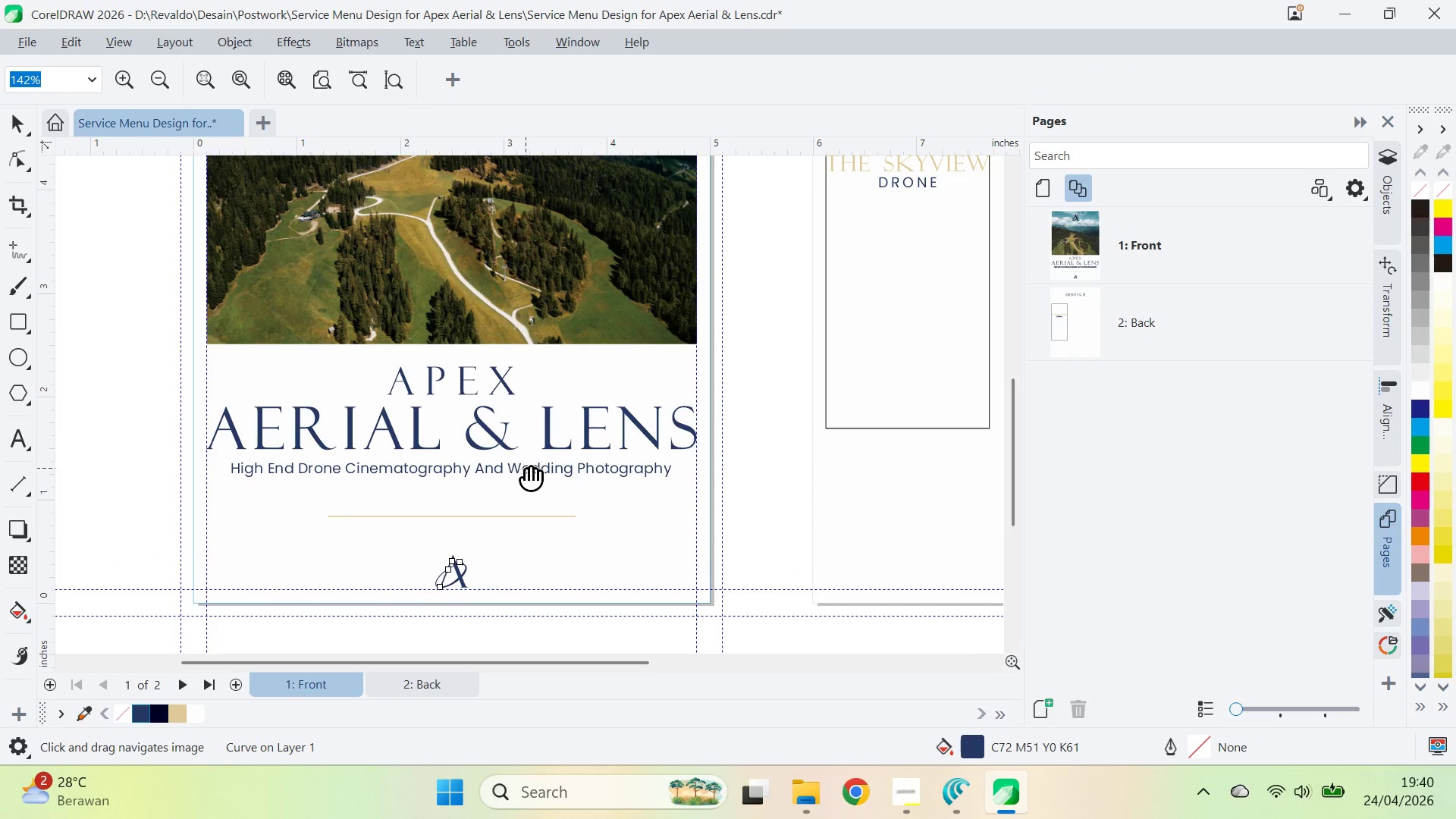 
key(V)
 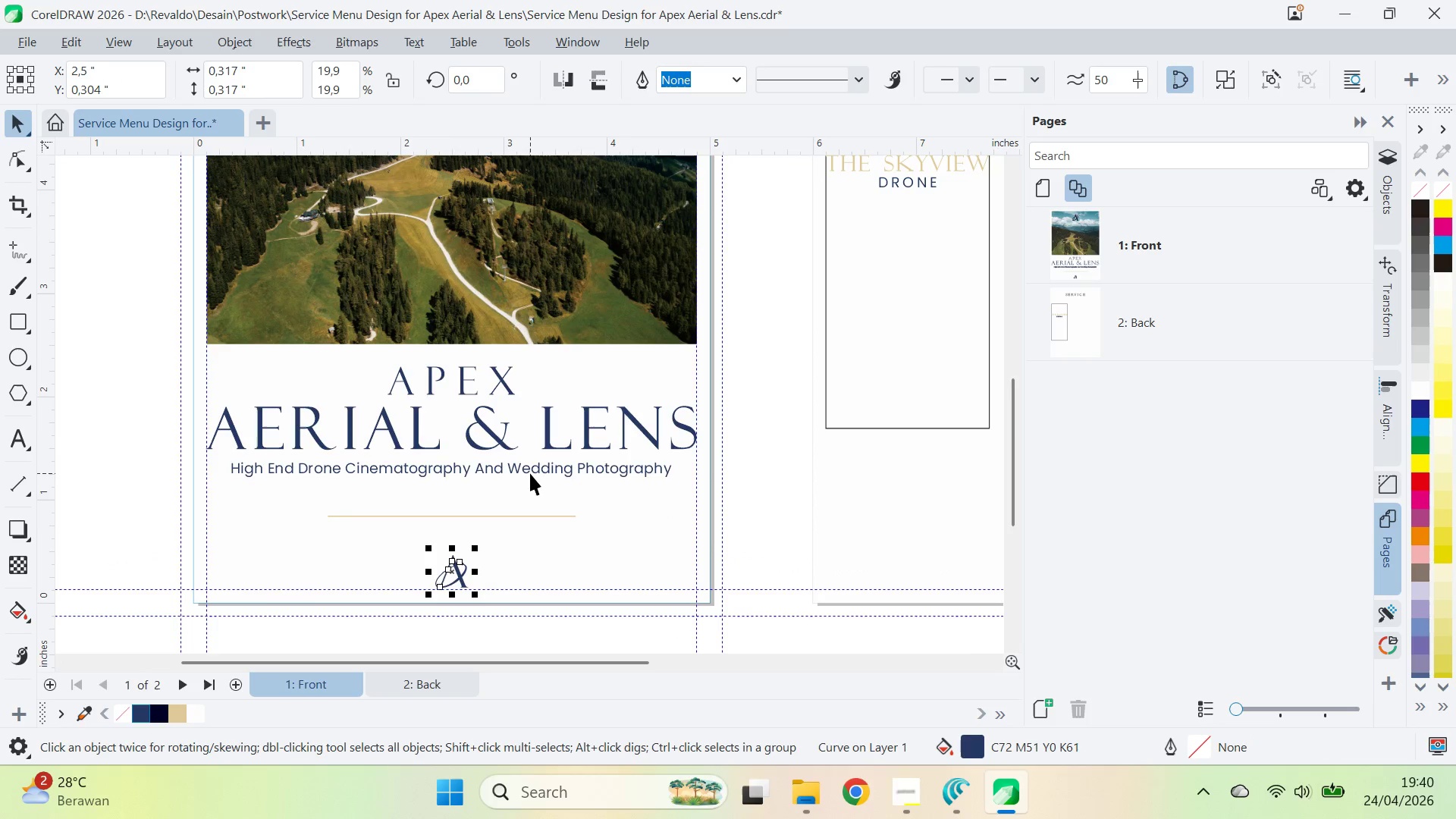 
hold_key(key=ControlLeft, duration=0.44)
left_click([530, 473])
 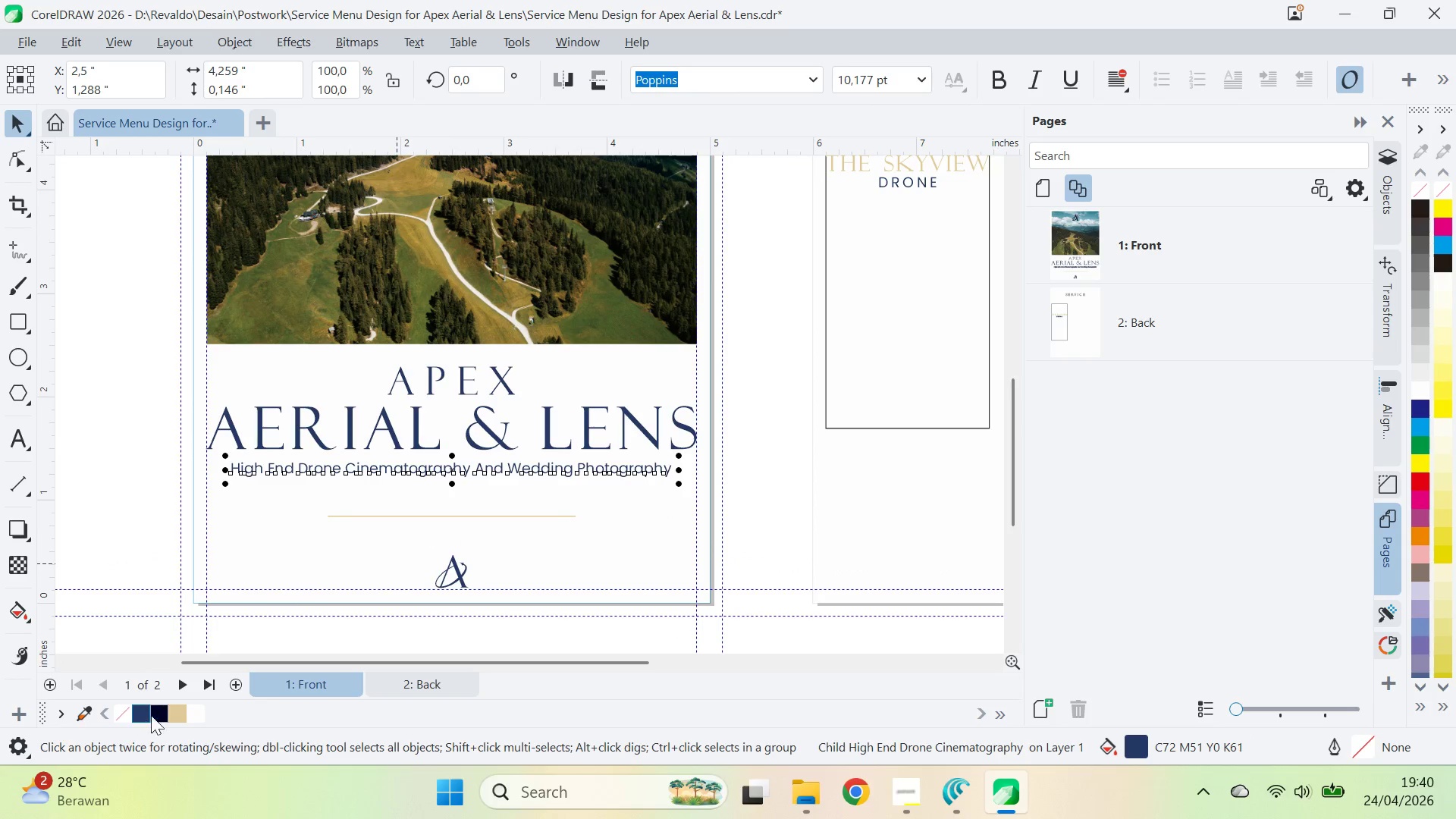 
left_click([156, 713])
 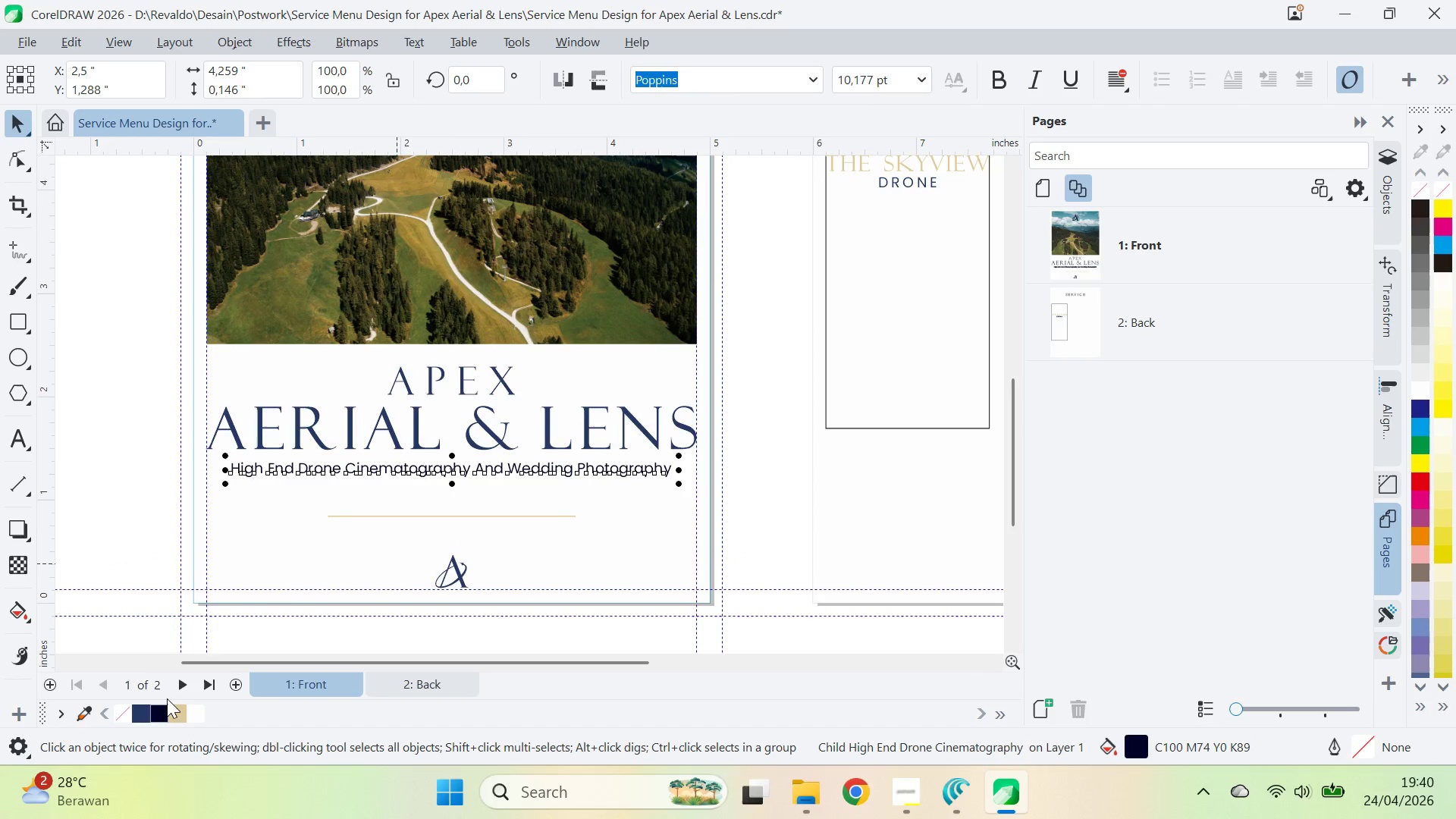 
type(qv)
 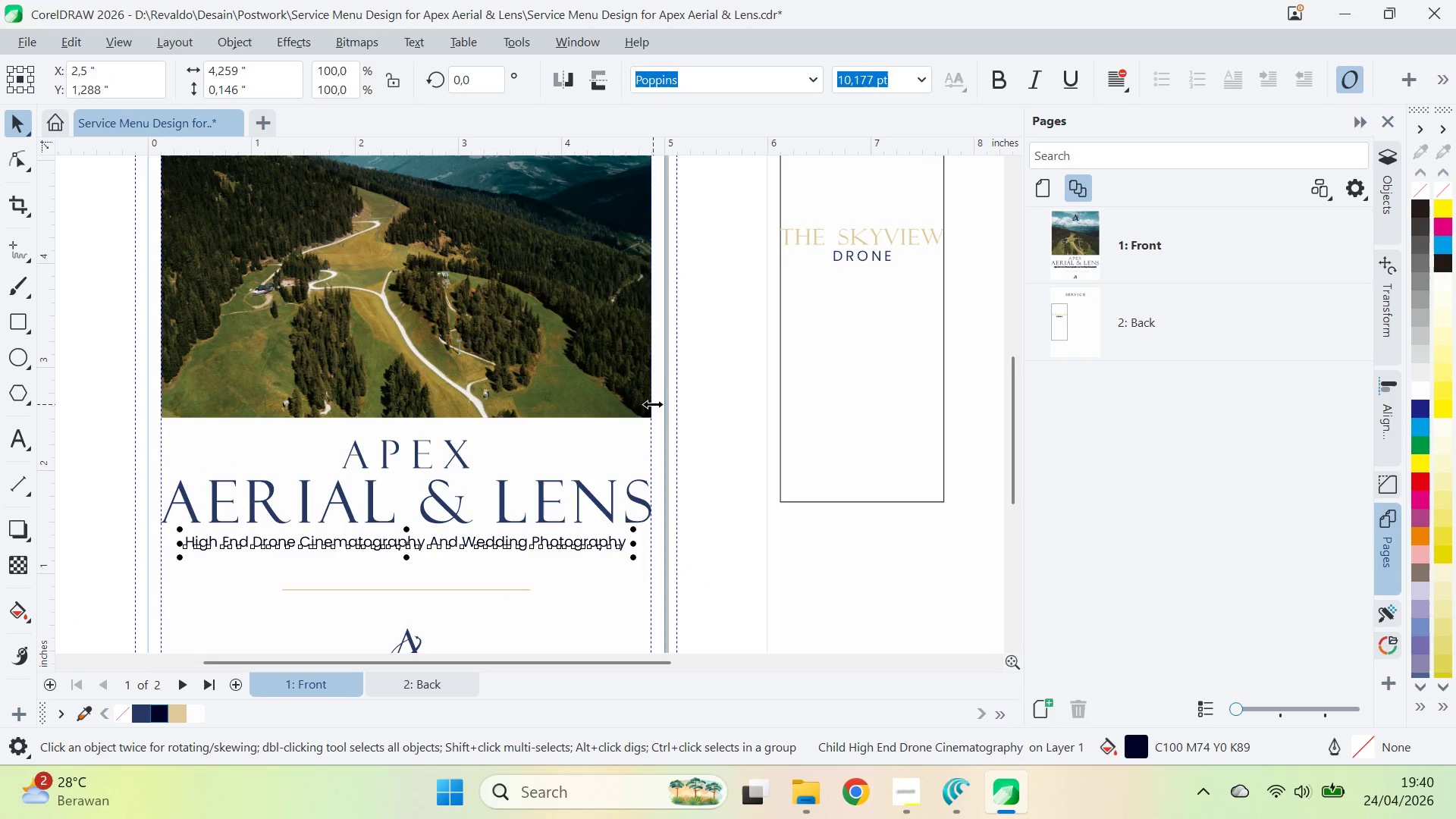 
left_click_drag(start_coordinate=[544, 435], to_coordinate=[499, 508])
 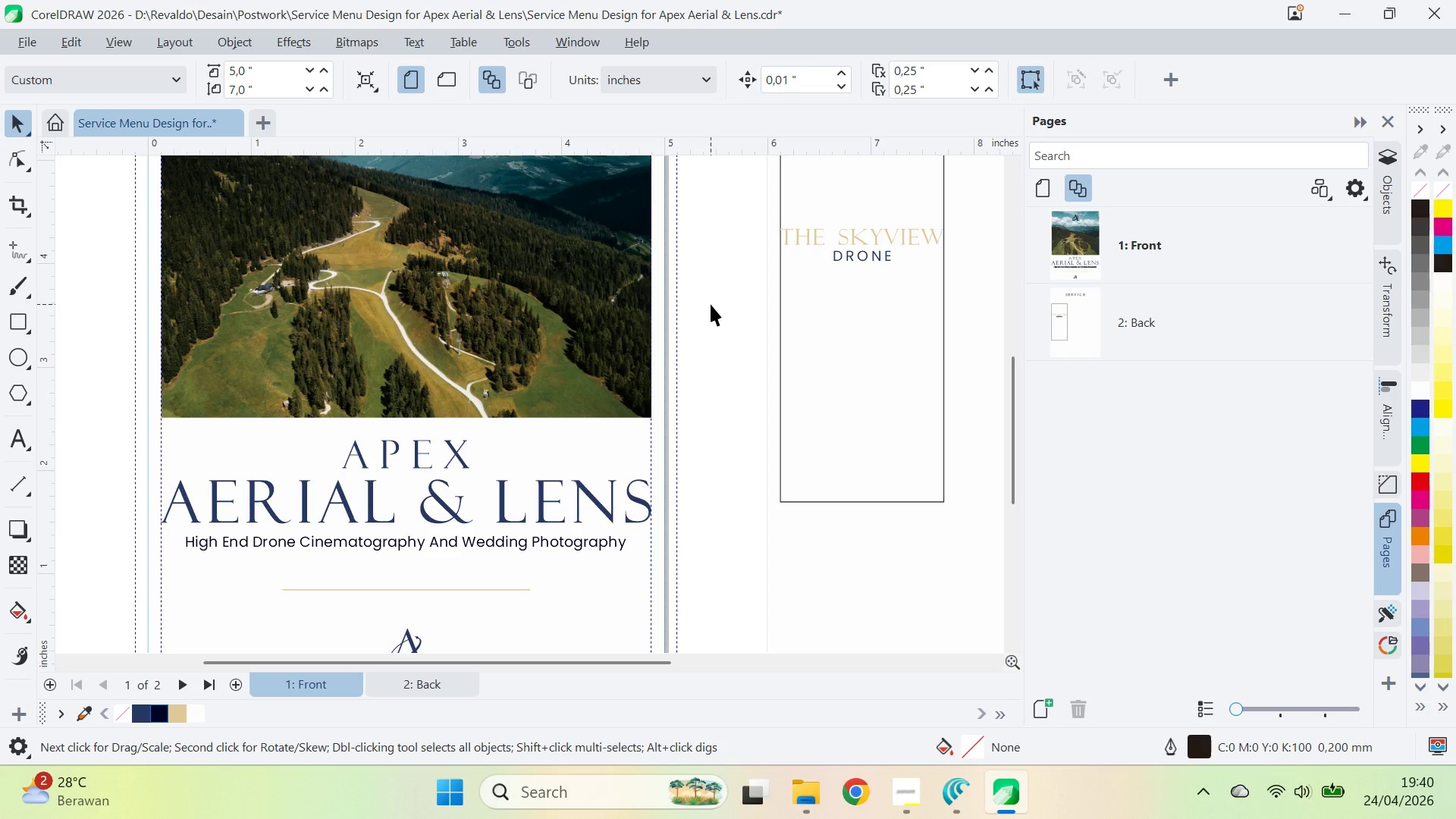 
left_click([604, 500])
 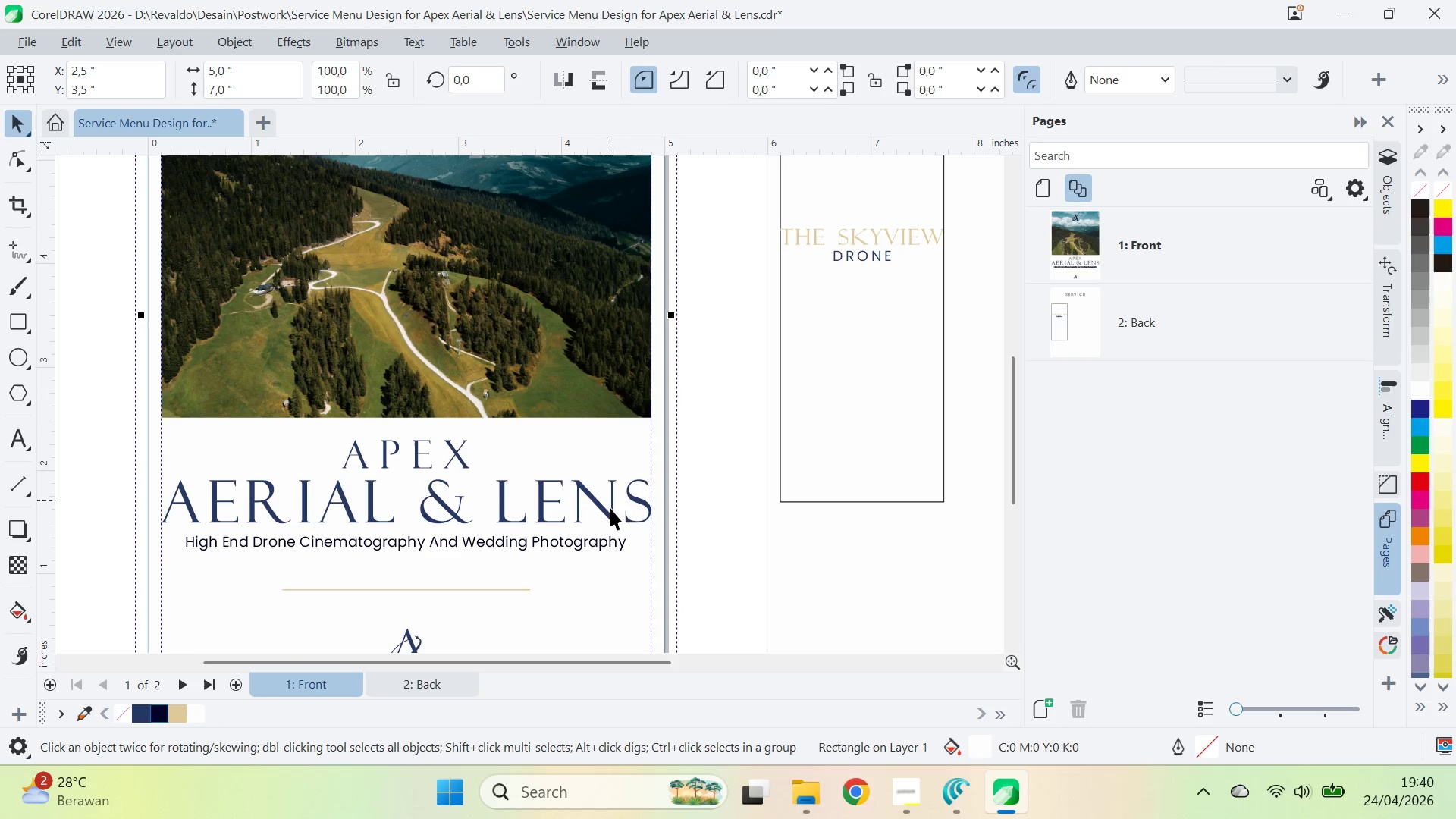 
left_click([610, 512])
 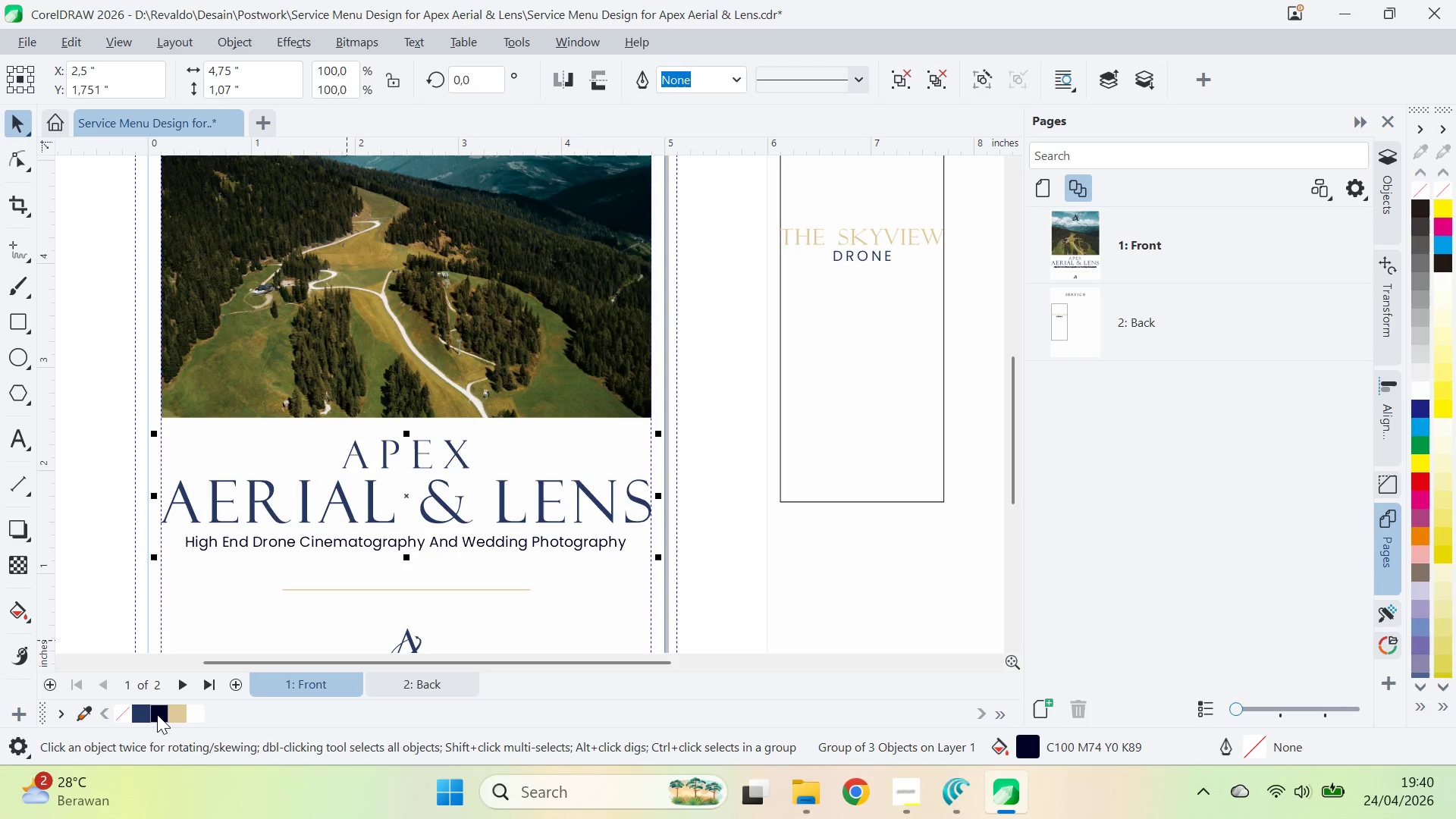 
type(qv)
 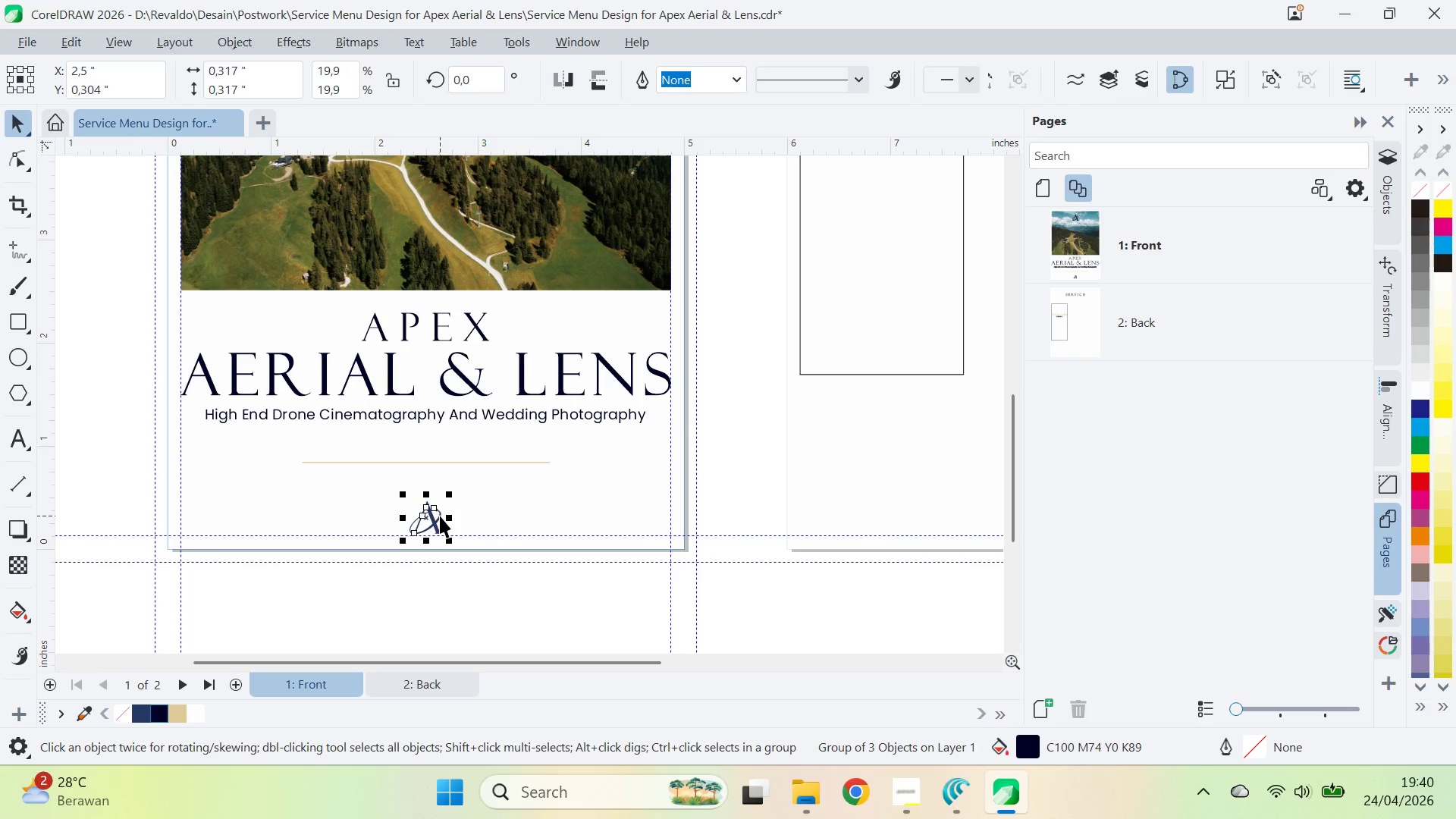 
left_click_drag(start_coordinate=[520, 497], to_coordinate=[540, 369])
 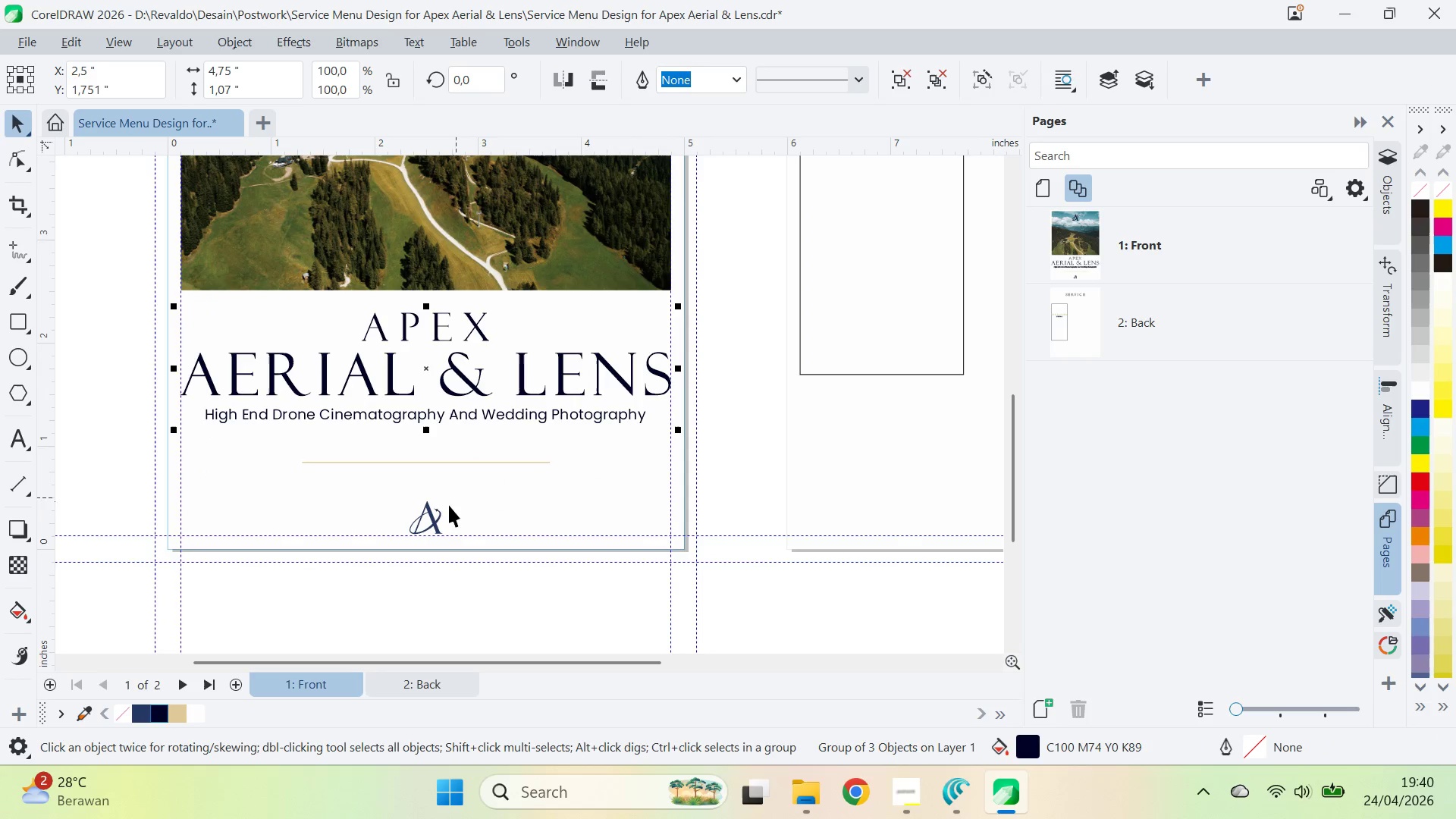 
left_click([440, 516])
 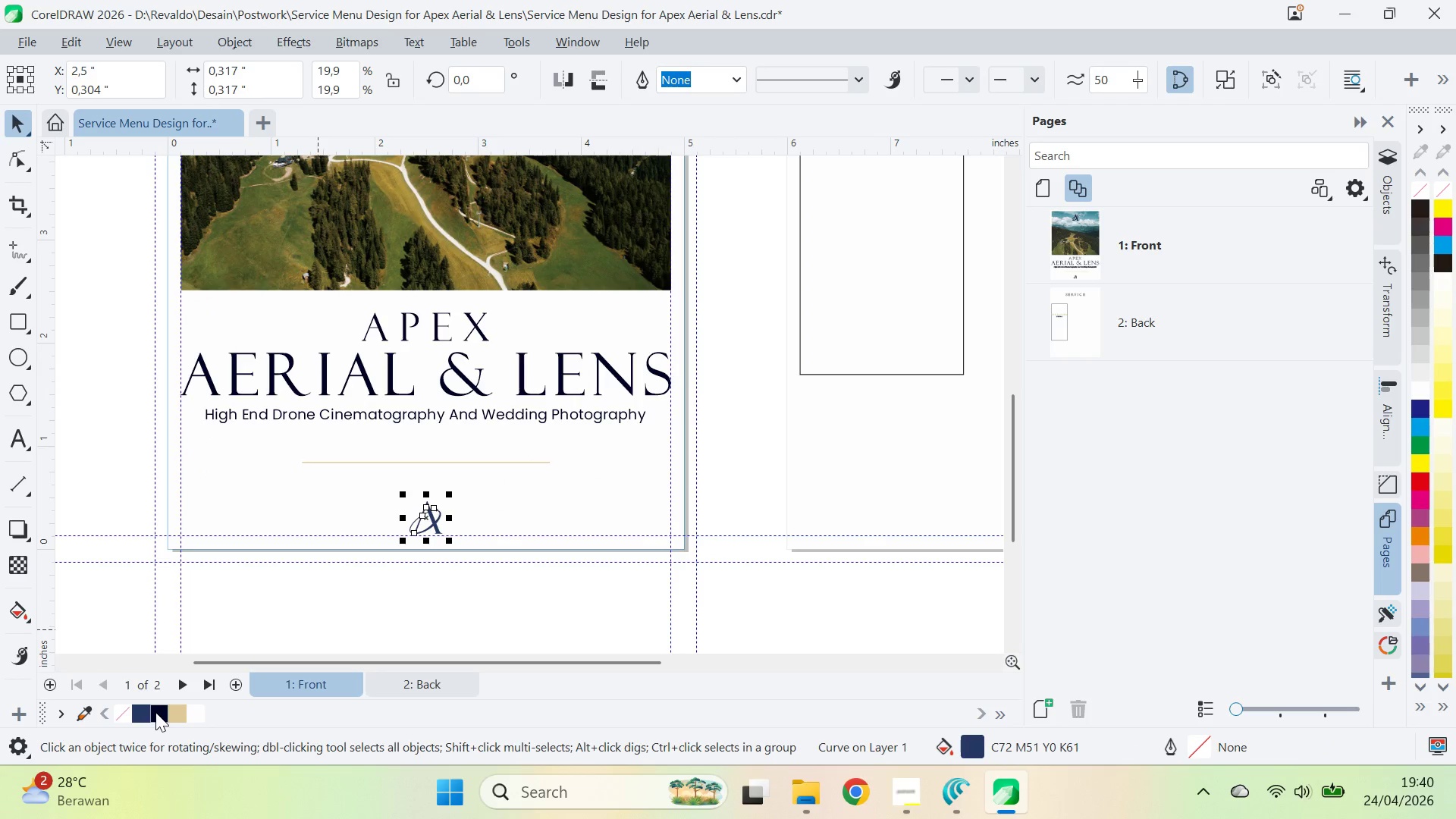 
type(qv)
 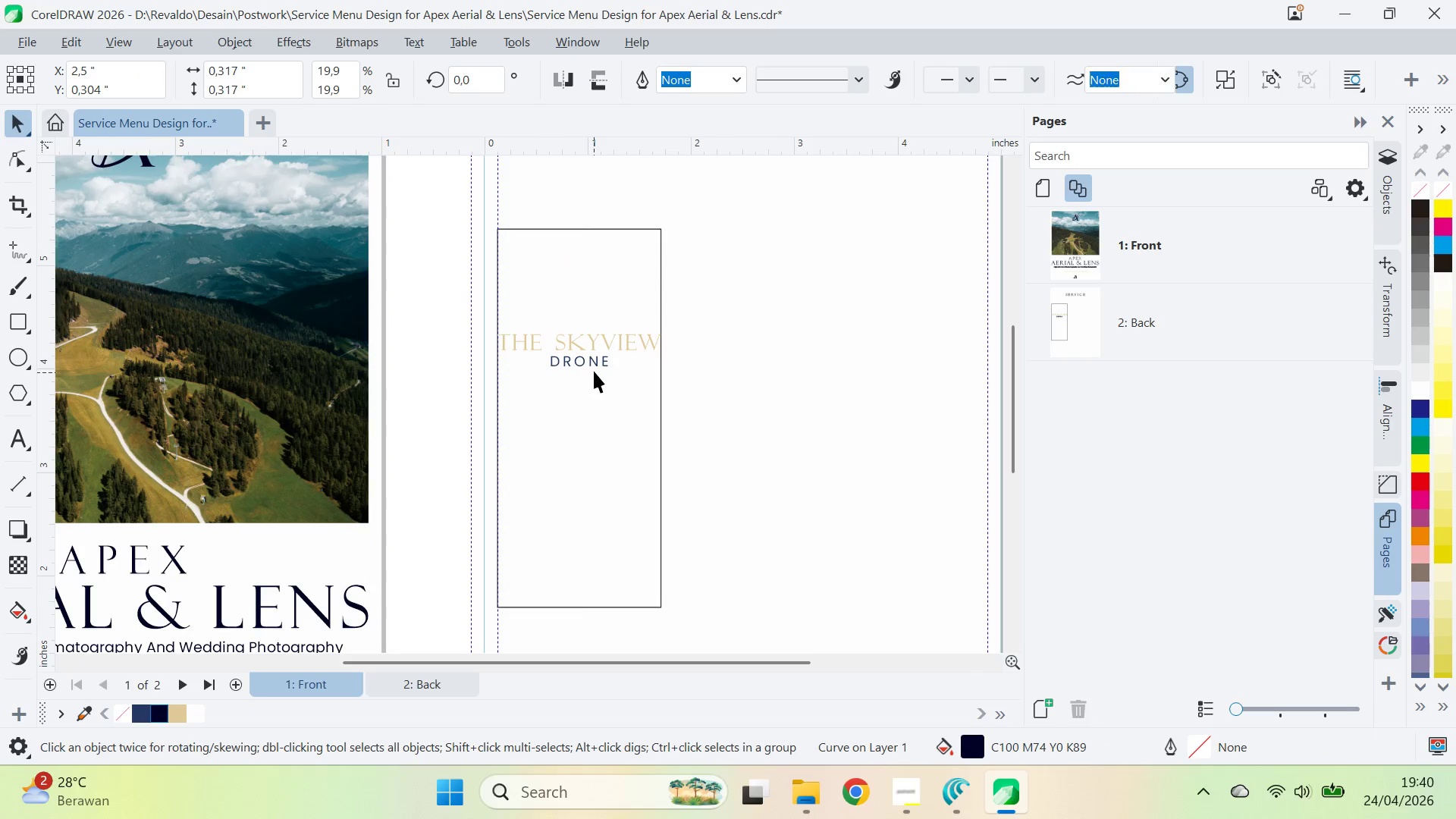 
left_click_drag(start_coordinate=[661, 344], to_coordinate=[359, 577])
 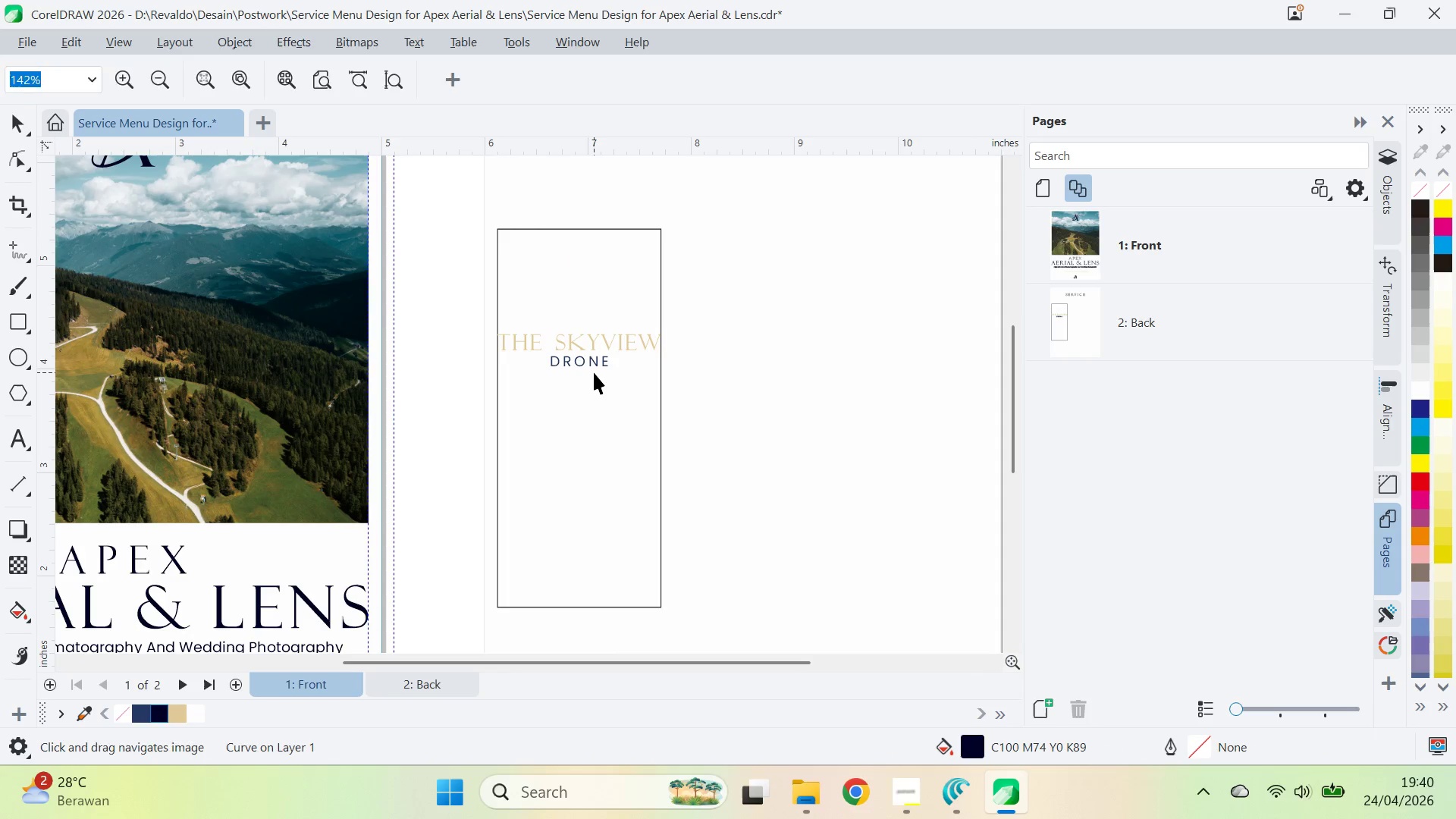 
left_click([594, 372])
 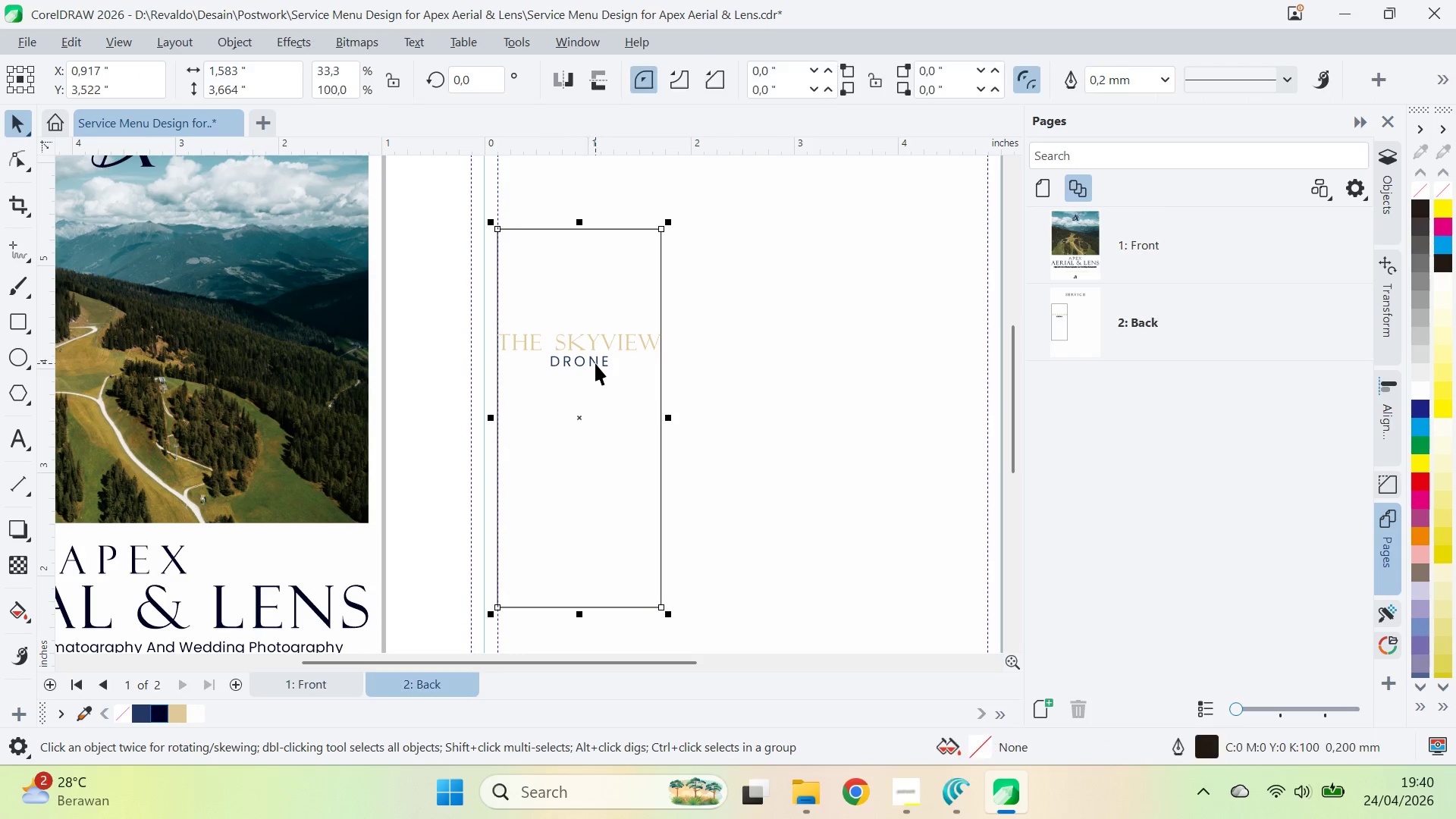 
left_click([595, 362])
 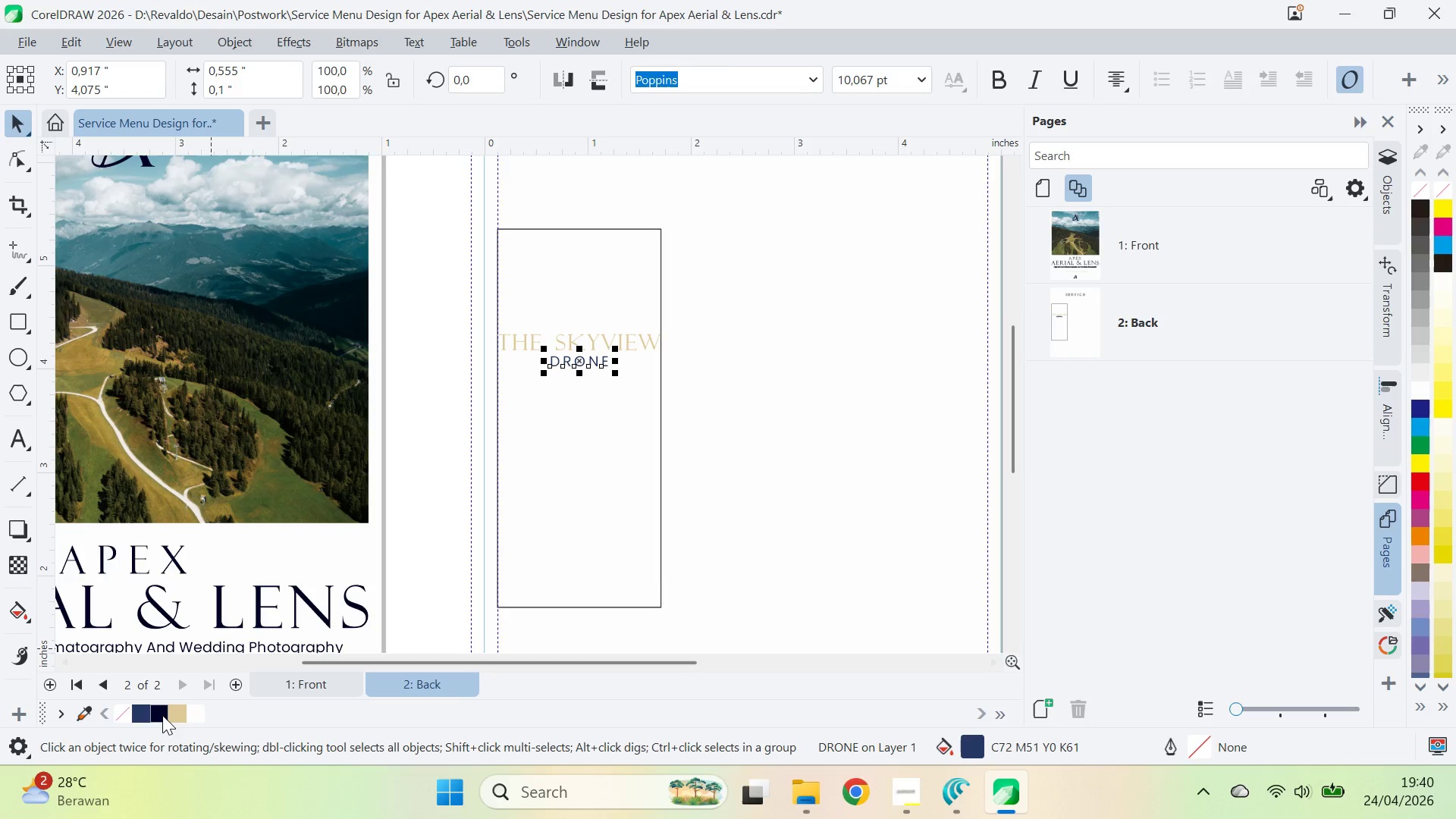 
type(zqv)
 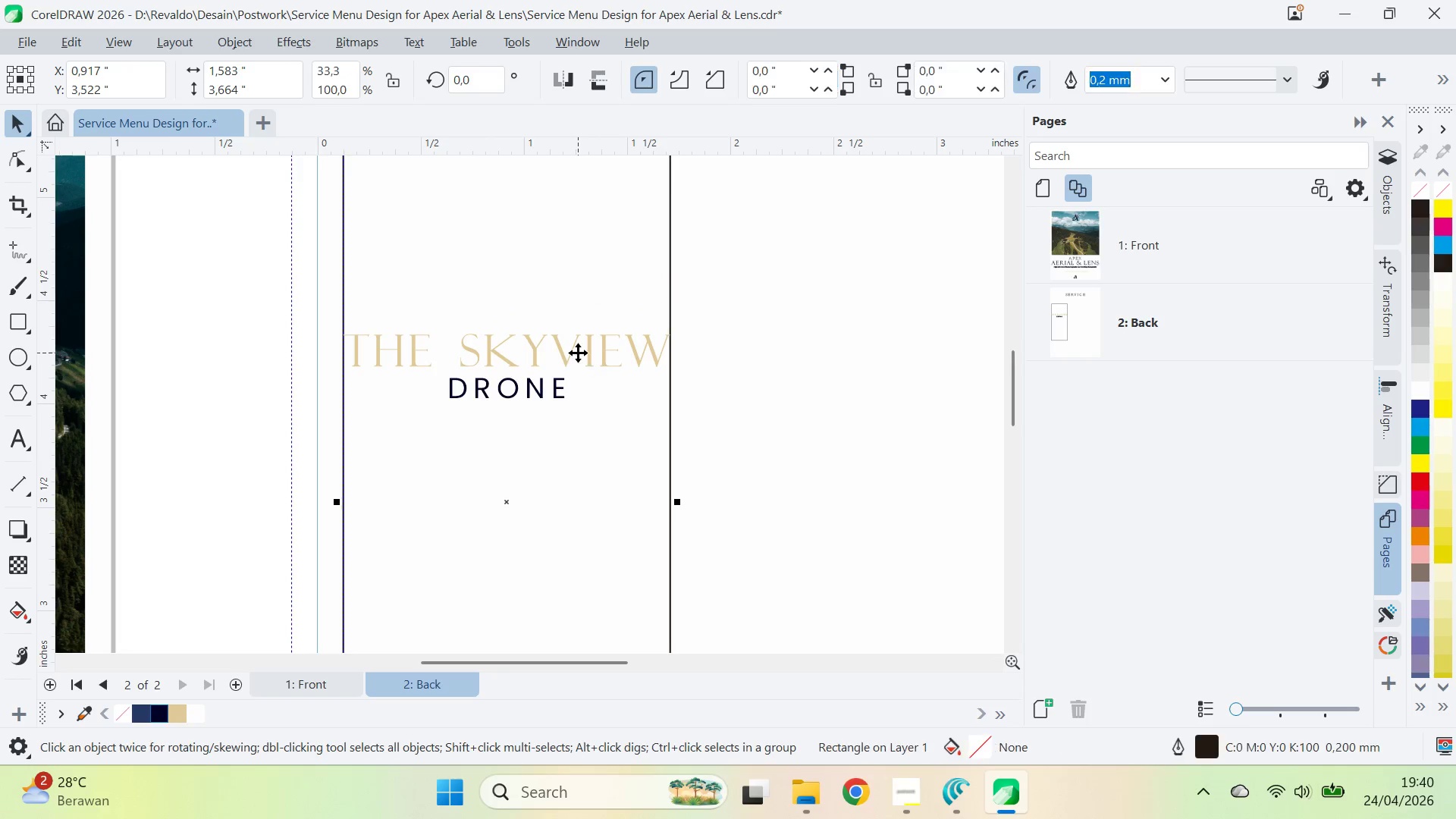 
left_click_drag(start_coordinate=[629, 314], to_coordinate=[598, 375])
 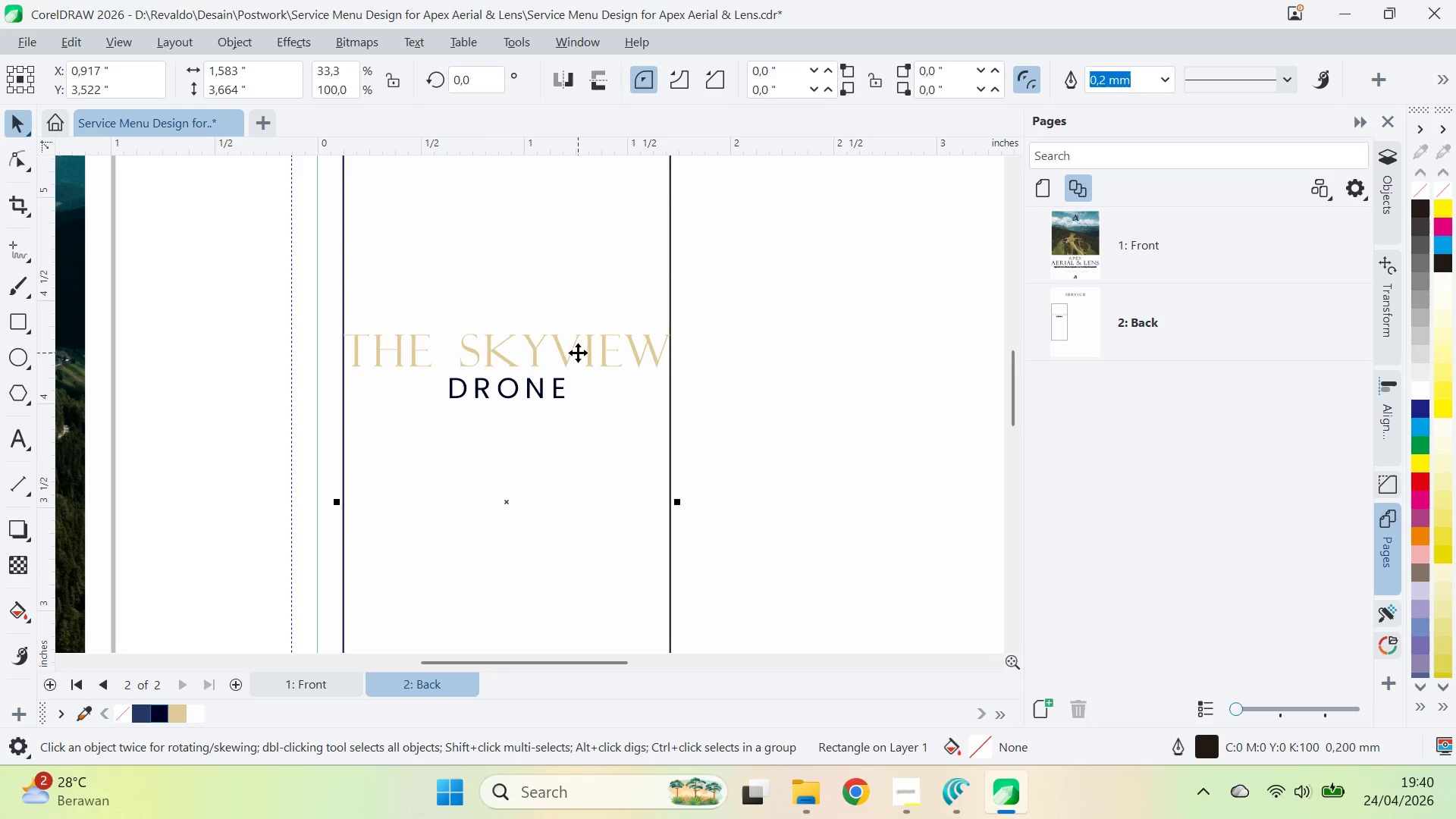 
left_click([573, 350])
 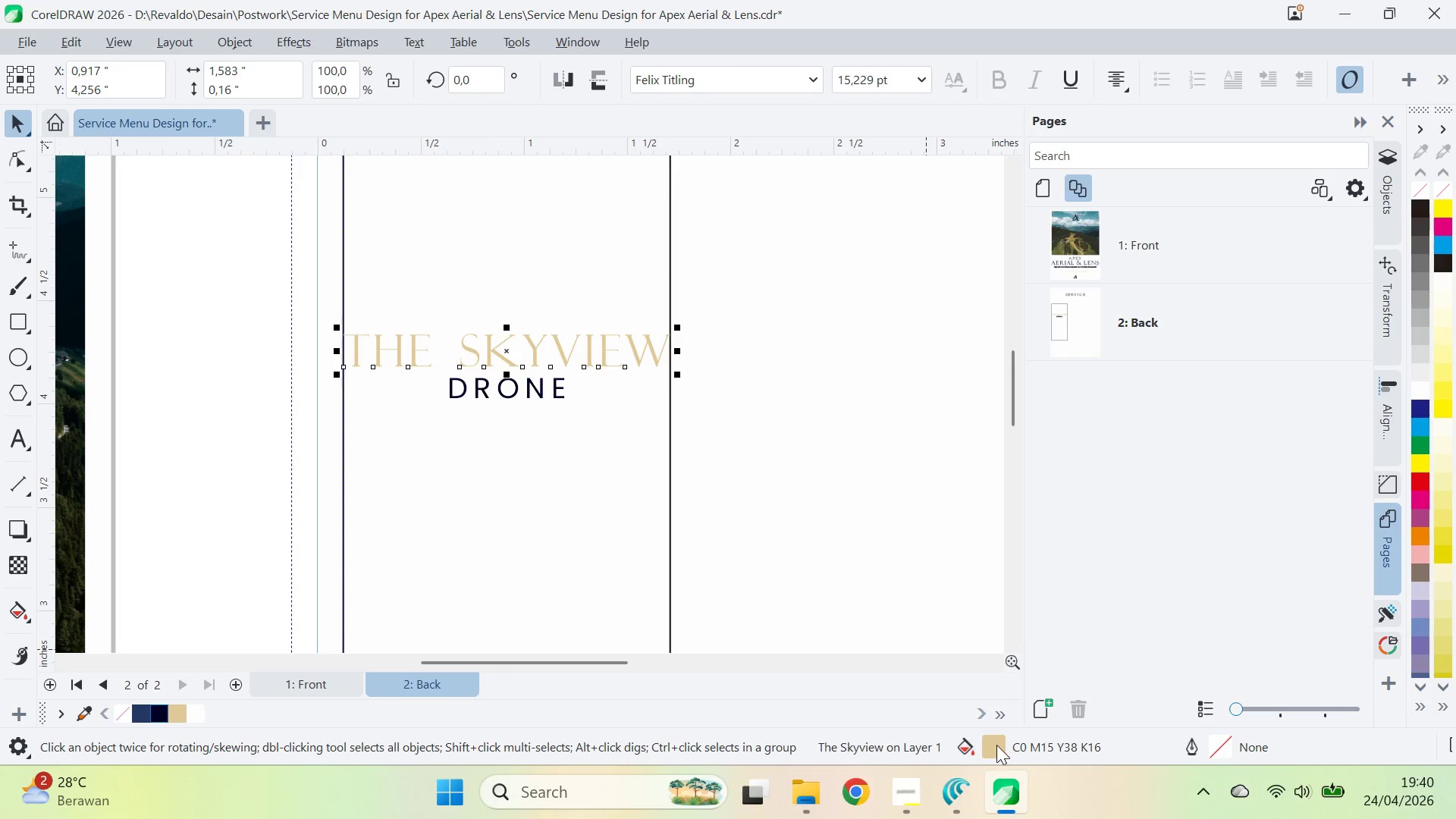 
double_click([988, 745])
 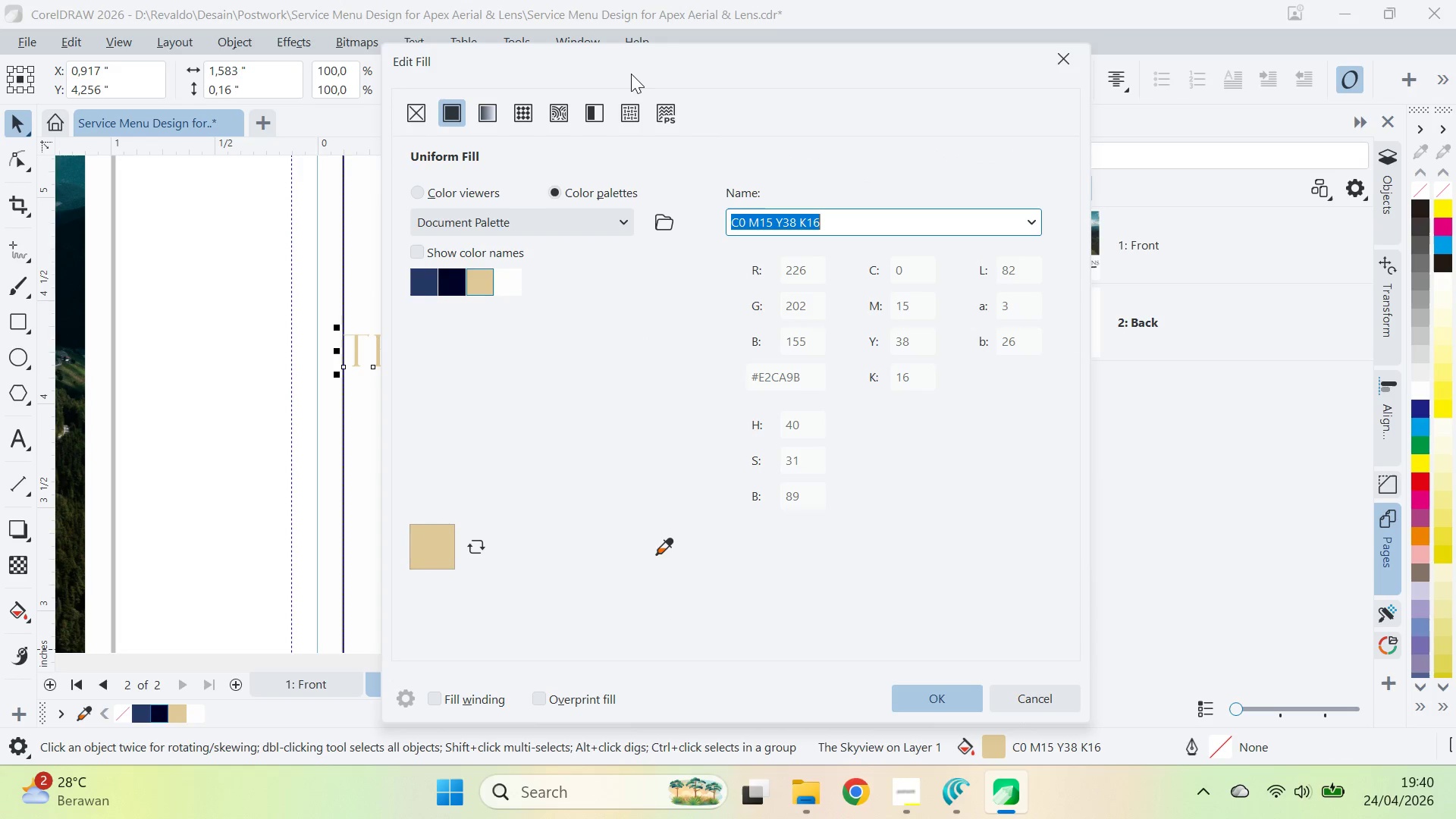 
left_click_drag(start_coordinate=[638, 60], to_coordinate=[940, 69])
 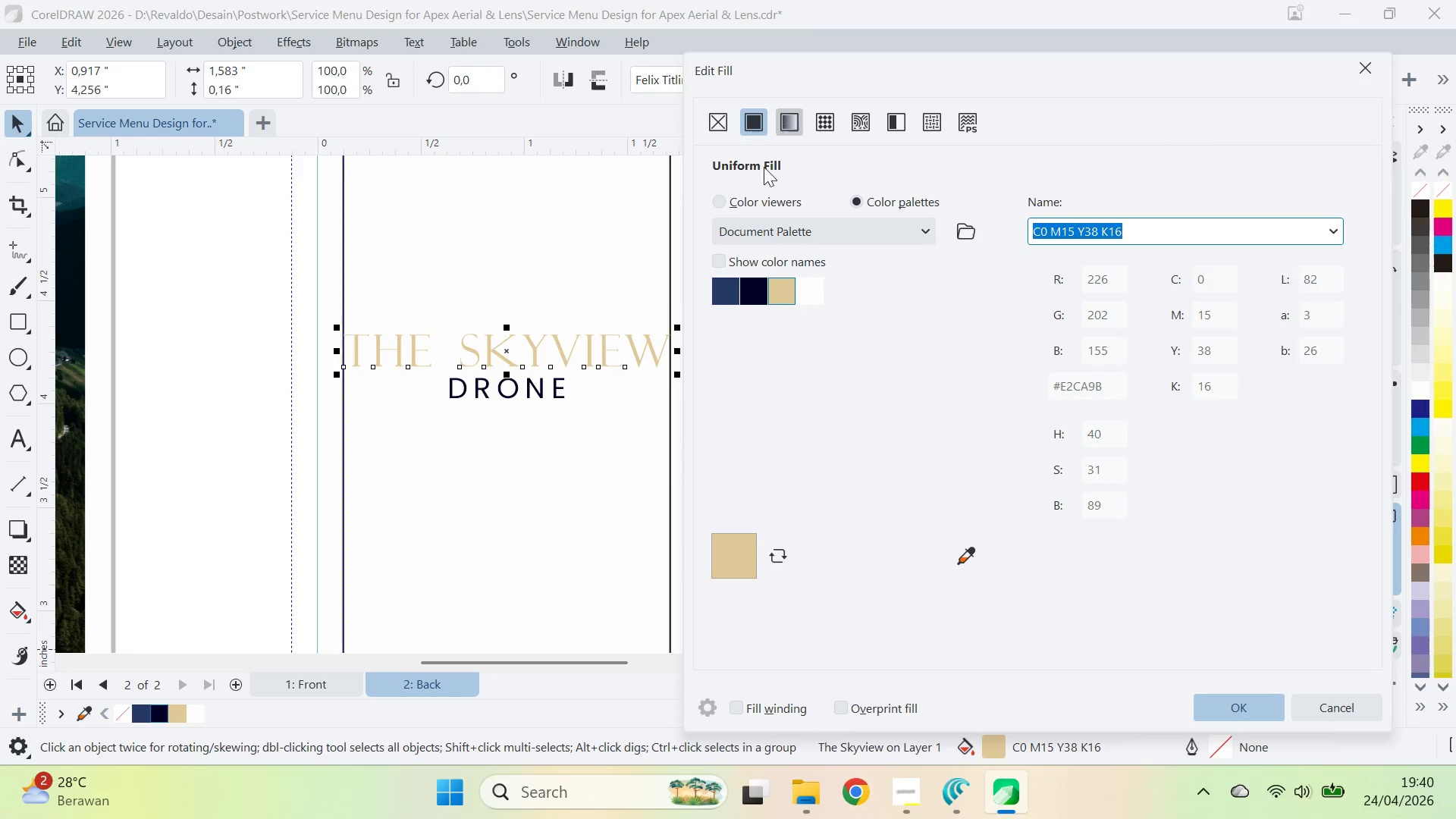 
left_click([761, 200])
 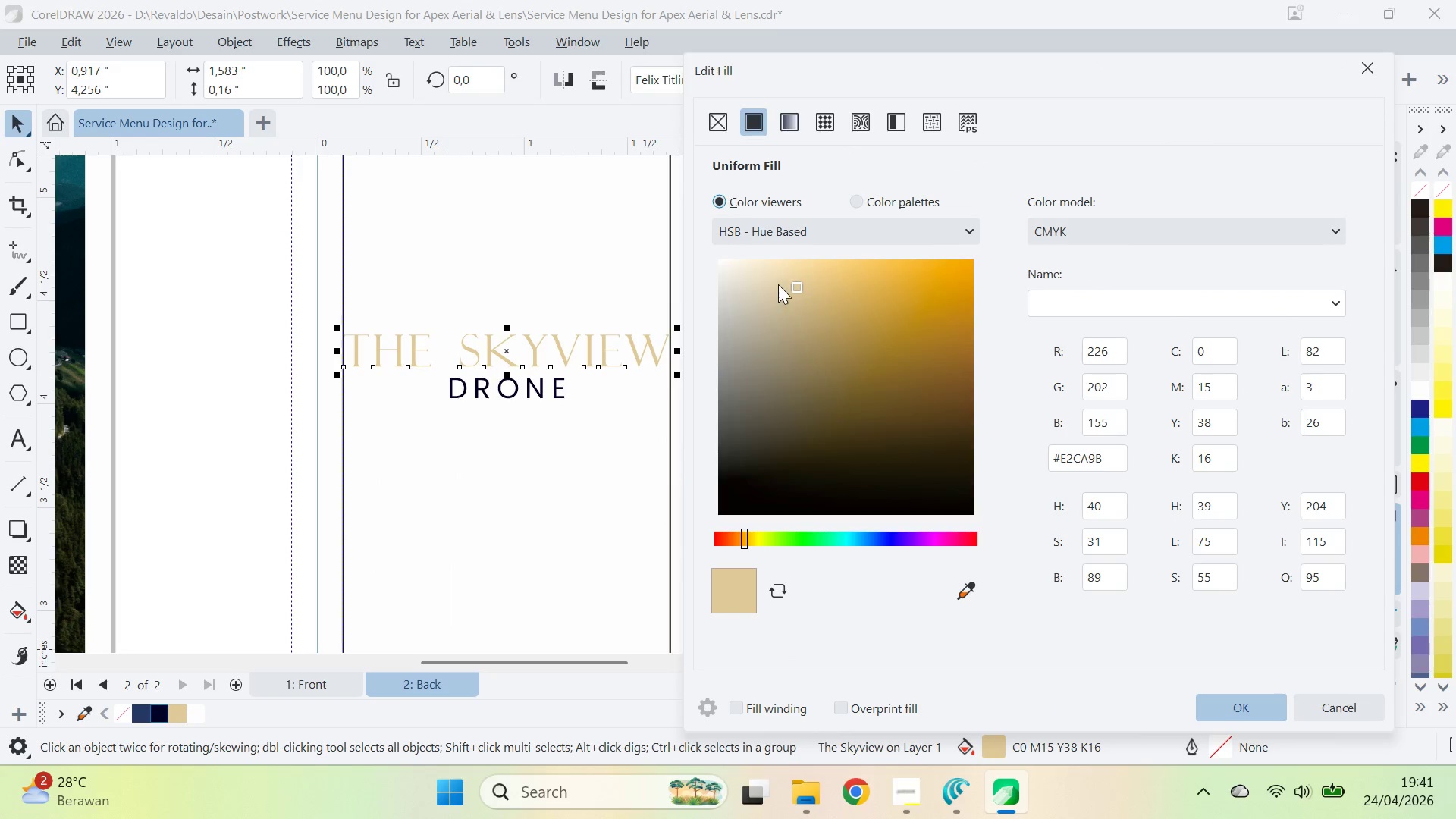 
left_click_drag(start_coordinate=[808, 285], to_coordinate=[875, 271])
 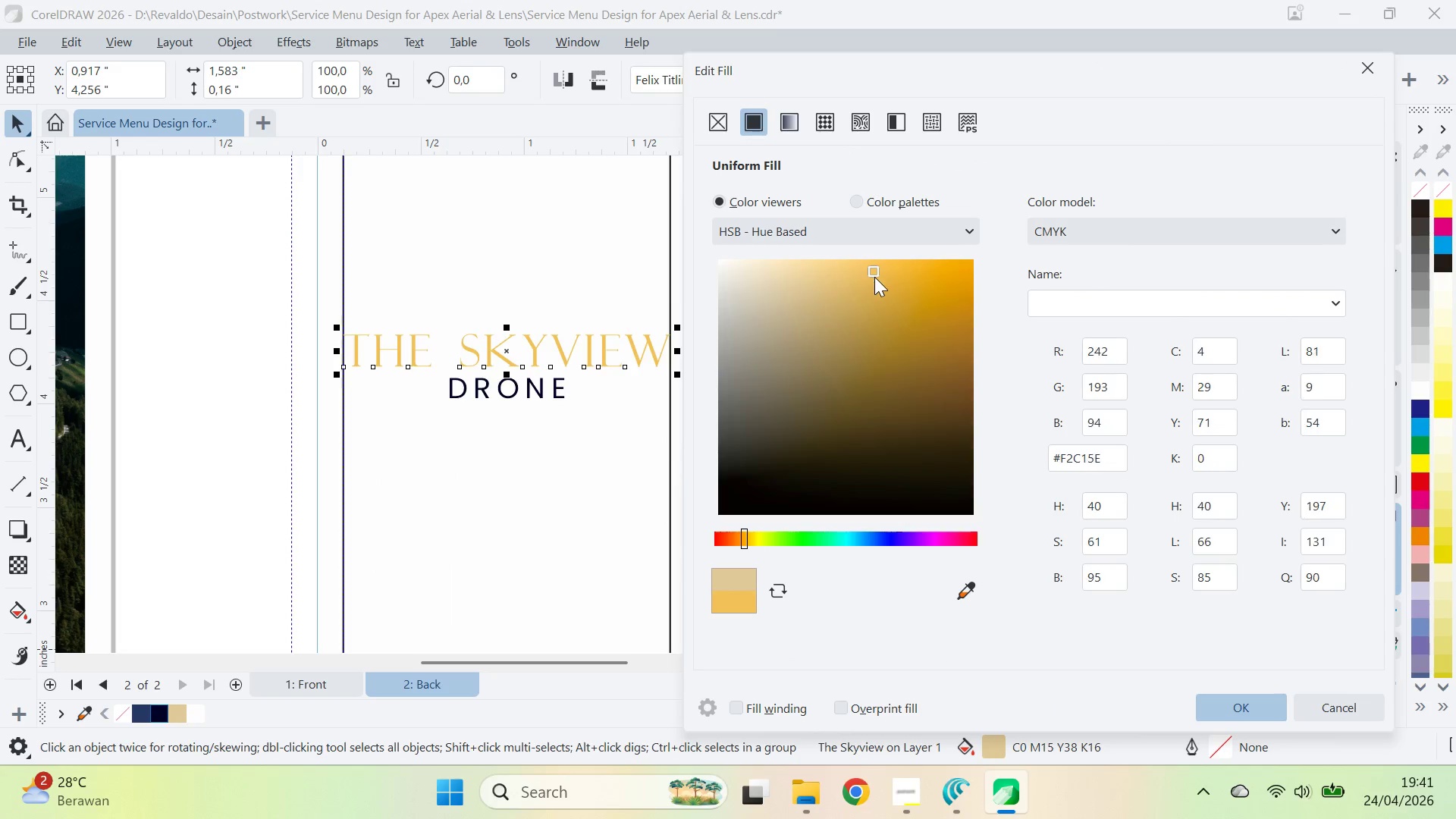 
left_click_drag(start_coordinate=[874, 277], to_coordinate=[868, 265])
 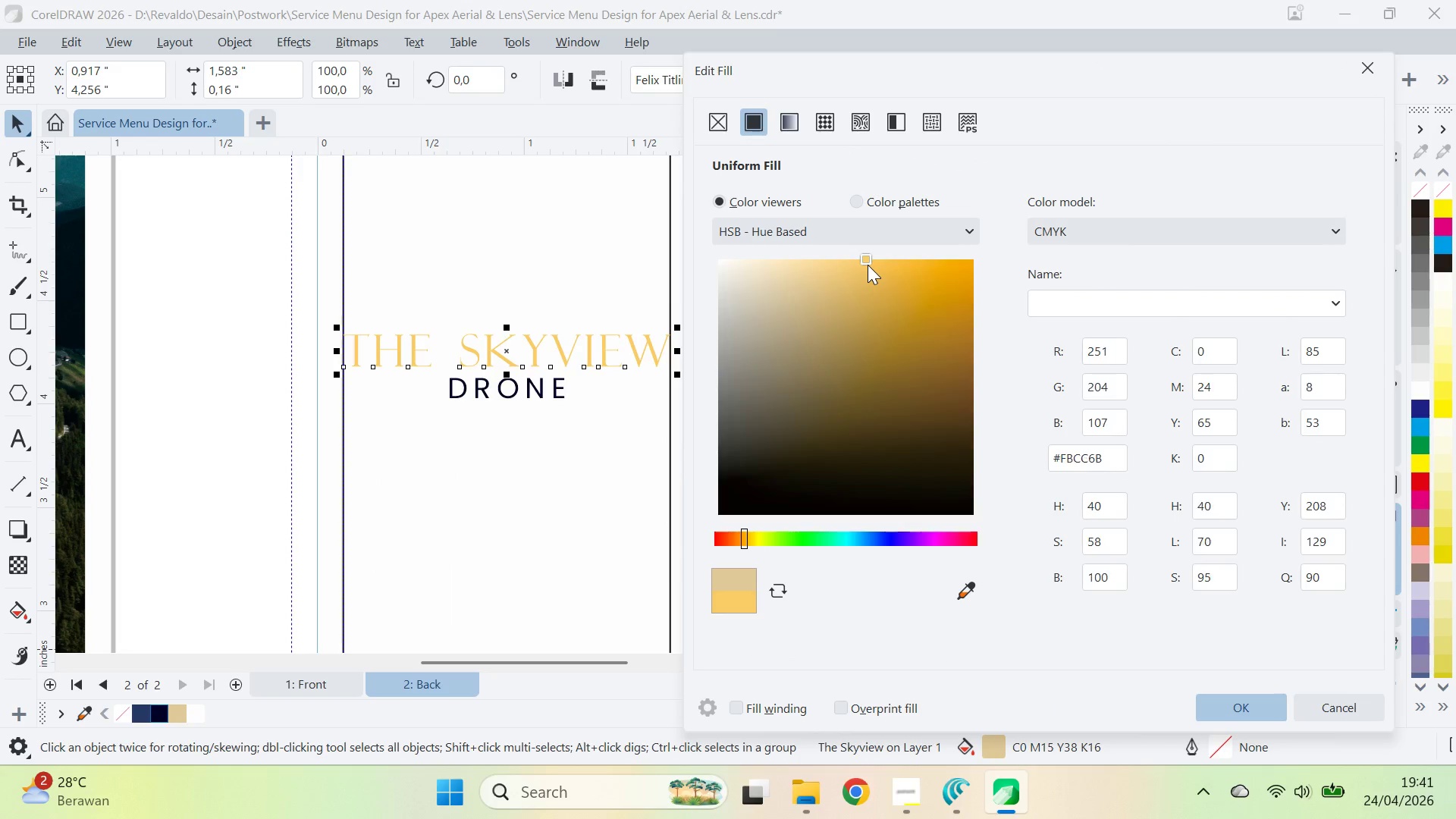 
left_click_drag(start_coordinate=[868, 265], to_coordinate=[886, 274])
 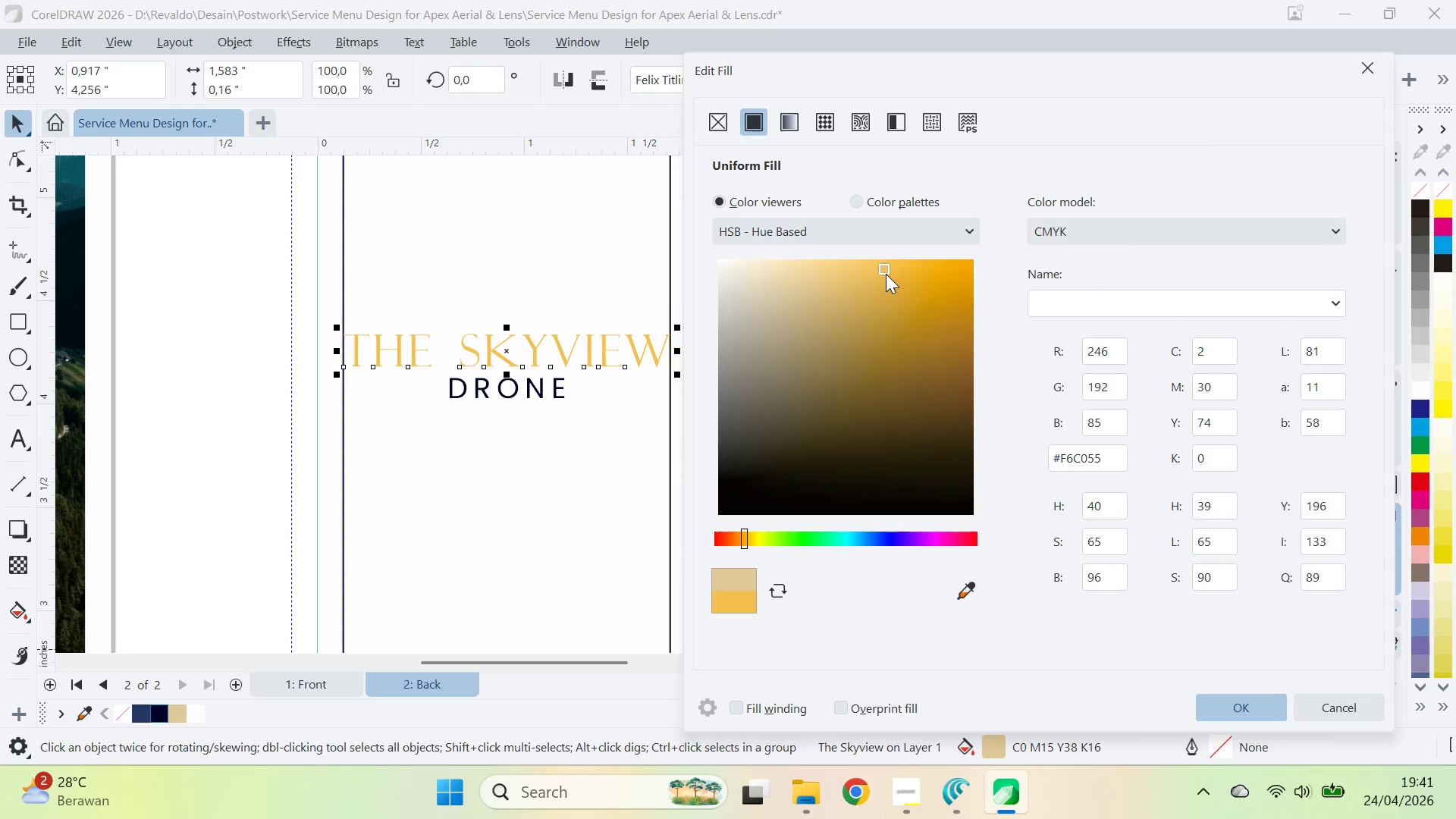 
left_click_drag(start_coordinate=[886, 274], to_coordinate=[871, 251])
 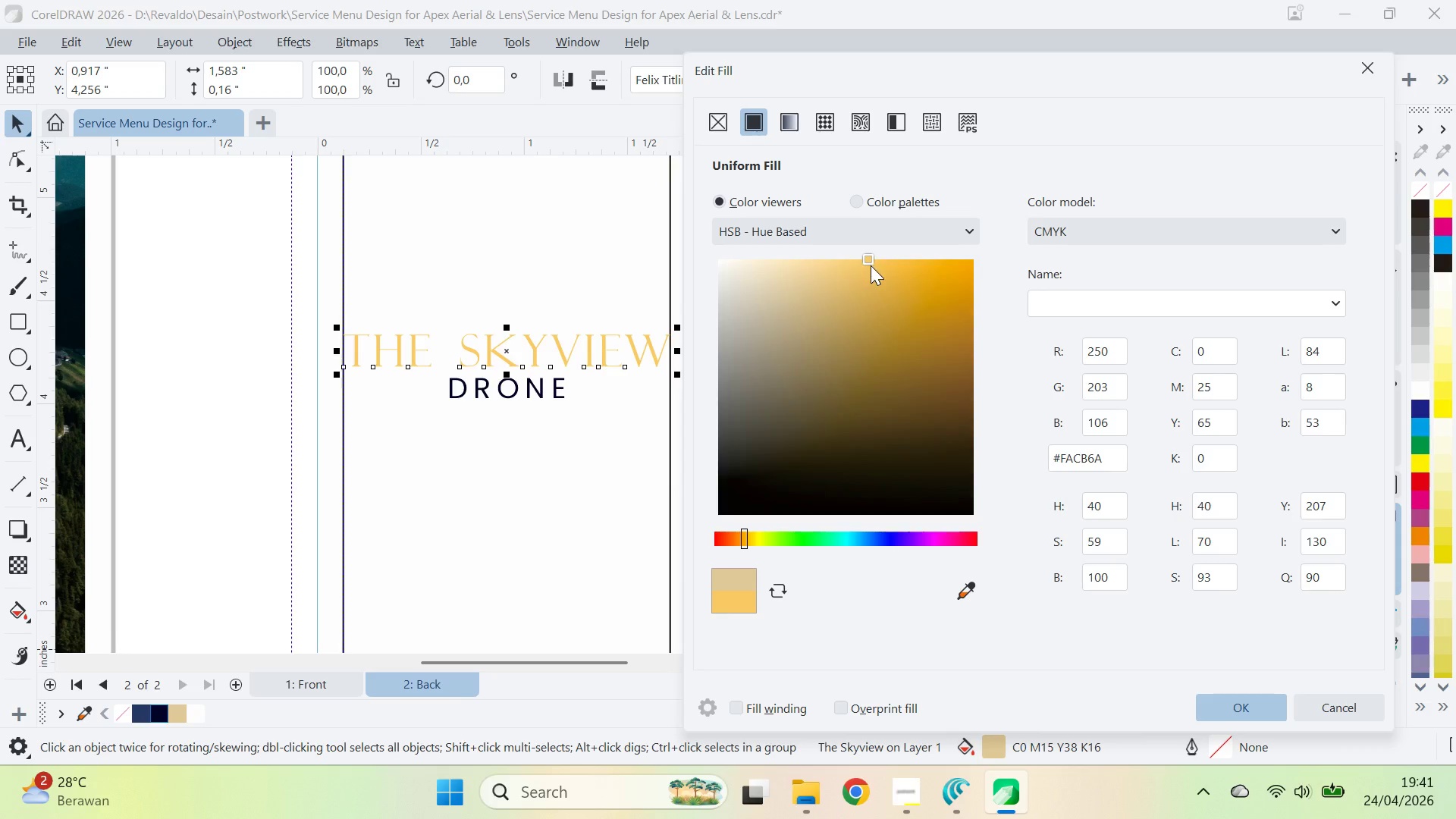 
left_click_drag(start_coordinate=[871, 265], to_coordinate=[860, 266])
 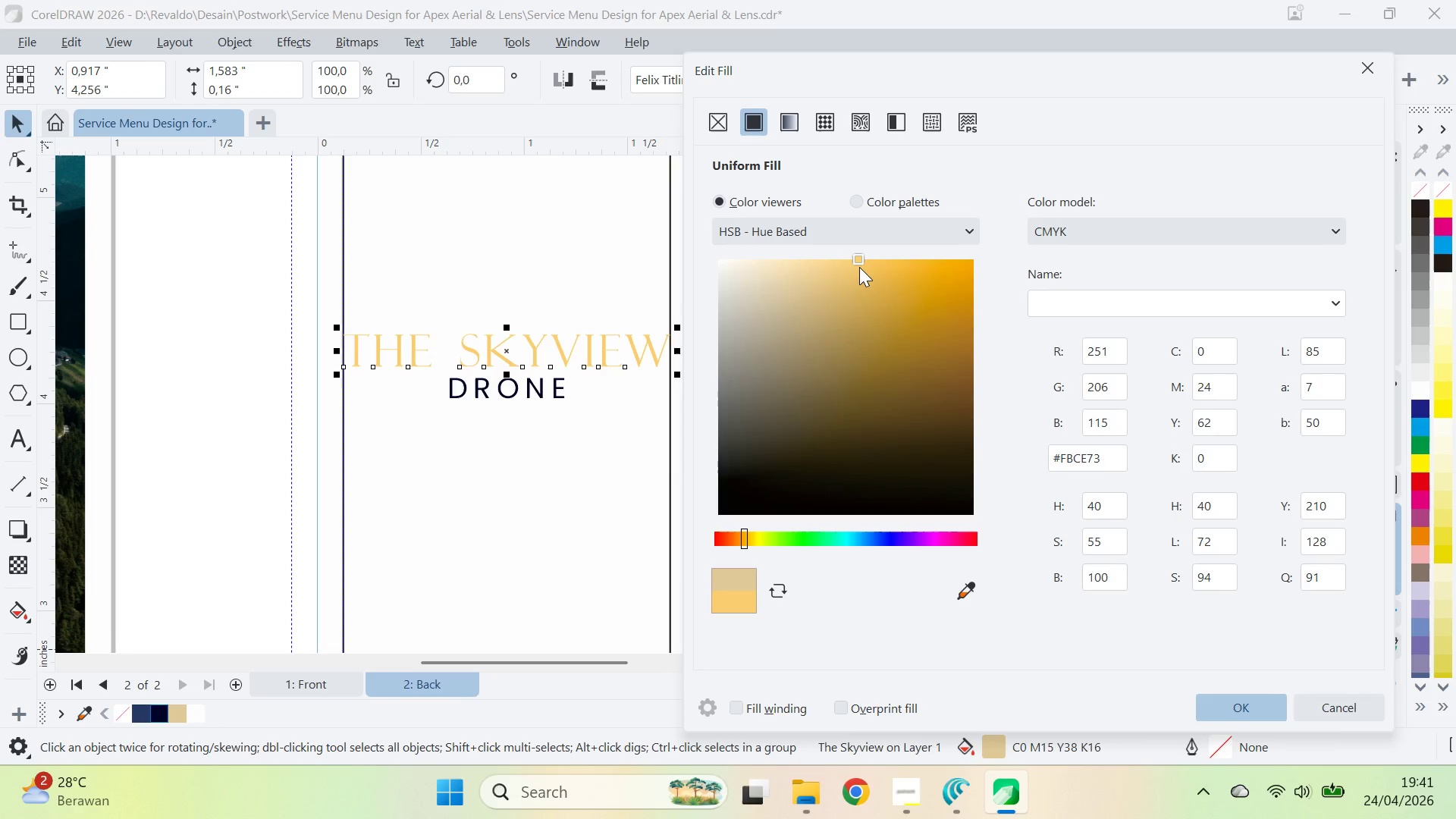 
left_click_drag(start_coordinate=[859, 266], to_coordinate=[855, 285])
 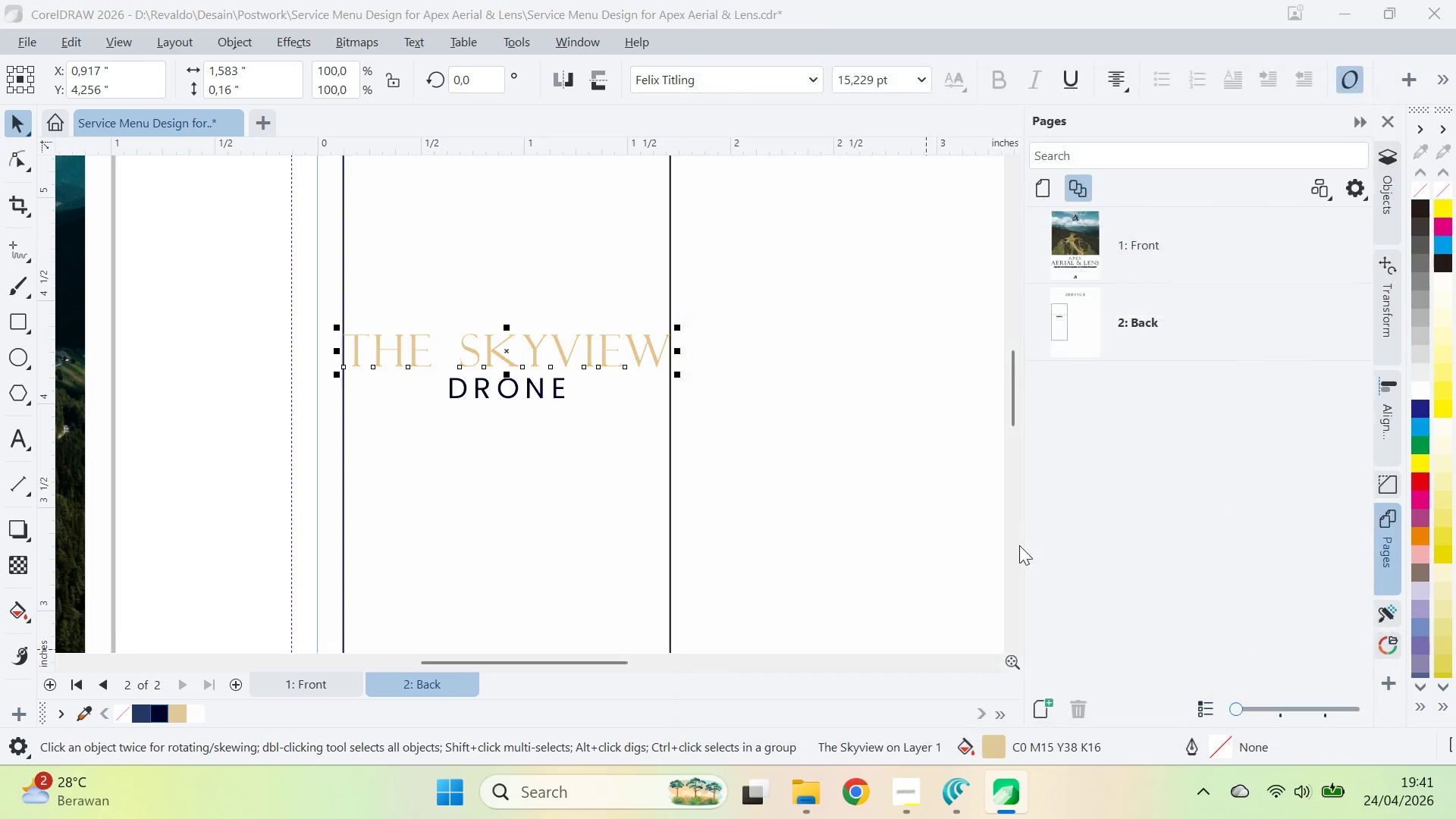 
left_click([936, 470])
 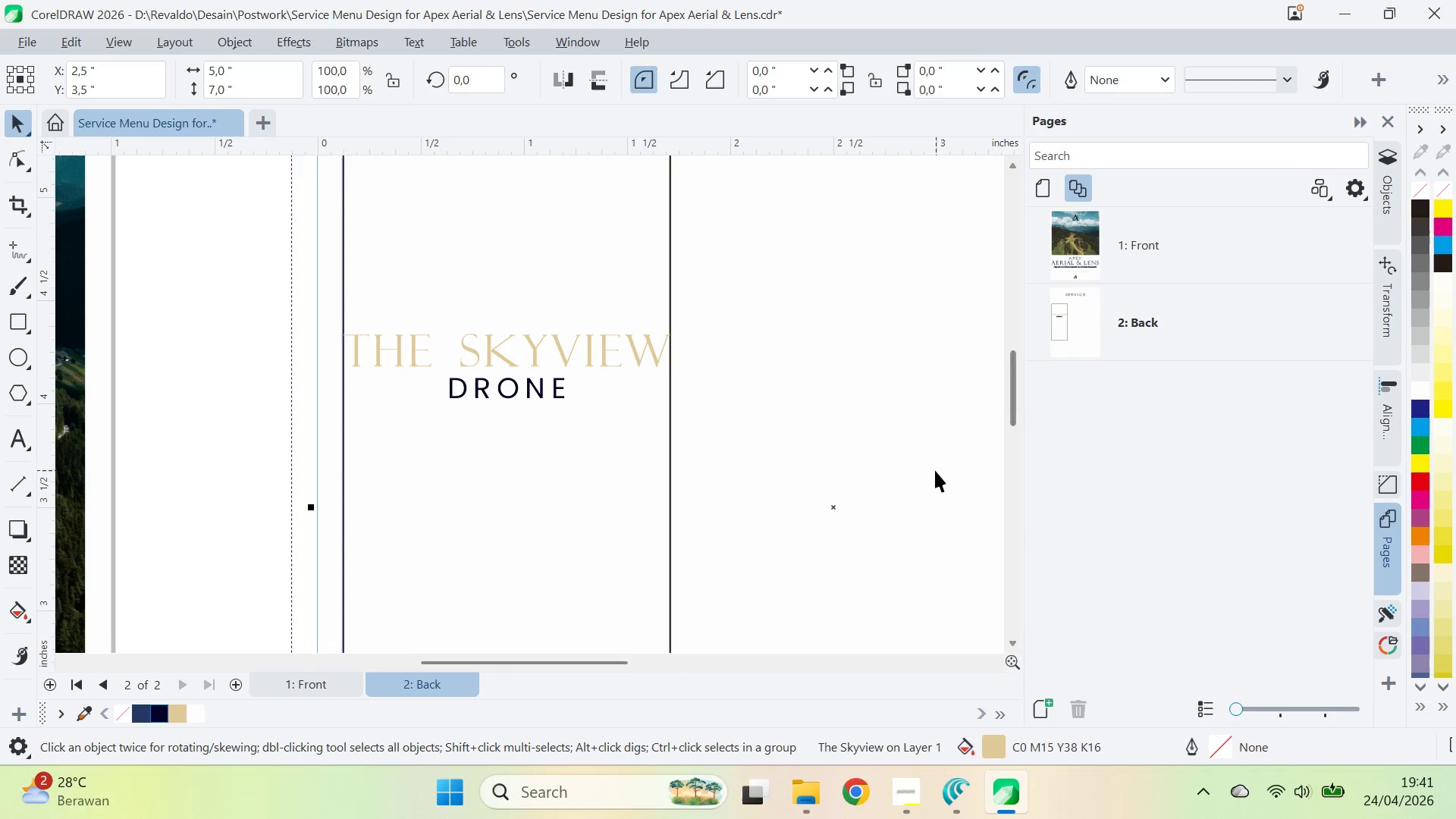 
type(zqv)
 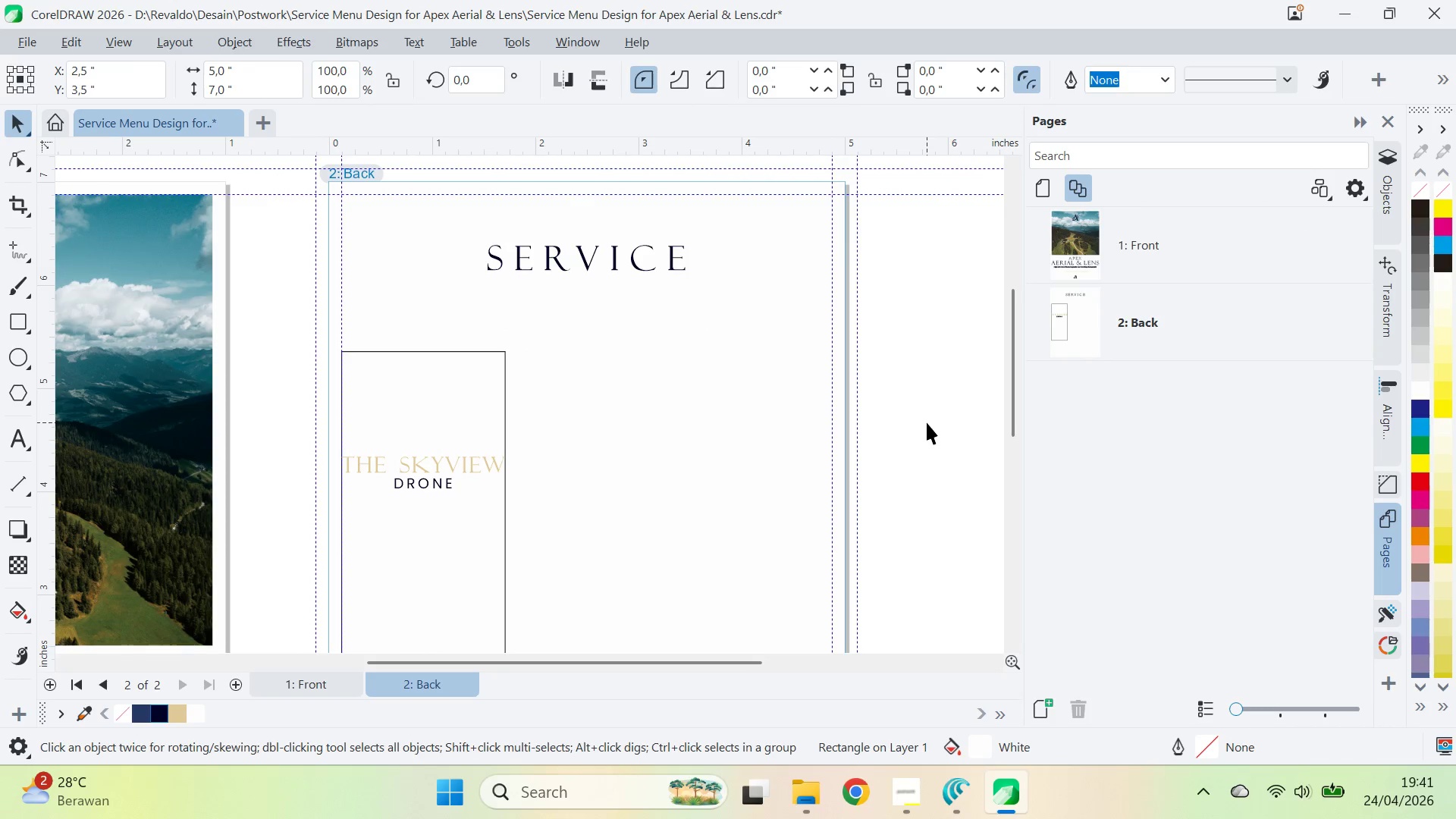 
left_click_drag(start_coordinate=[776, 408], to_coordinate=[681, 495])
 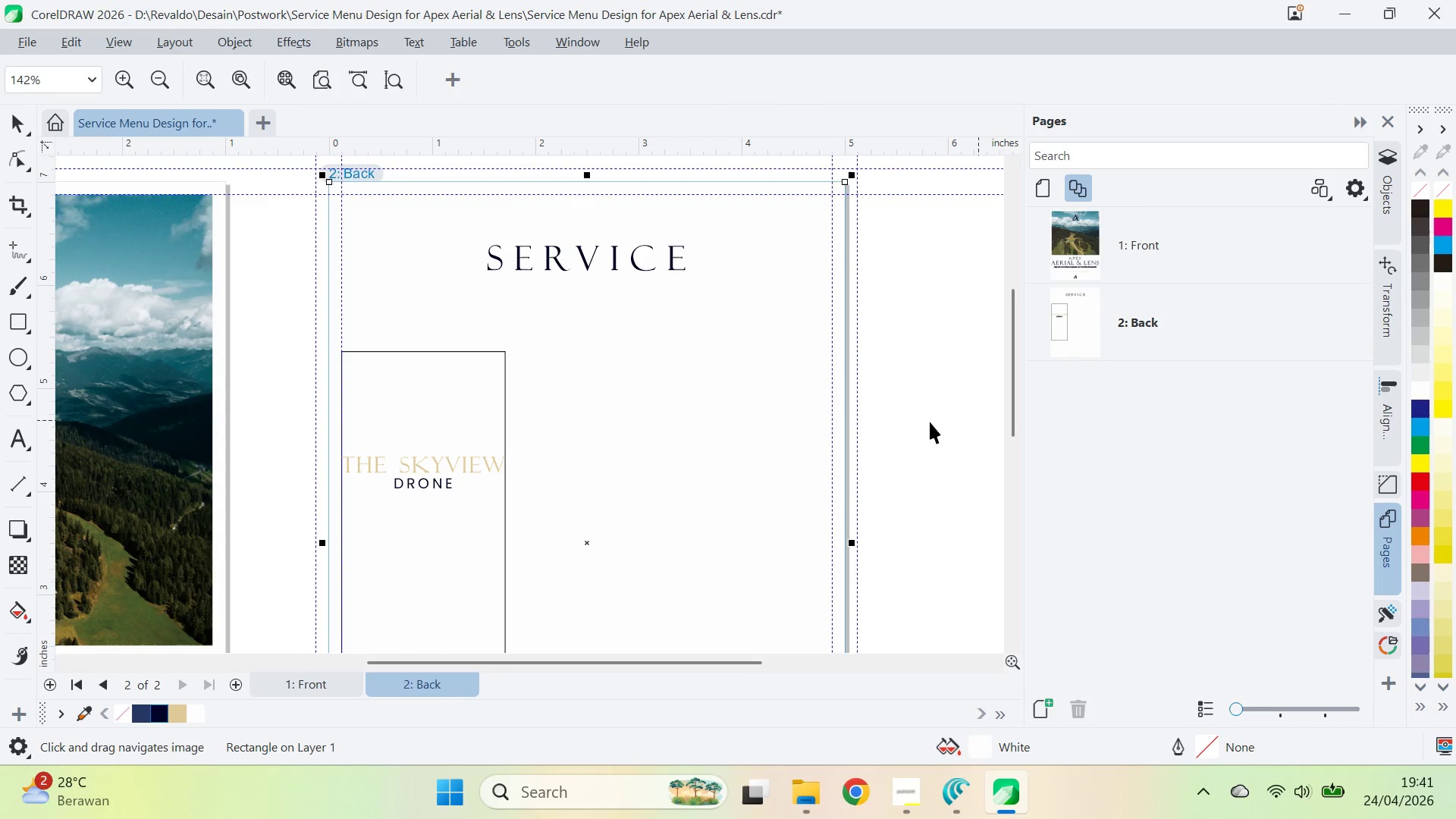 
left_click([927, 422])
 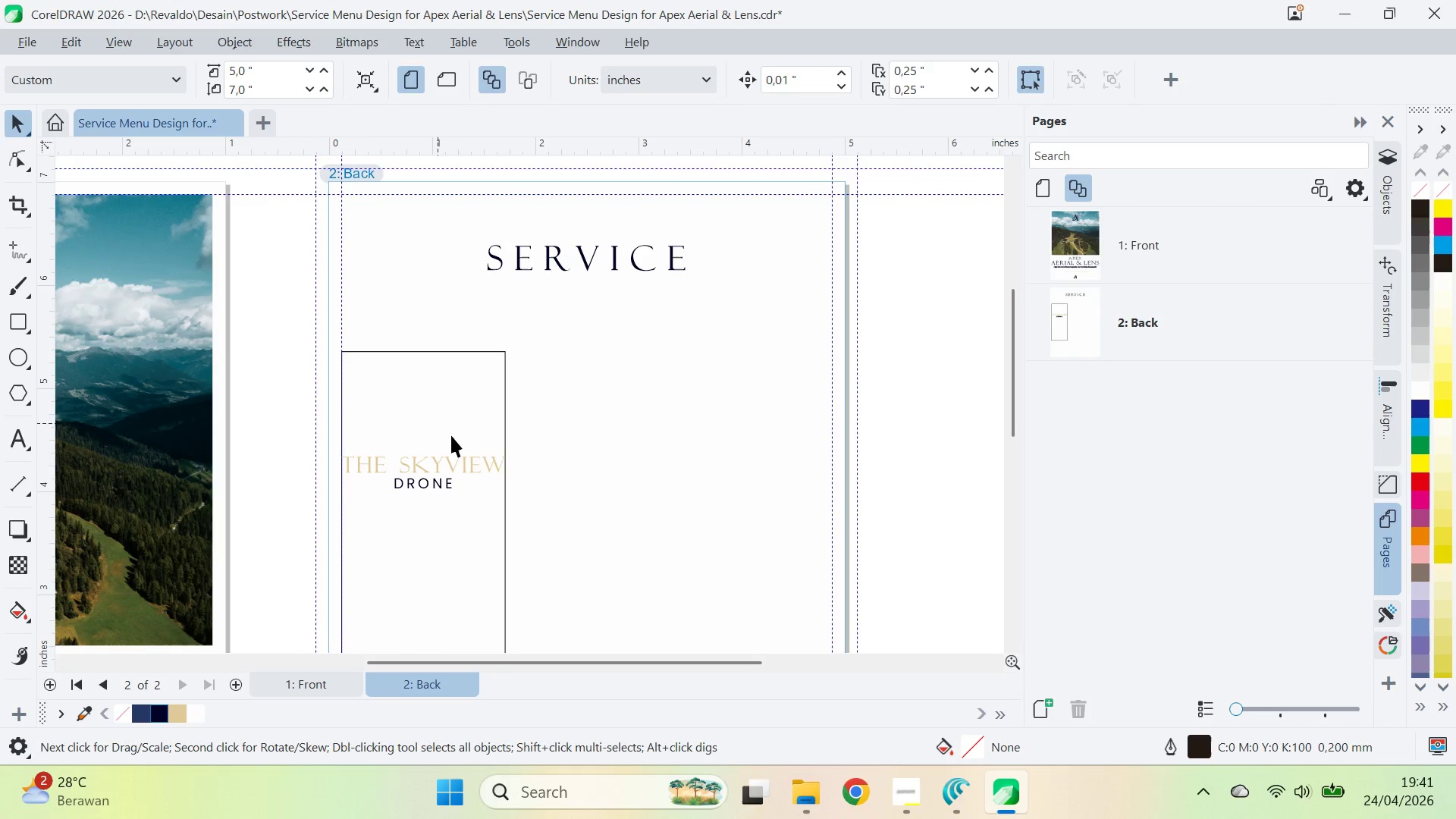 
type(qv)
 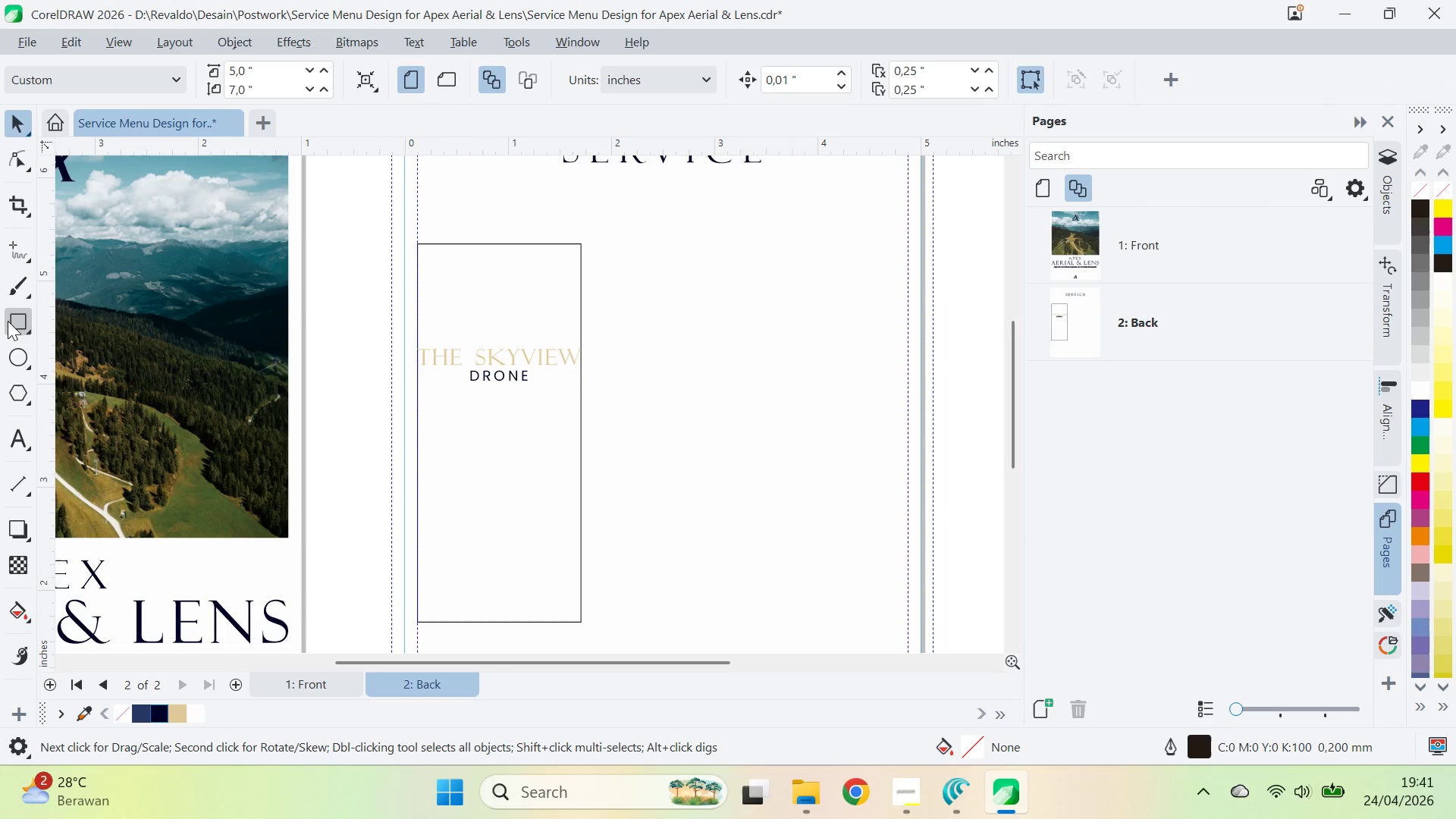 
left_click_drag(start_coordinate=[479, 445], to_coordinate=[555, 337])
 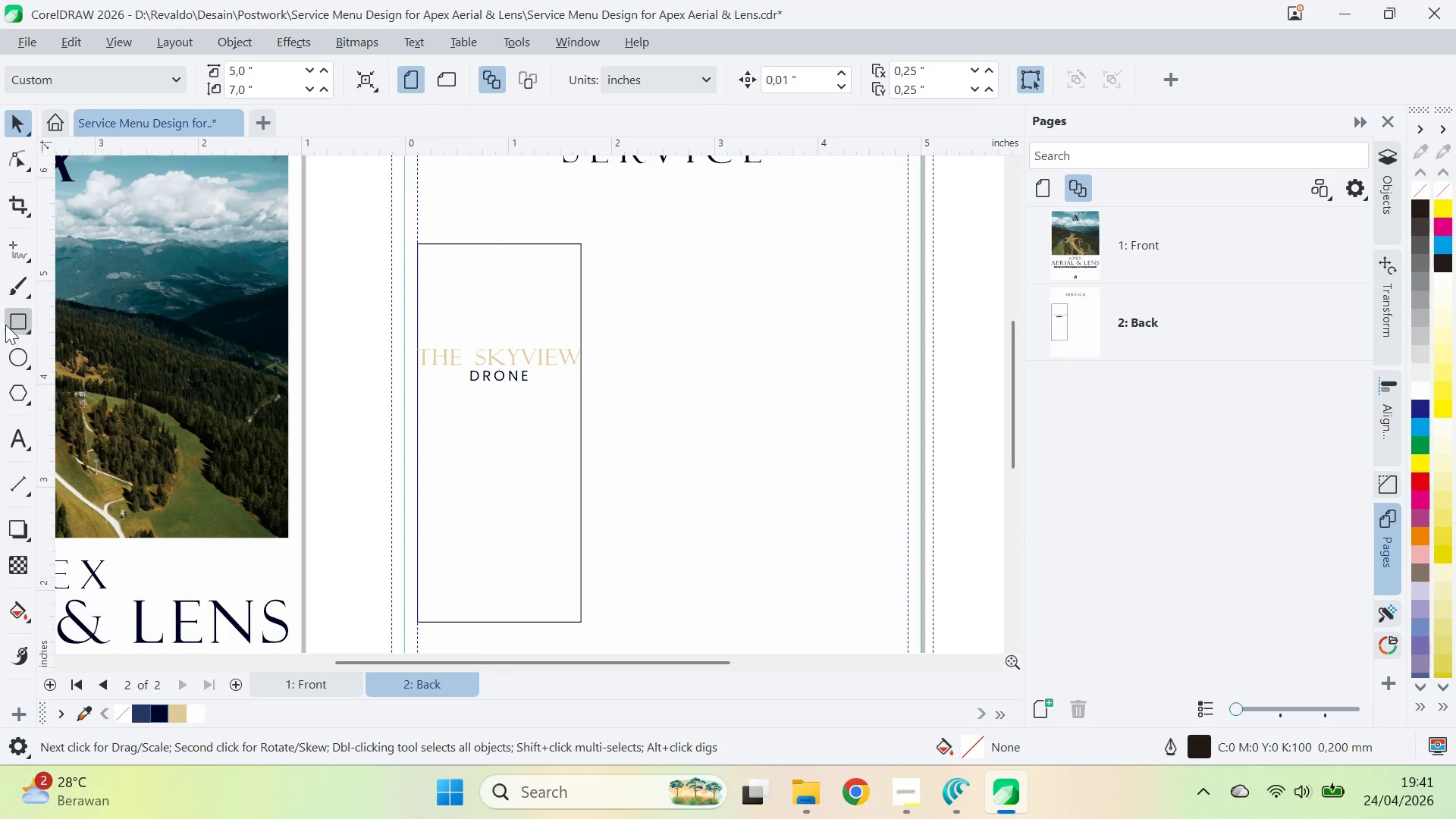 
left_click([9, 318])
 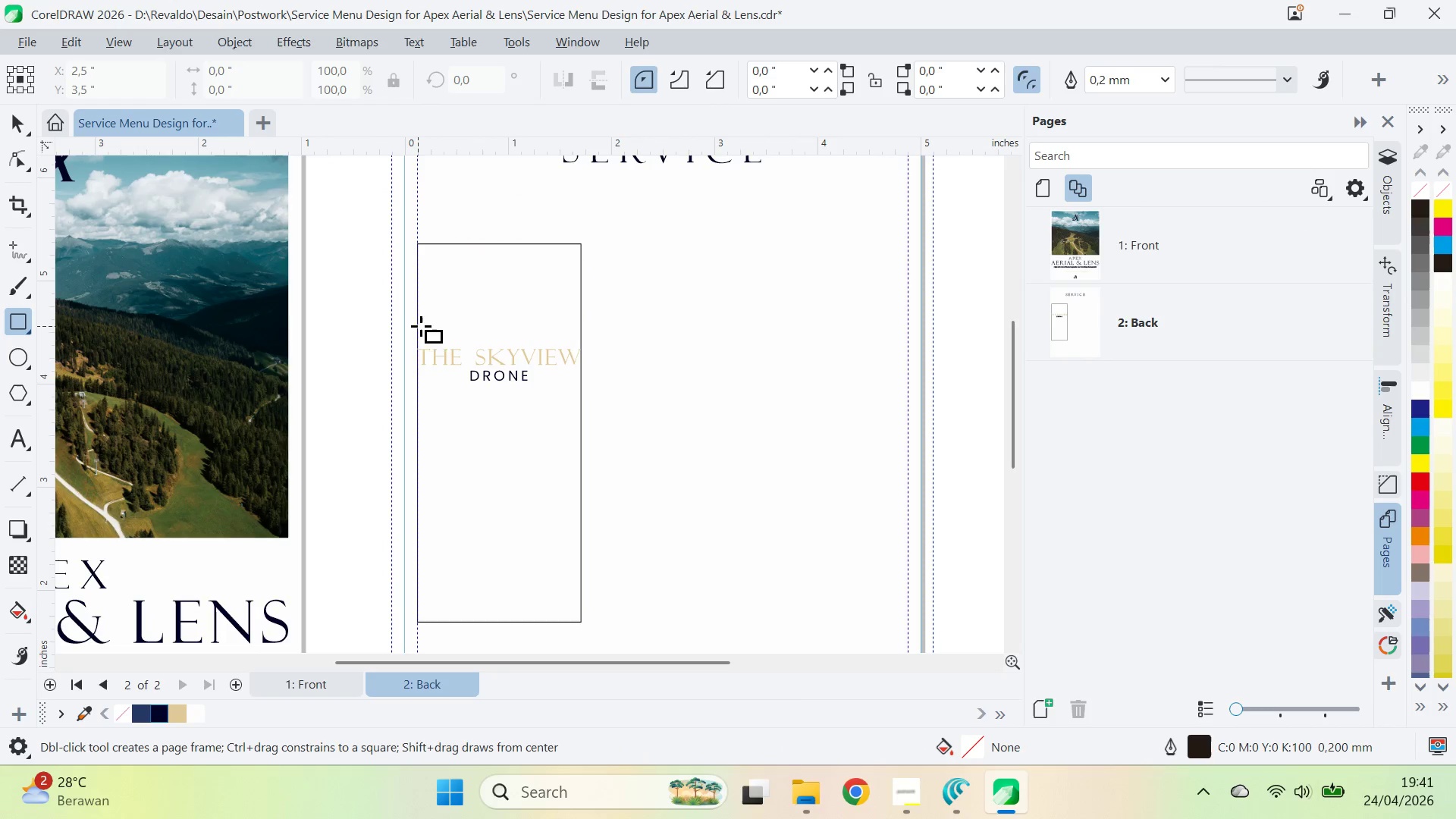 
left_click_drag(start_coordinate=[414, 326], to_coordinate=[585, 301])
 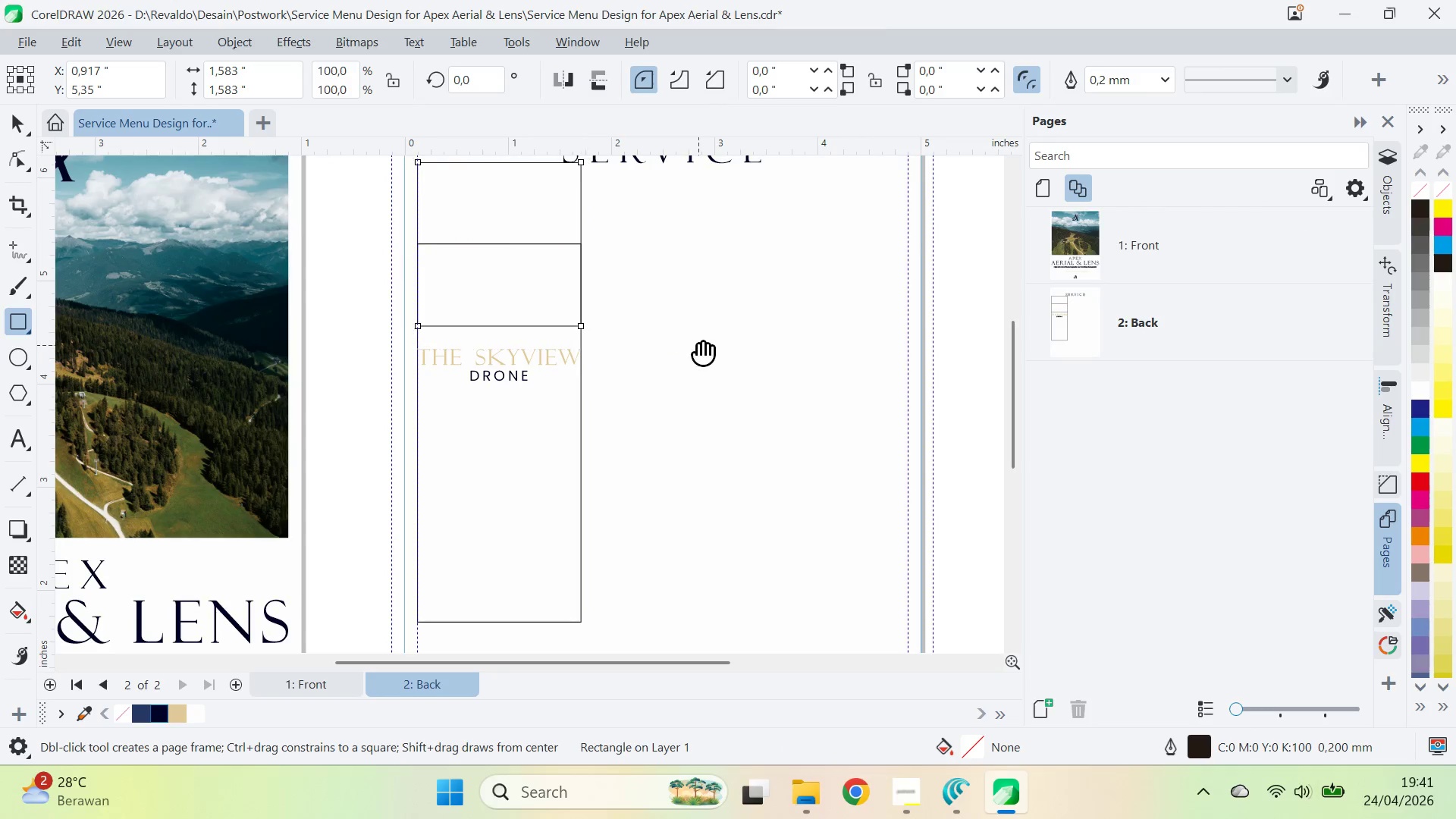 
hold_key(key=ControlLeft, duration=1.64)
 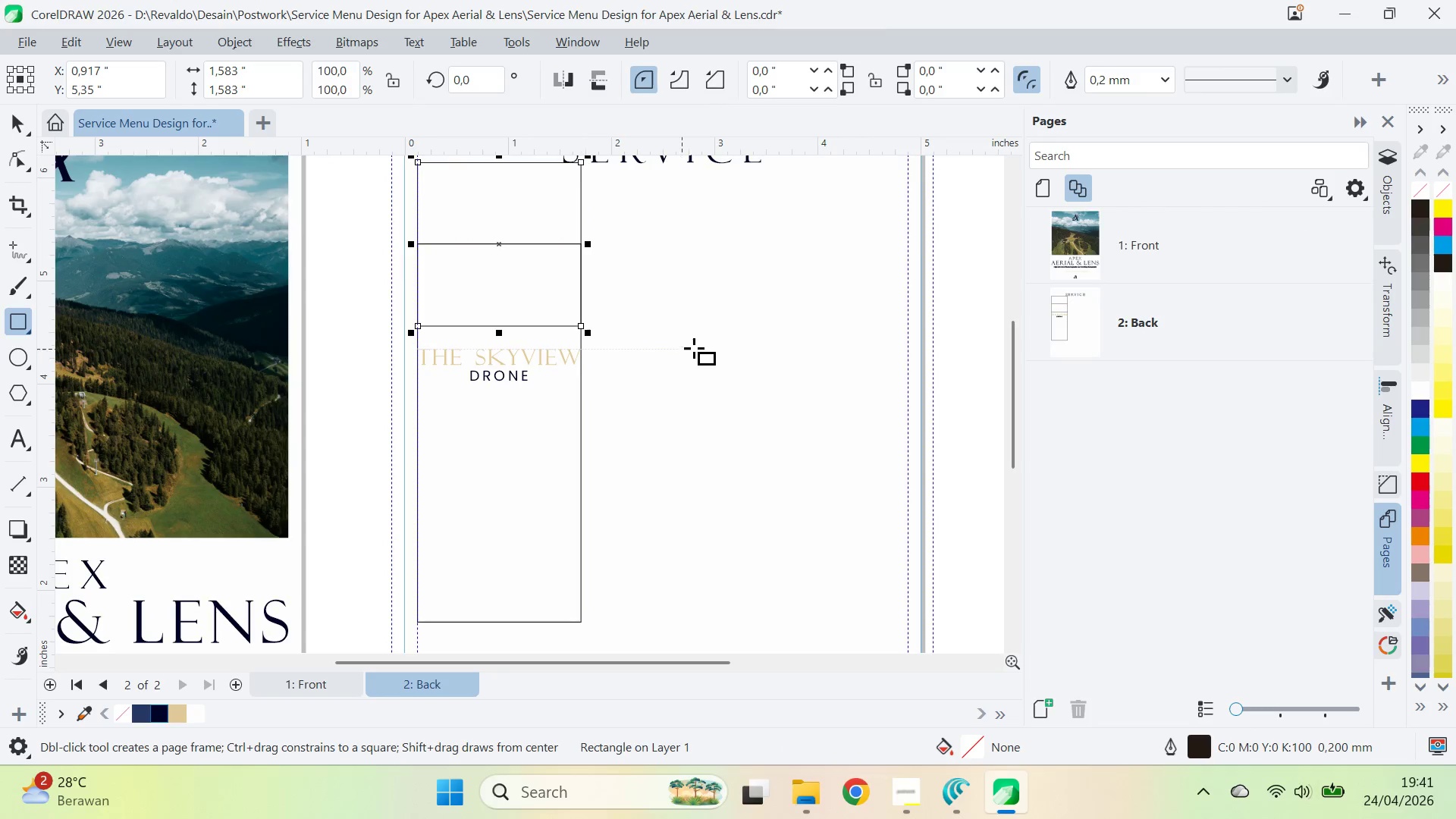 
type(qv)
 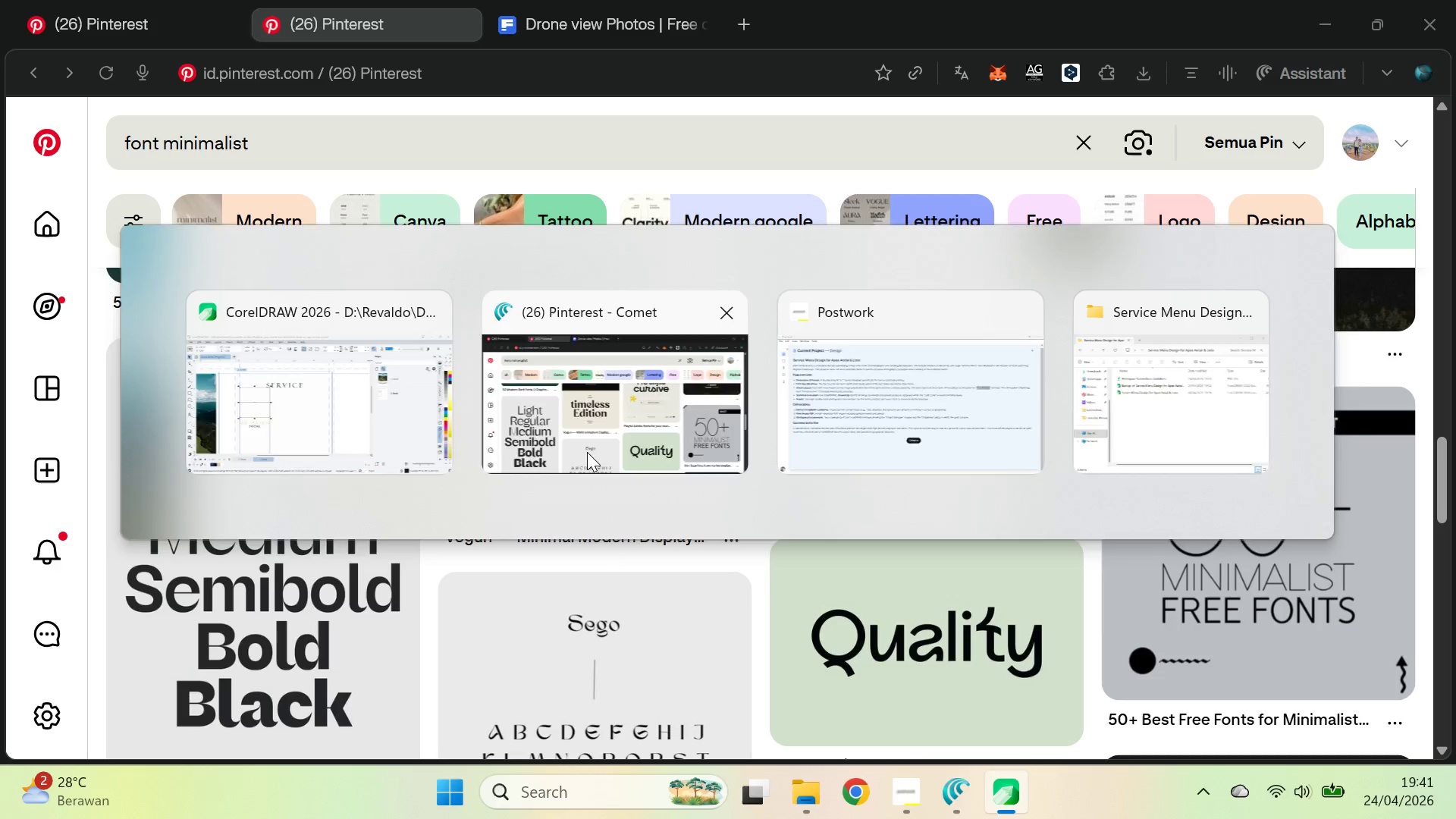 
left_click_drag(start_coordinate=[697, 347], to_coordinate=[573, 475])
 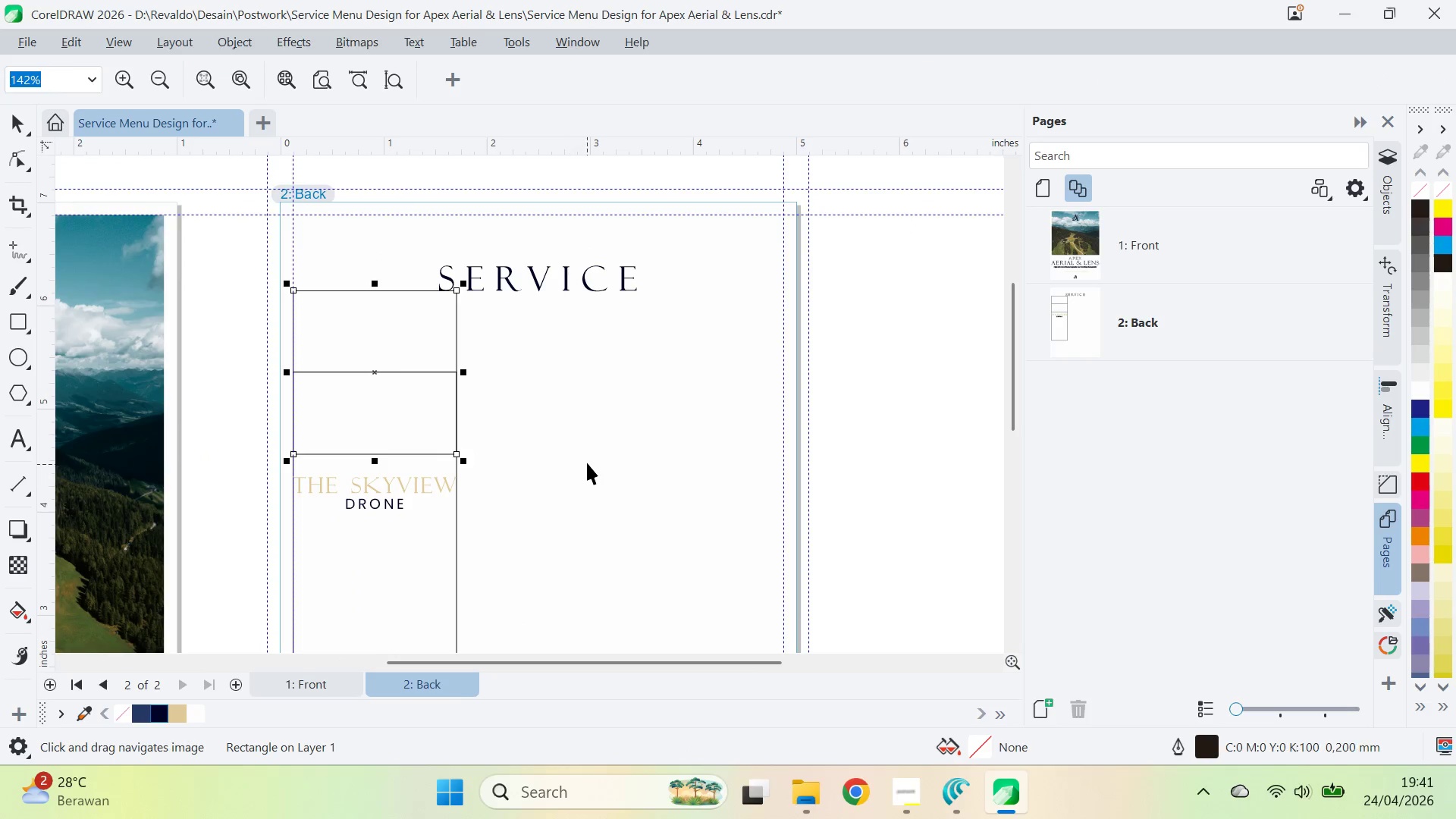 
key(Alt+AltLeft)
 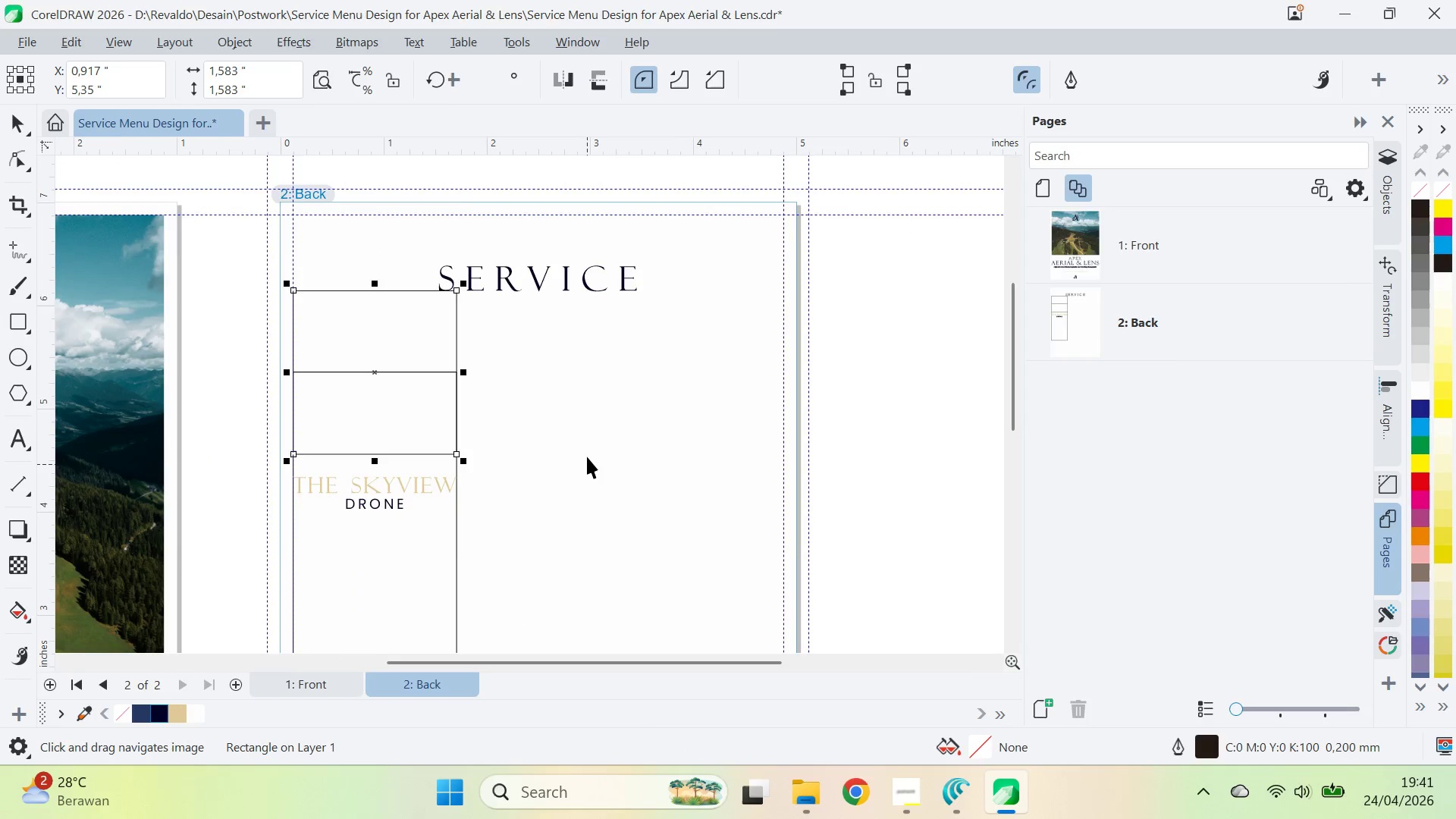 
key(Alt+Tab)
 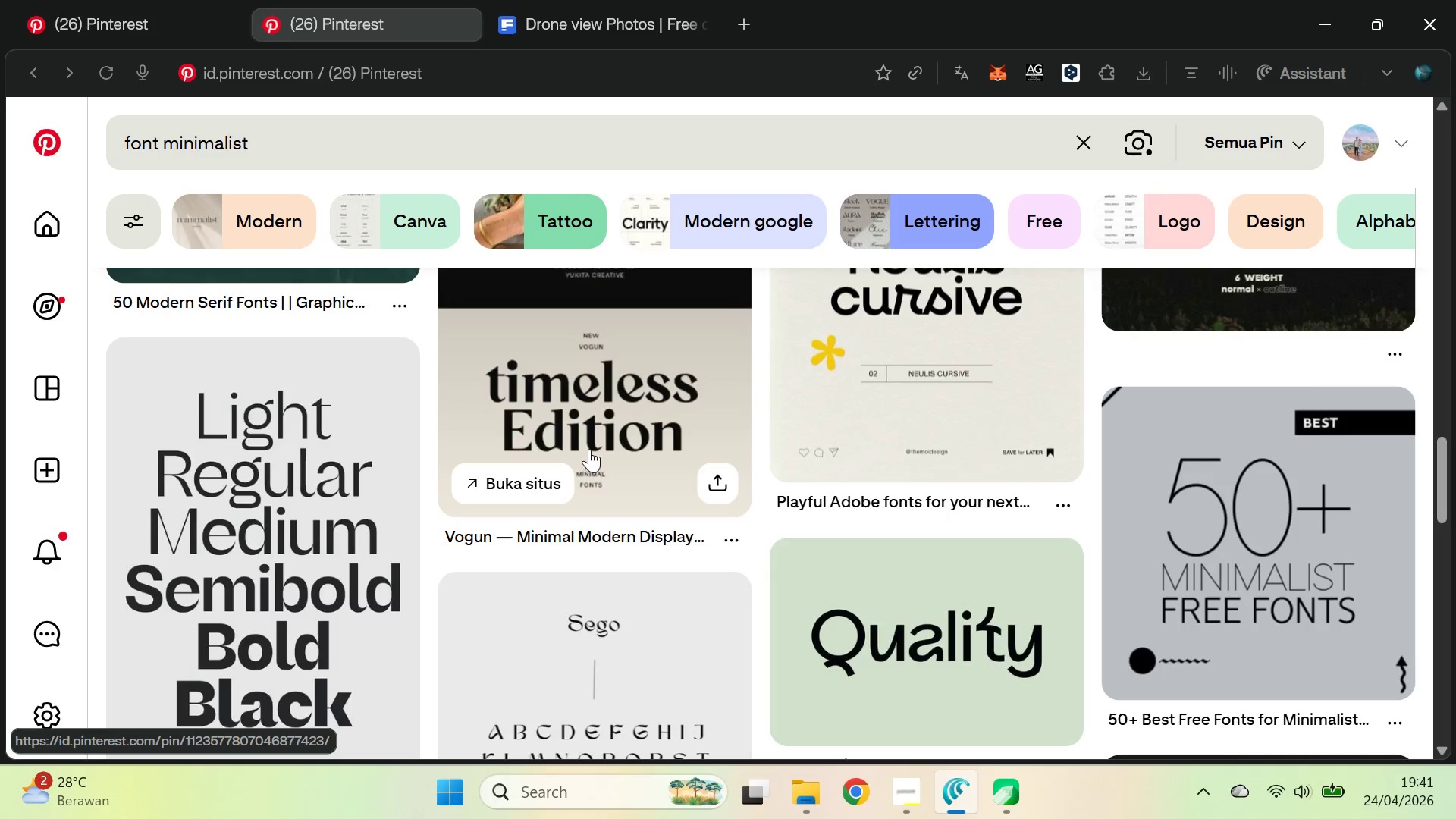 
left_click([613, 0])
 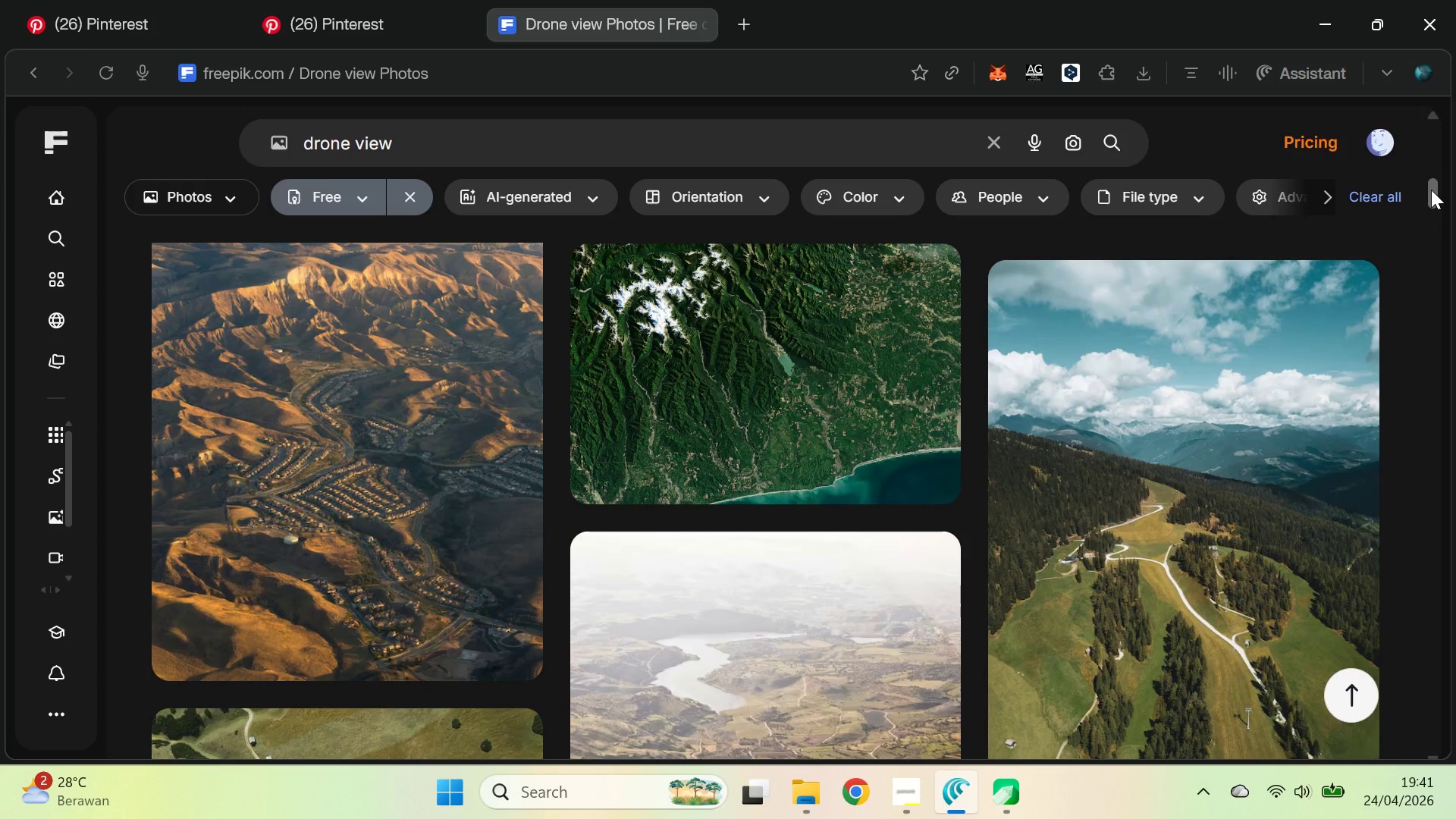 
wait(5.33)
 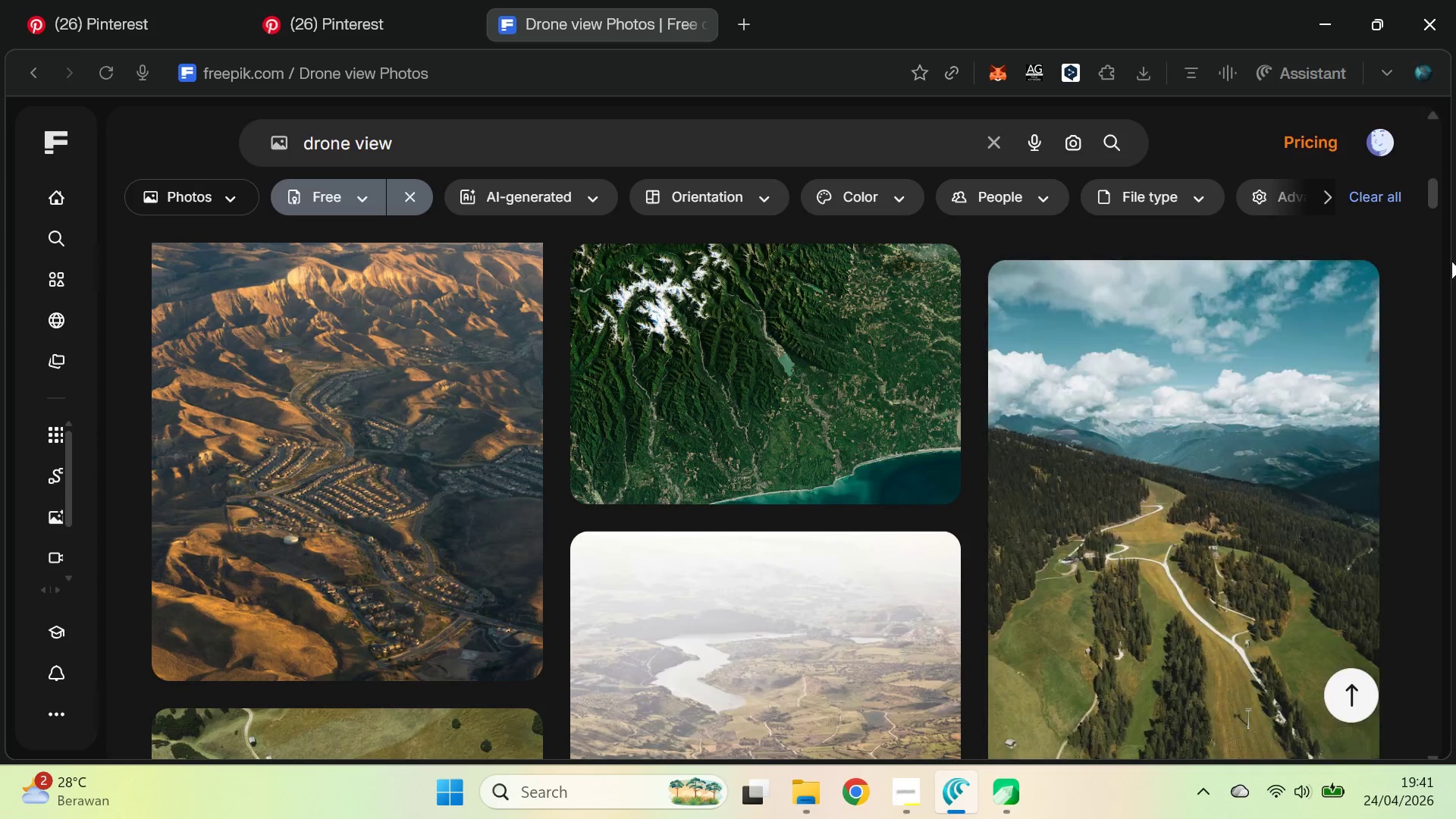 
left_click_drag(start_coordinate=[1431, 189], to_coordinate=[1455, 308])
 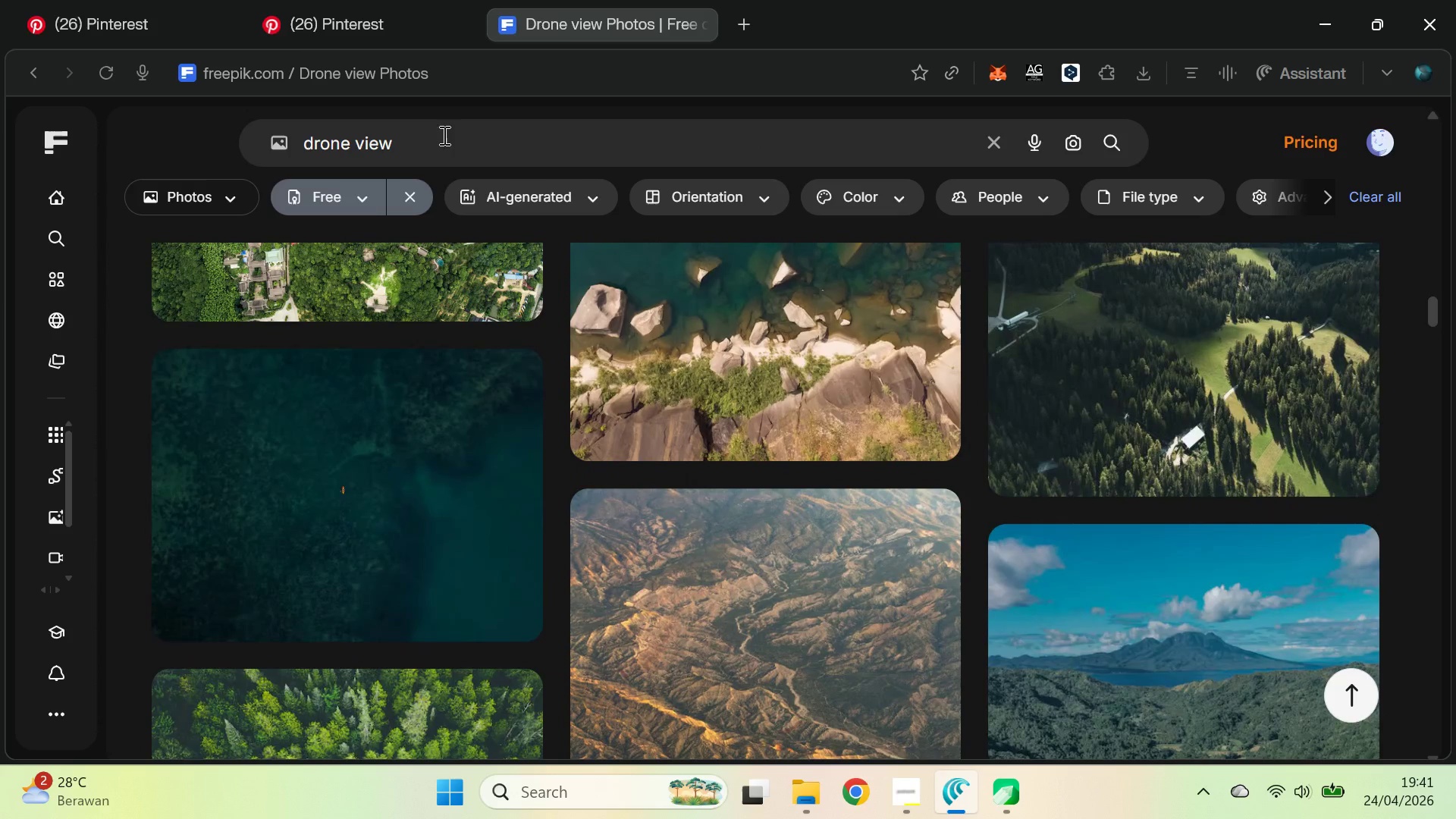 
left_click([457, 130])
 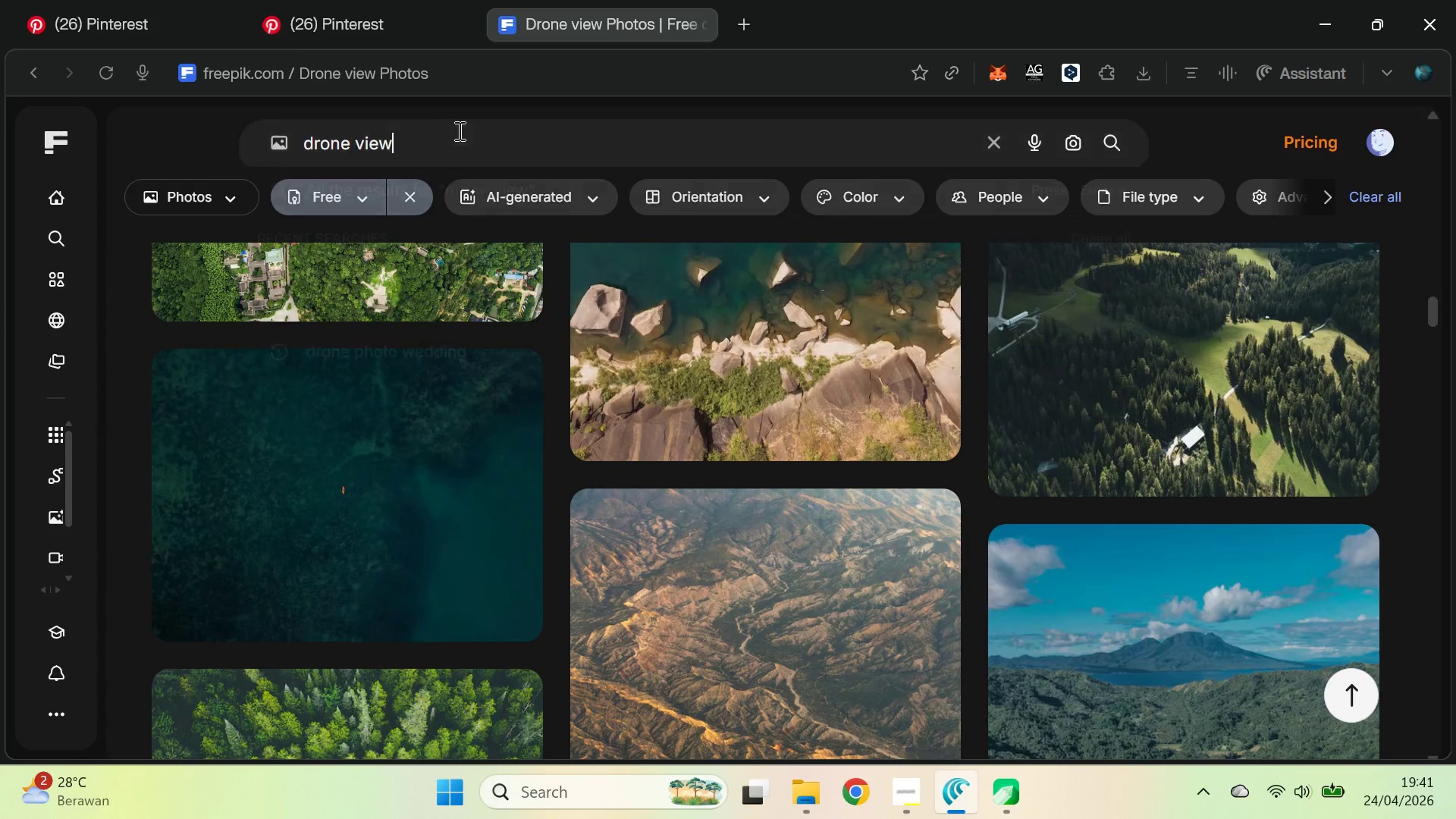 
type( b)
key(Backspace)
type(house)
 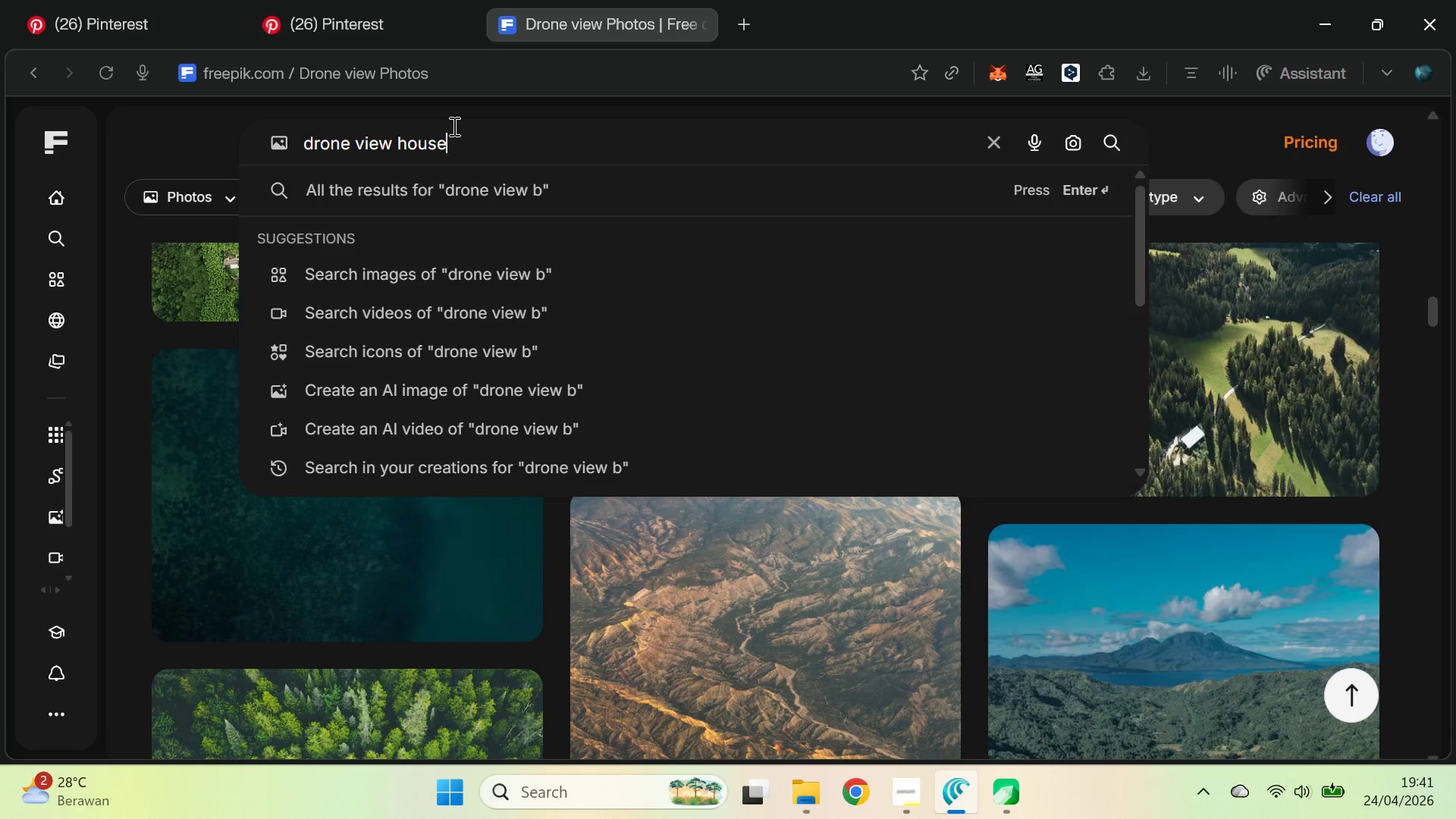 
key(Enter)
 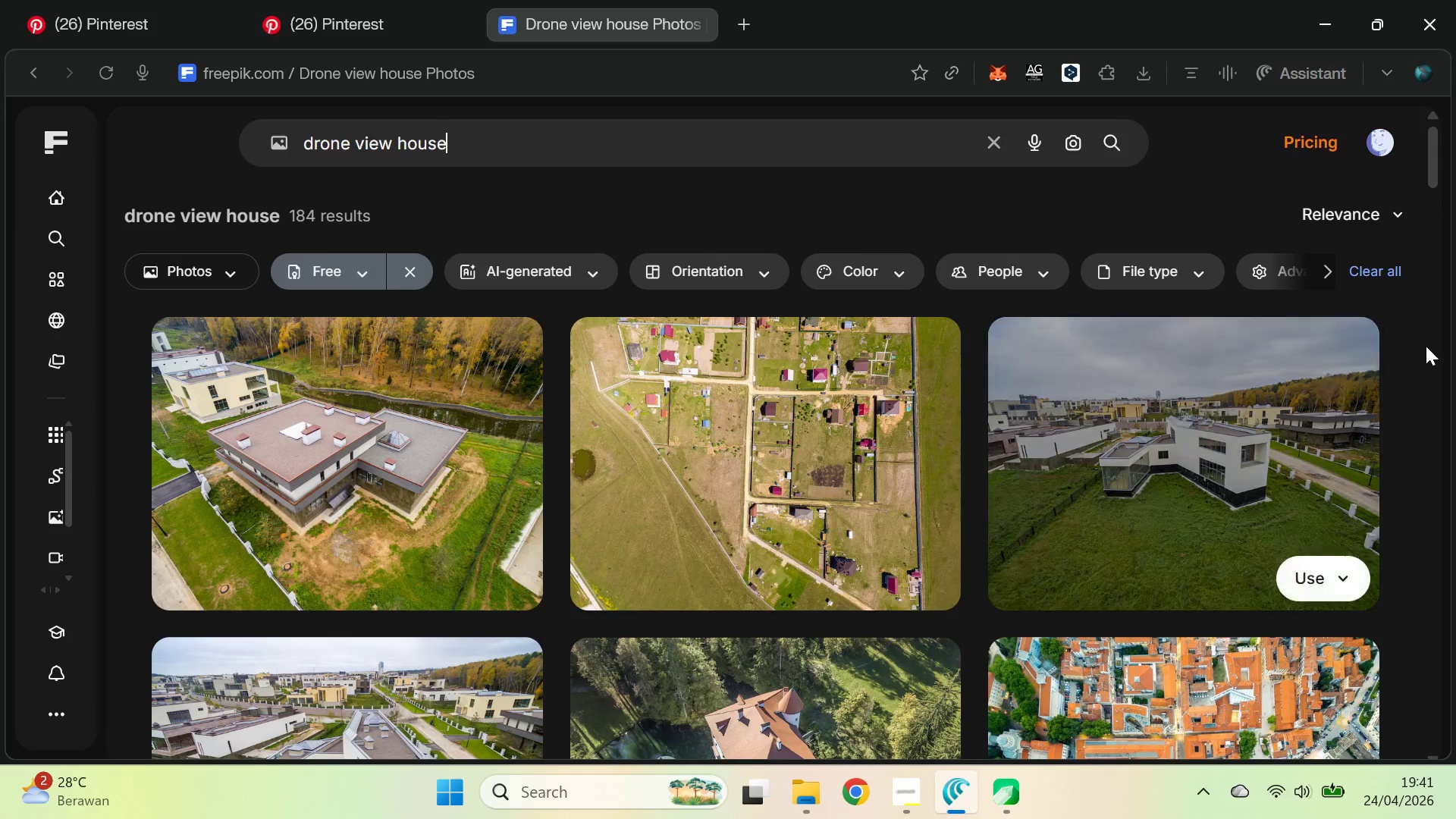 
left_click_drag(start_coordinate=[1432, 158], to_coordinate=[1455, 310])
 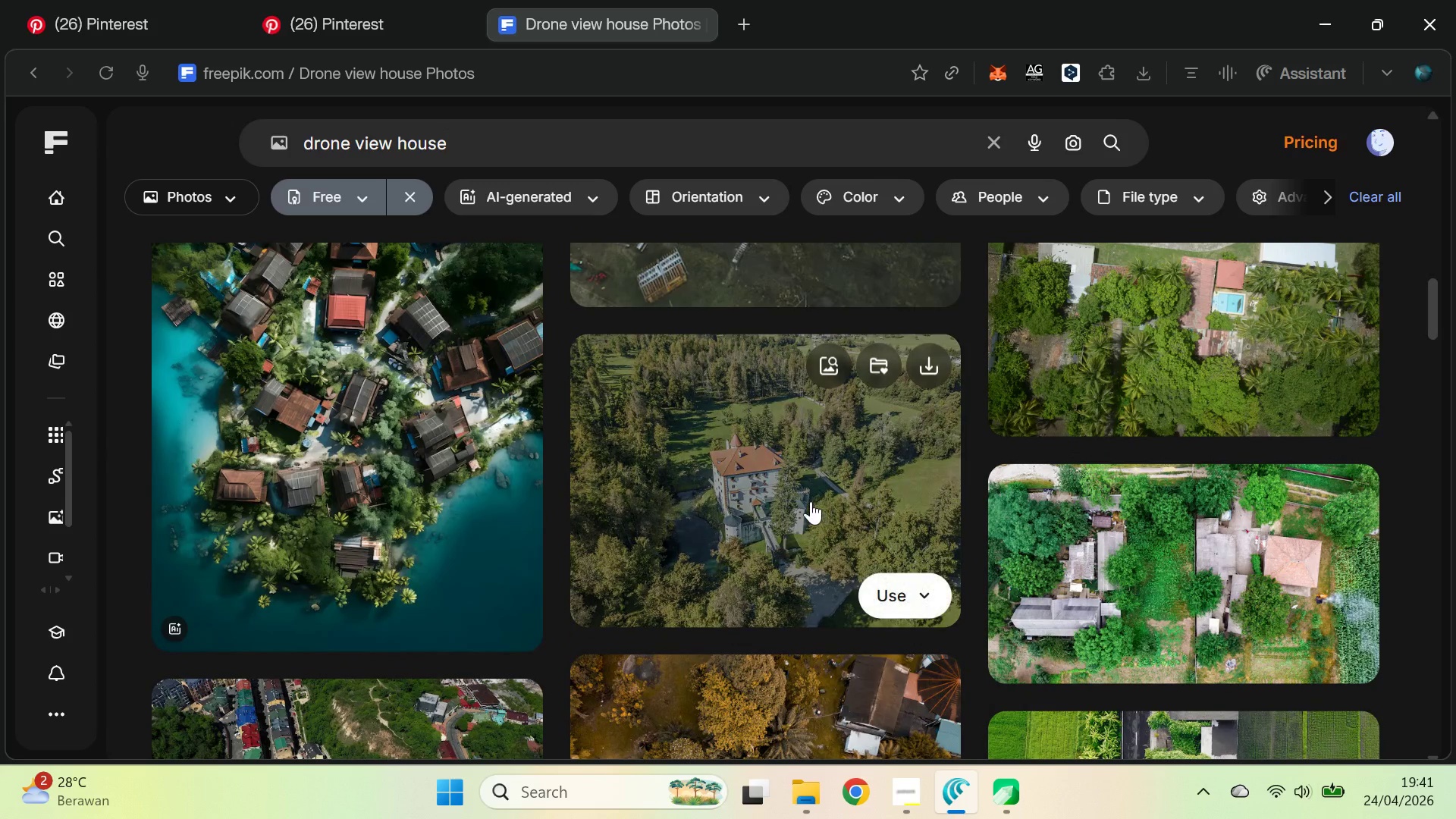 
left_click([811, 501])
 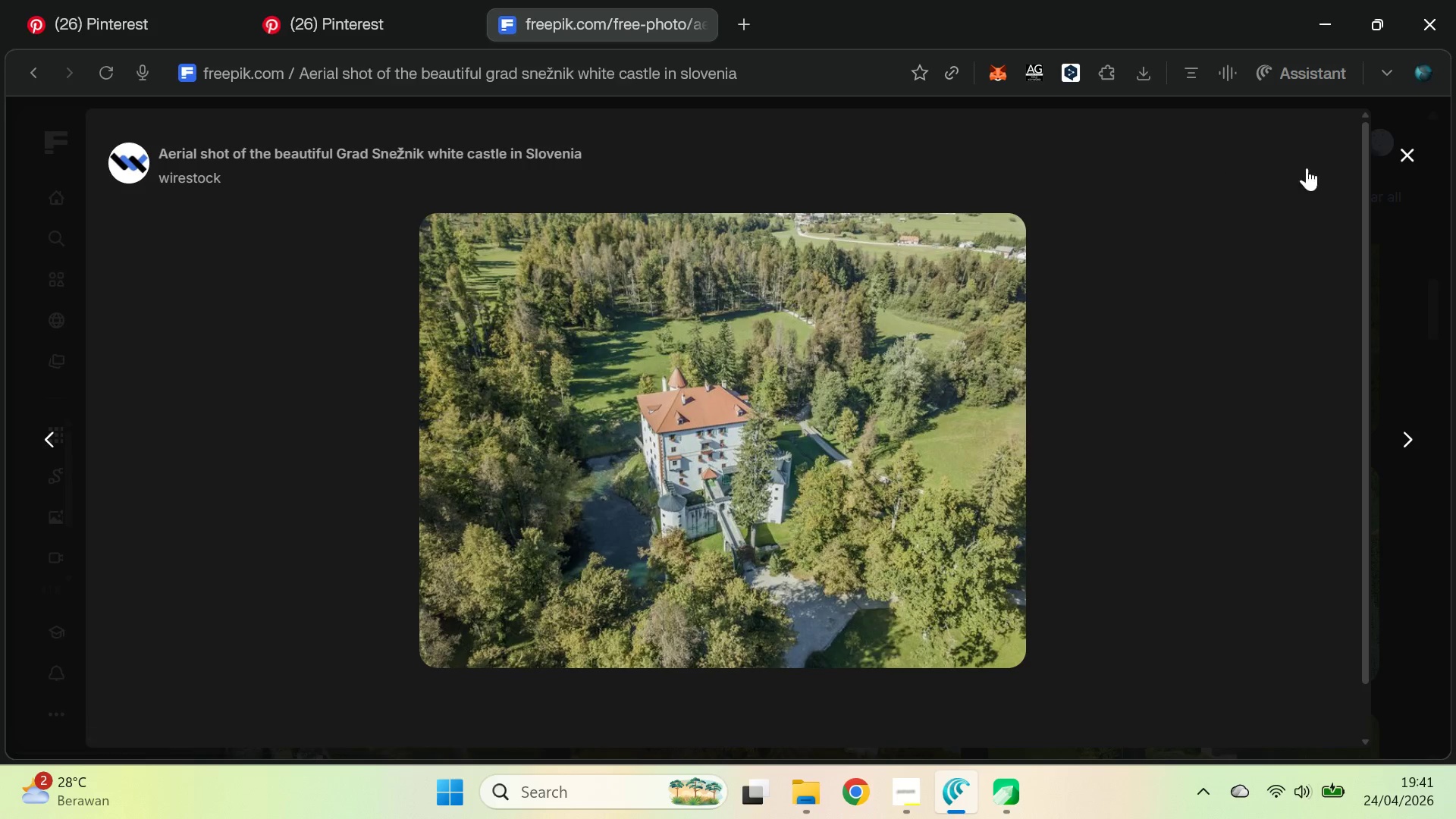 
left_click([1329, 165])
 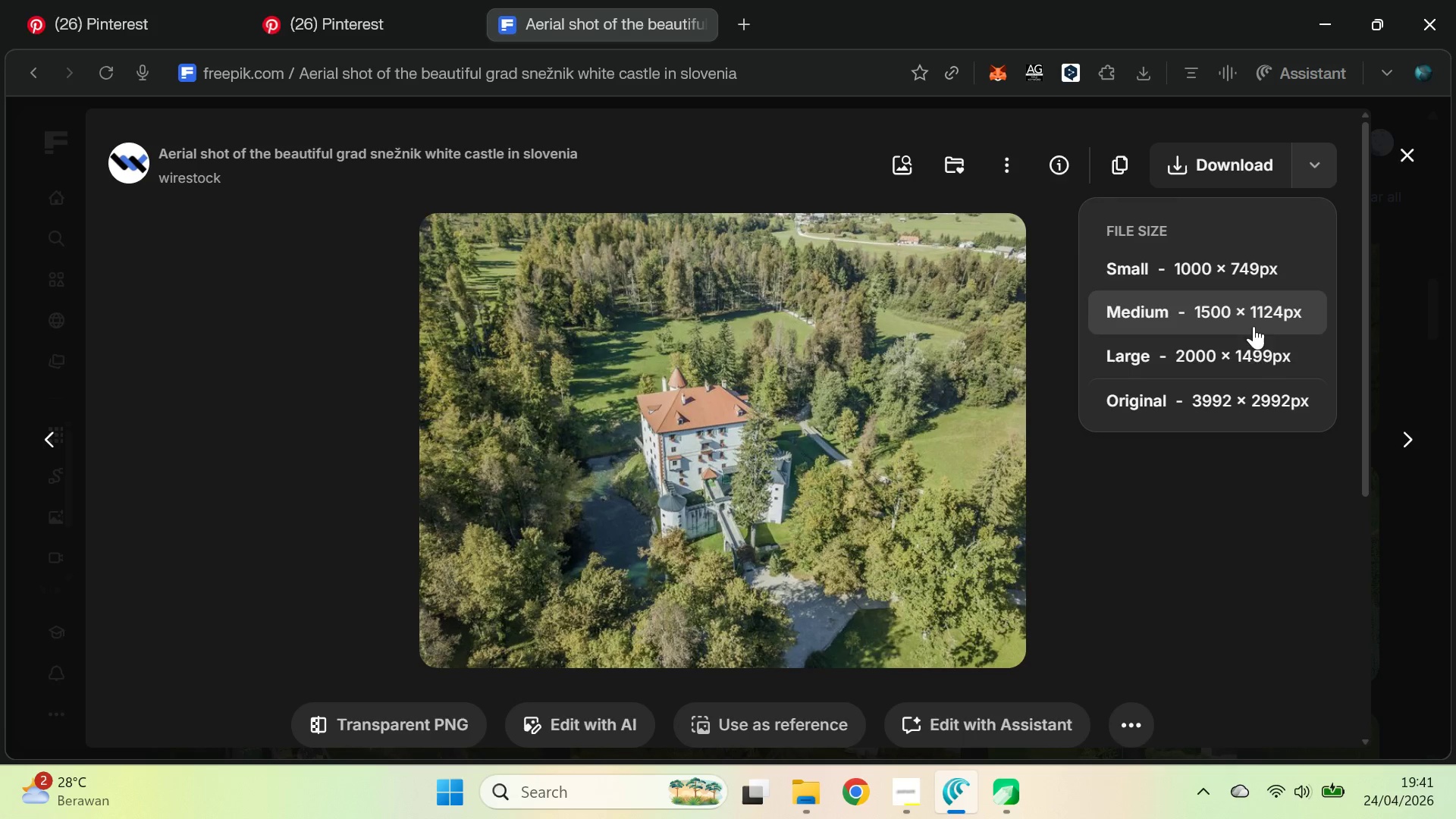 
left_click([1252, 350])
 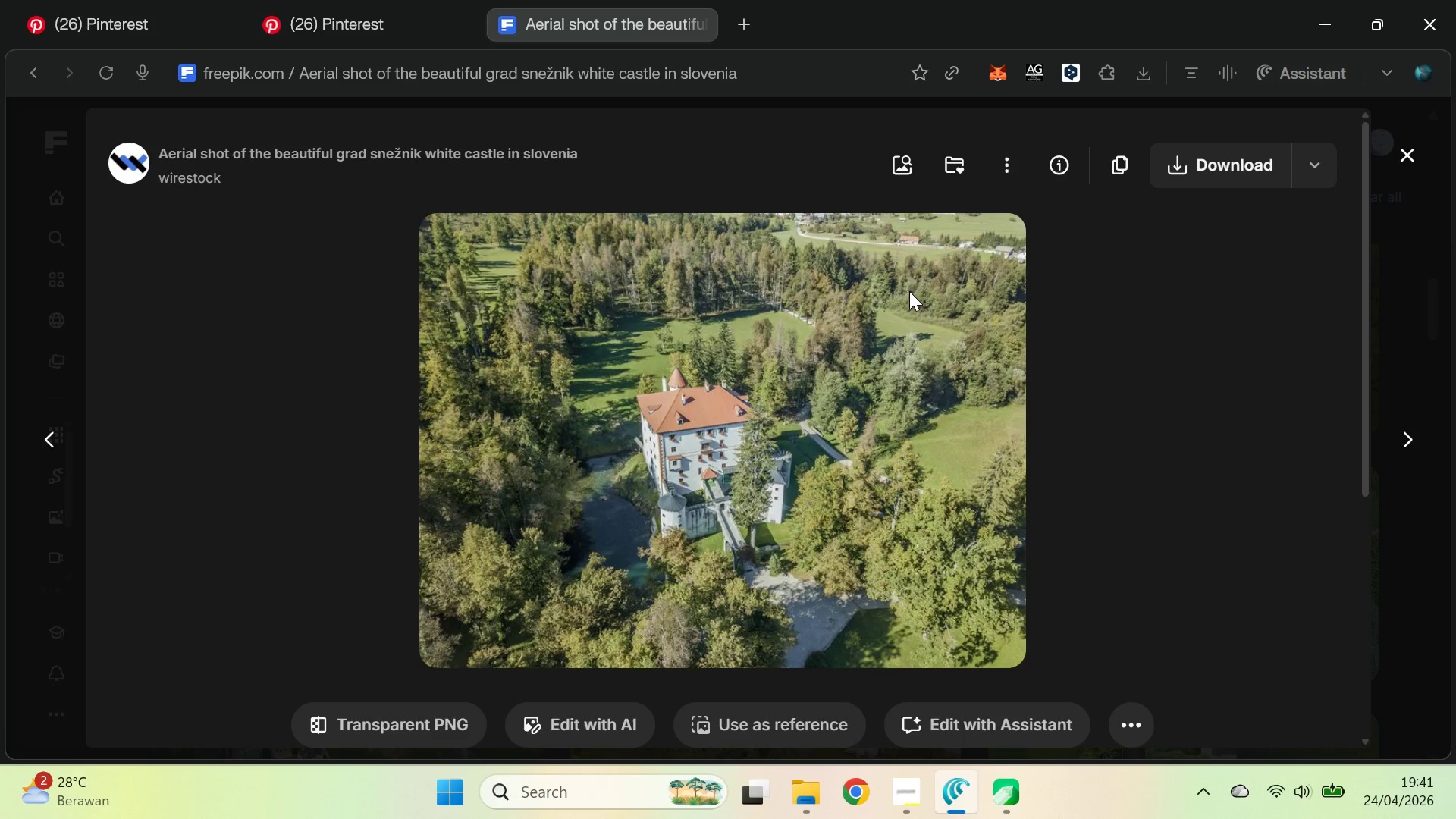 
mouse_move([930, 275])
 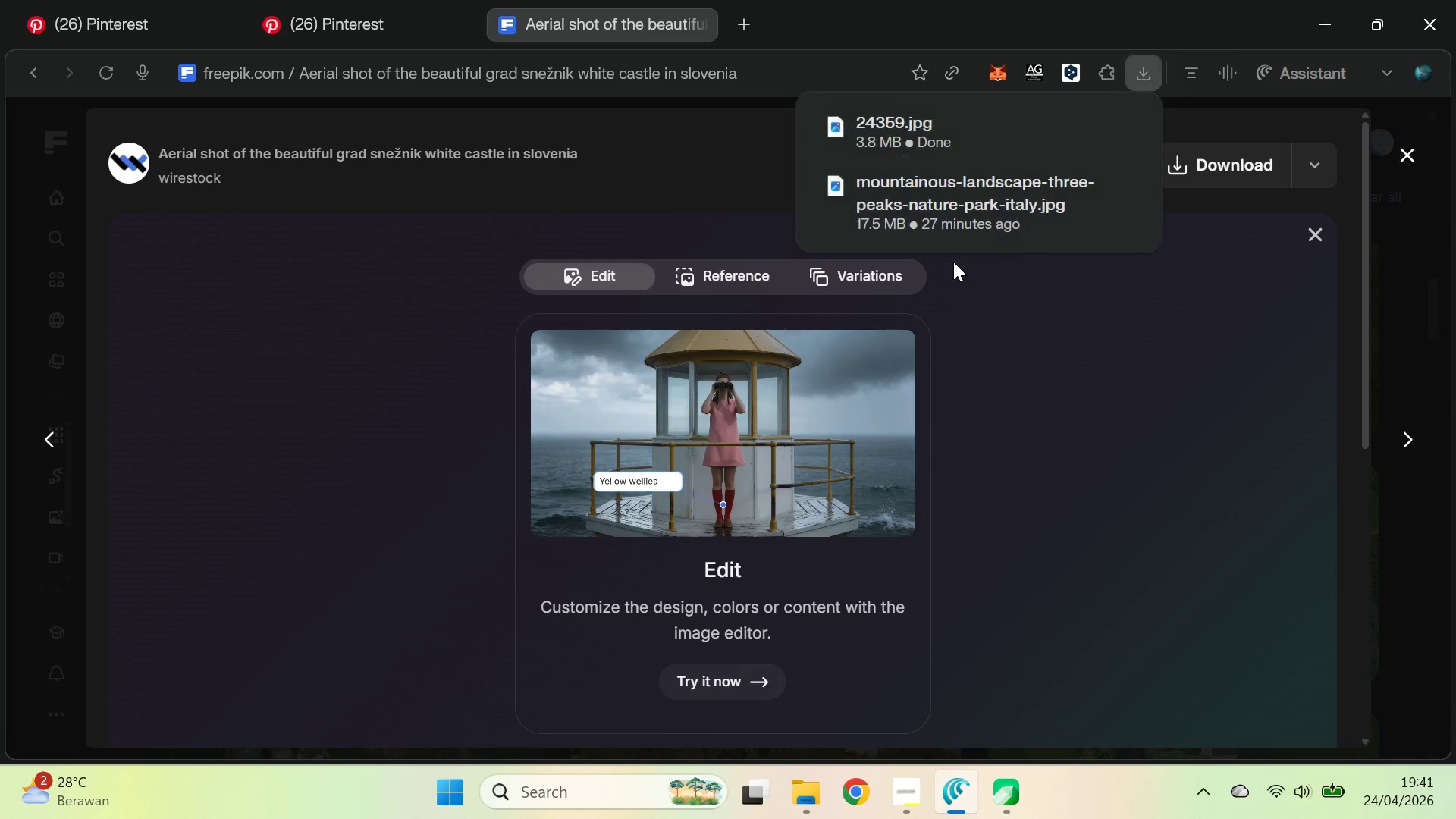 
left_click_drag(start_coordinate=[915, 131], to_coordinate=[905, 398])
 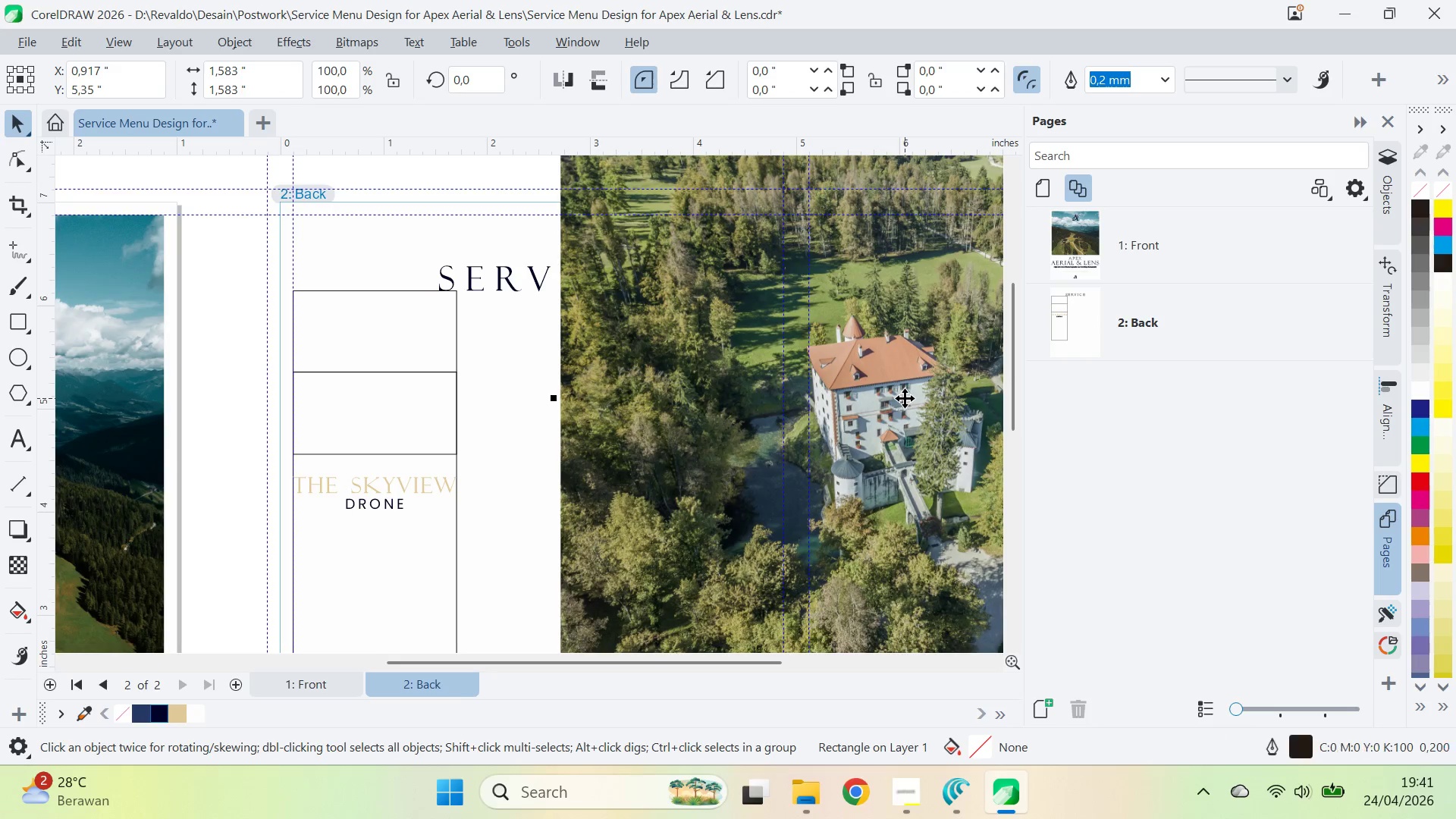 
key(Alt+Tab)
 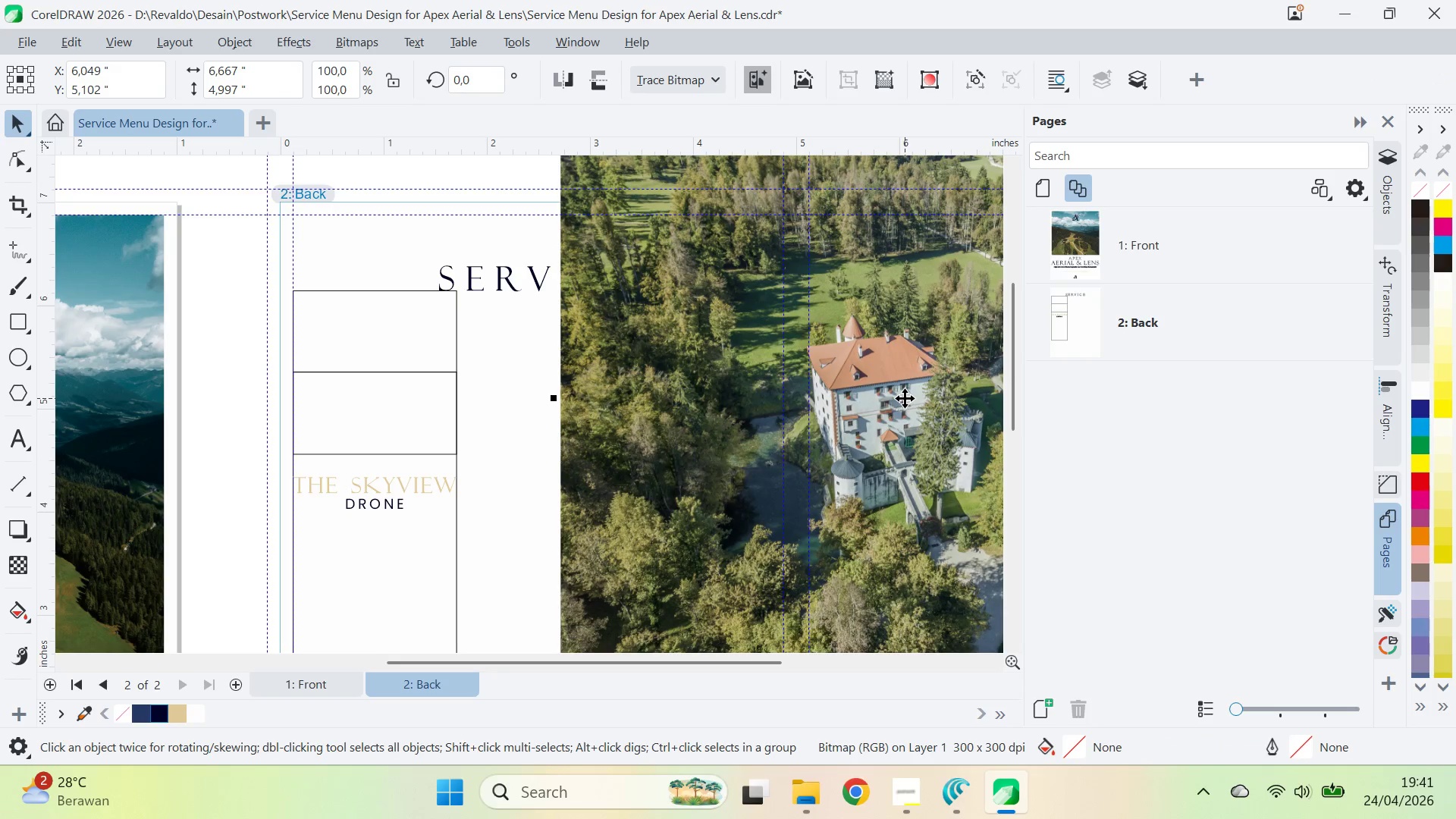 
left_click_drag(start_coordinate=[905, 398], to_coordinate=[941, 401])
 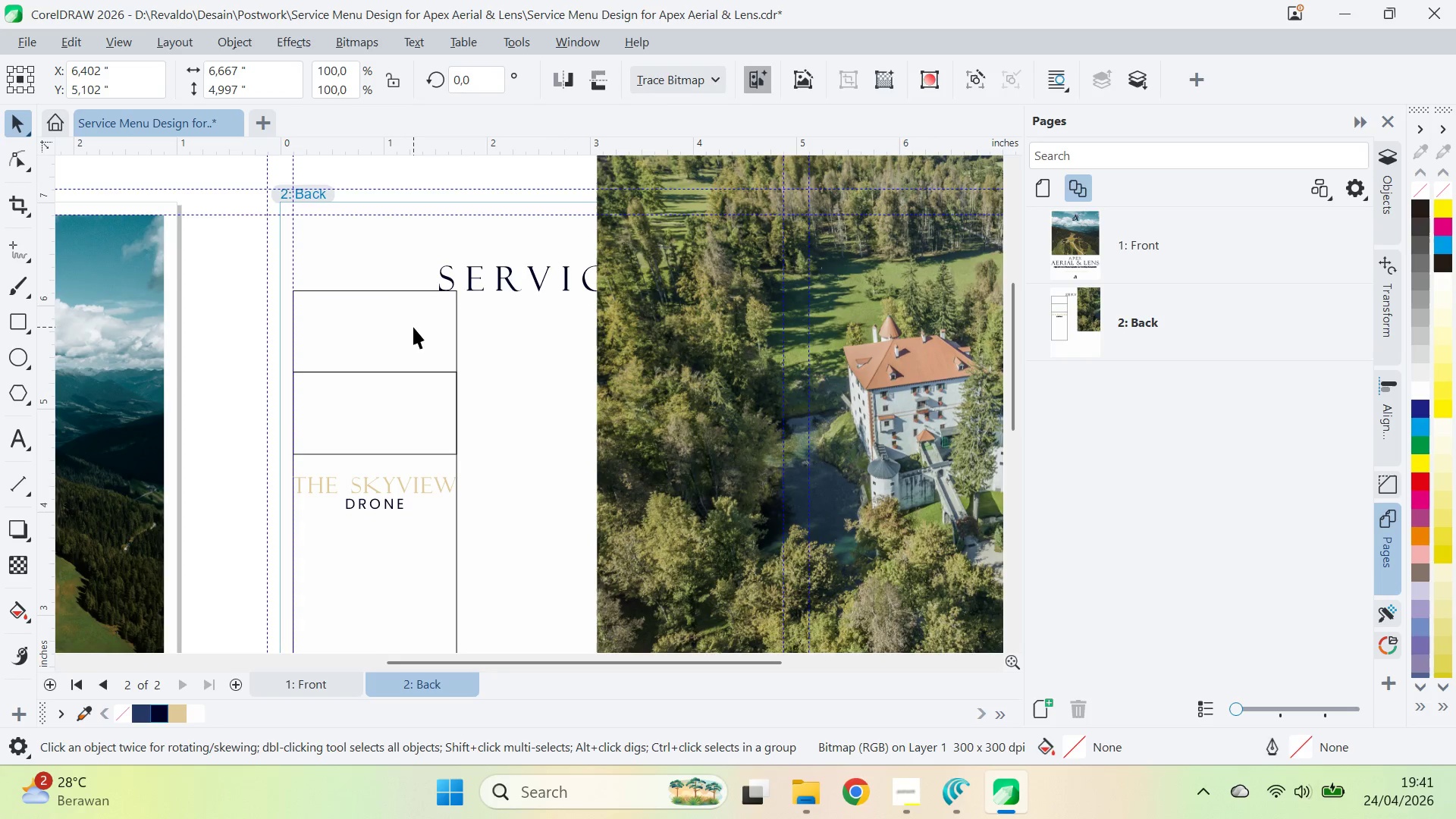 
hold_key(key=W, duration=0.92)
 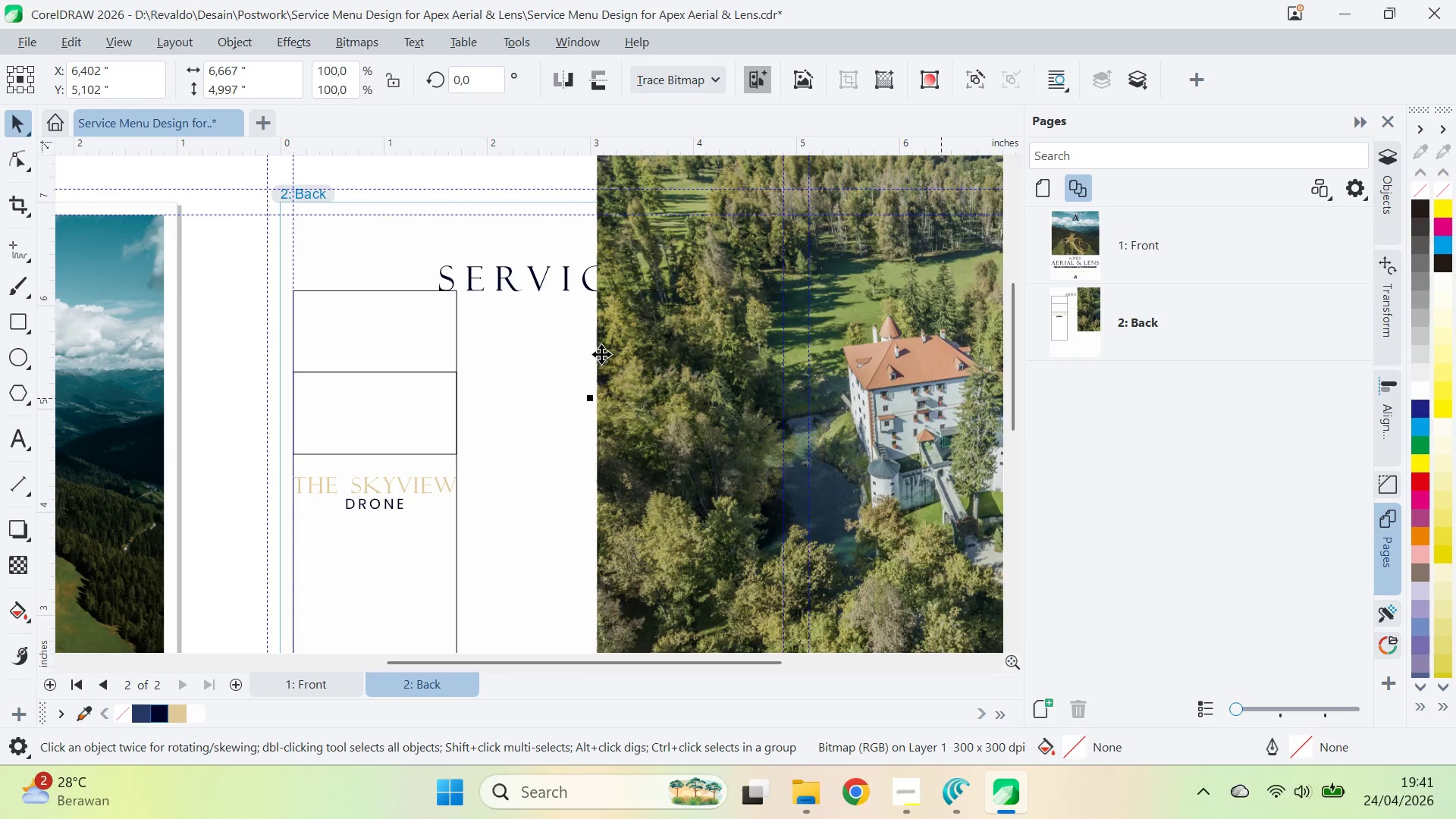 
left_click_drag(start_coordinate=[413, 327], to_coordinate=[582, 333])
 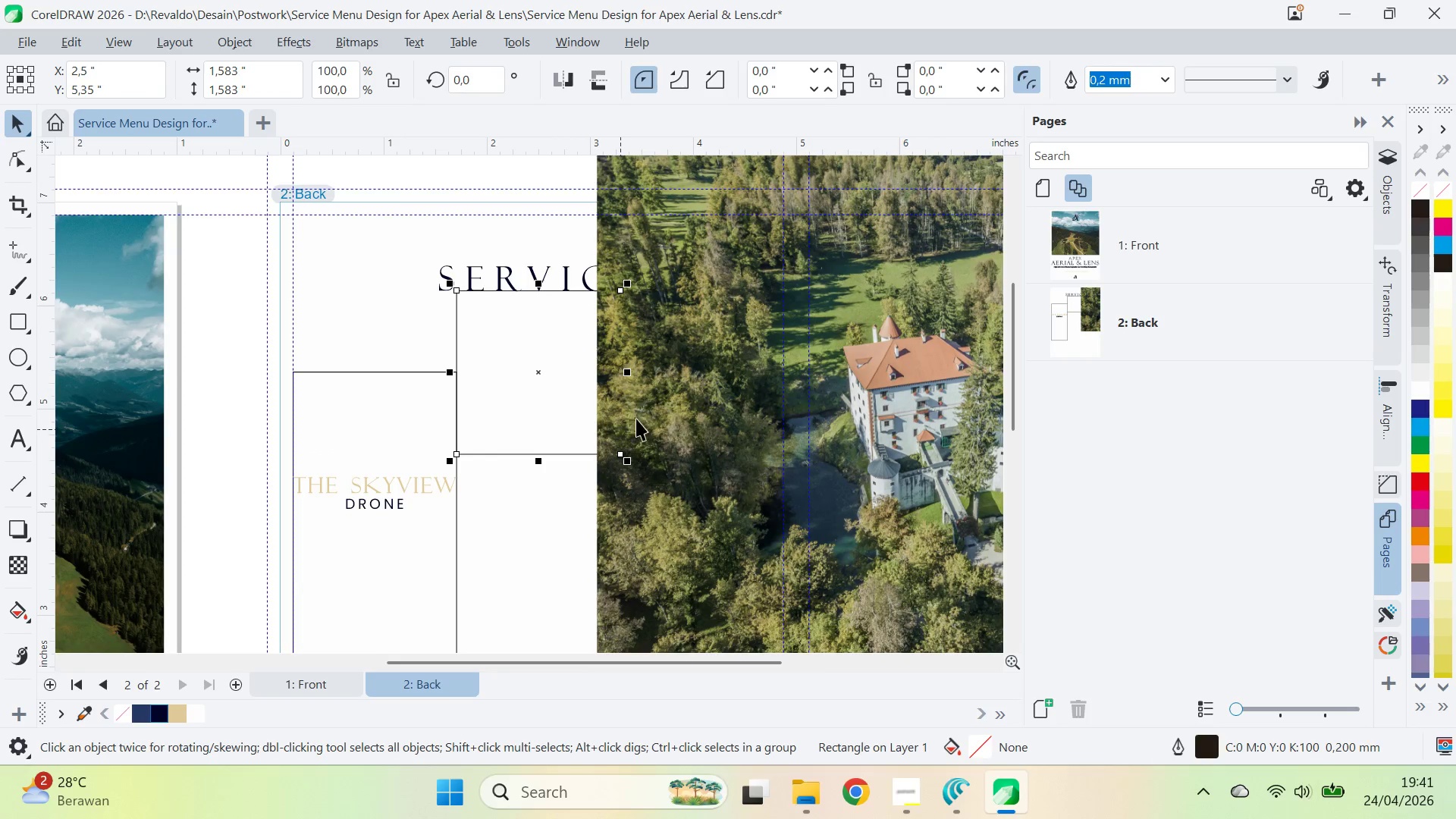 
hold_key(key=ShiftLeft, duration=0.53)
 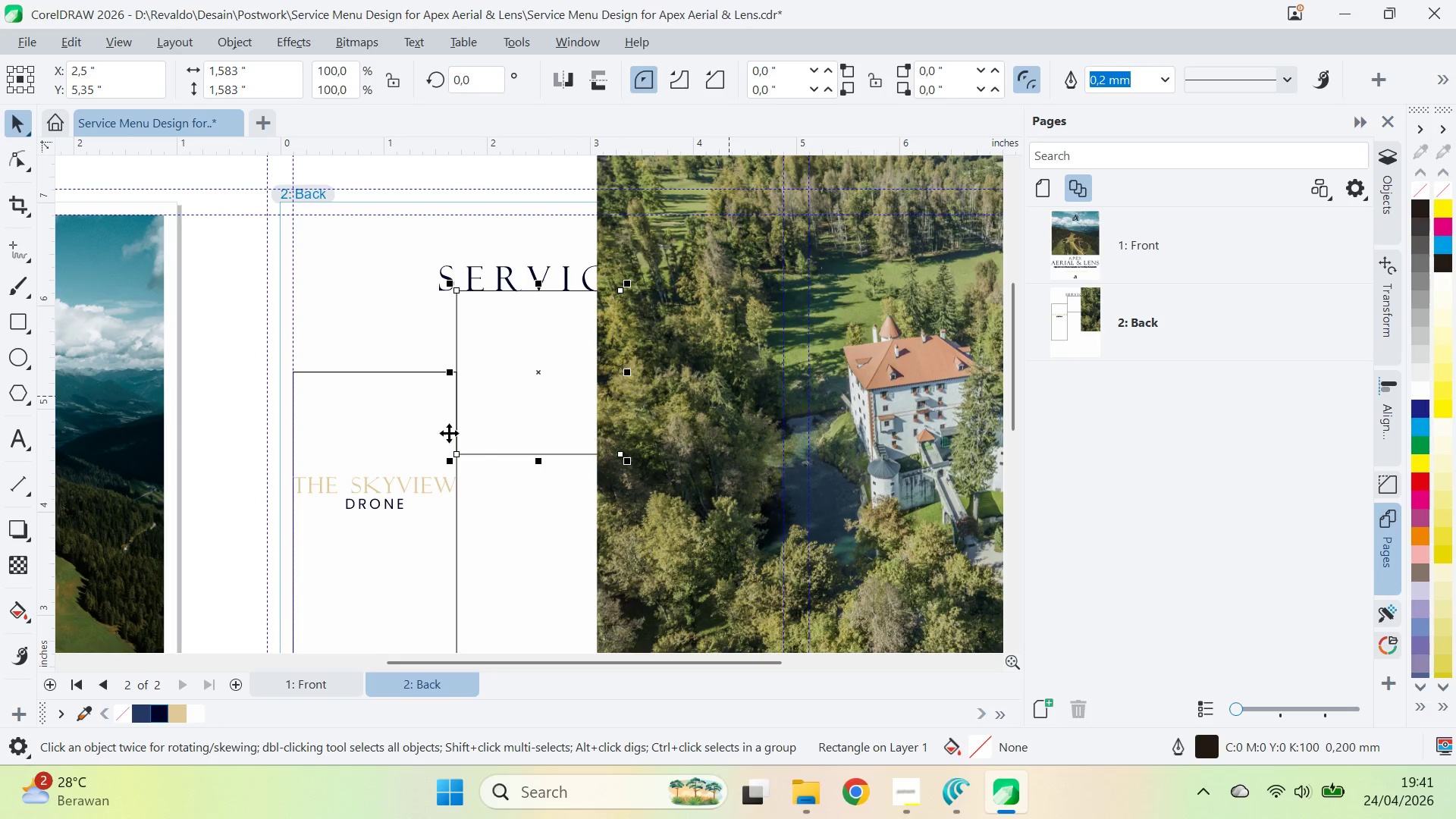 
left_click([437, 430])
 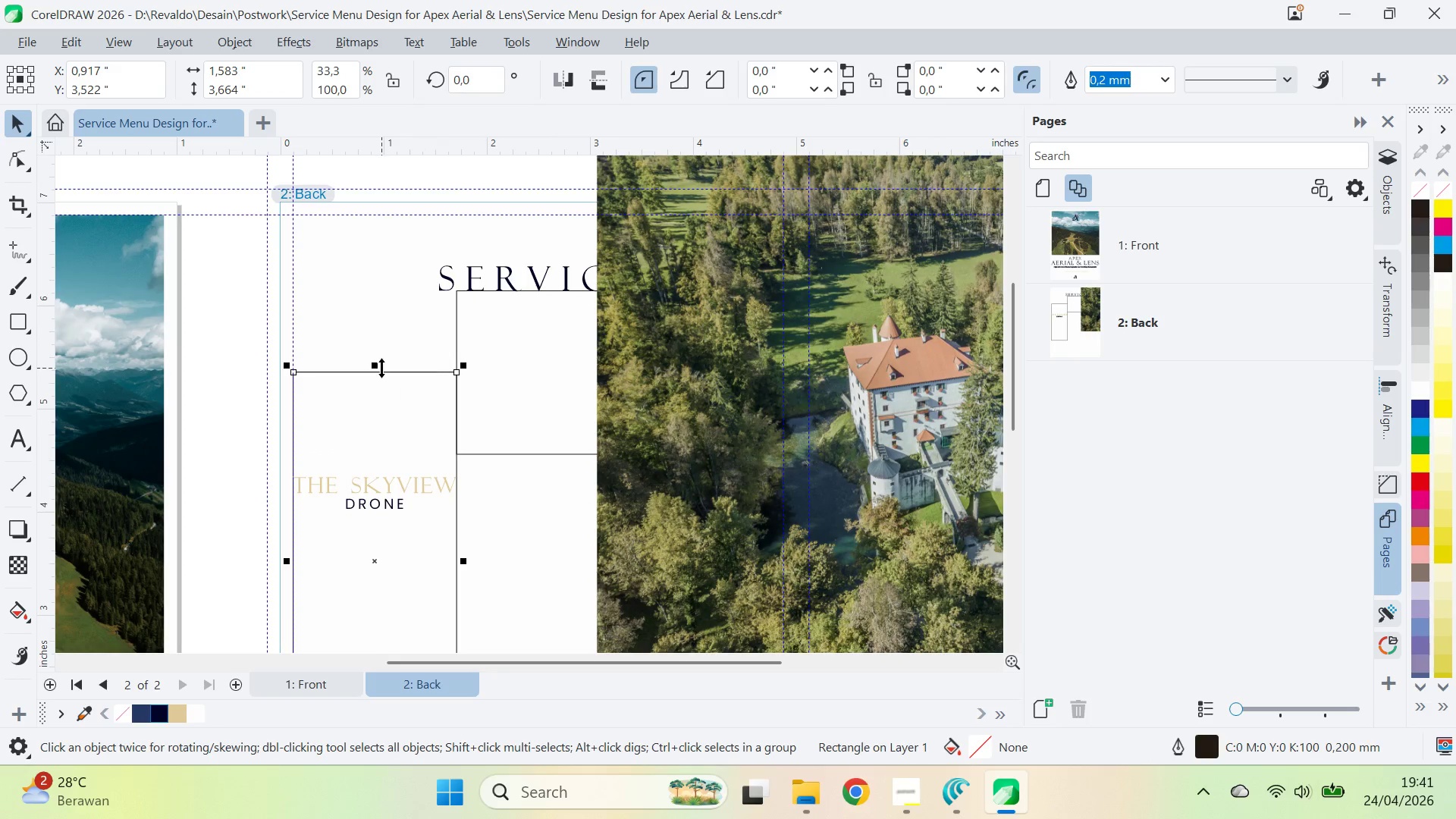 
left_click_drag(start_coordinate=[374, 366], to_coordinate=[372, 209])
 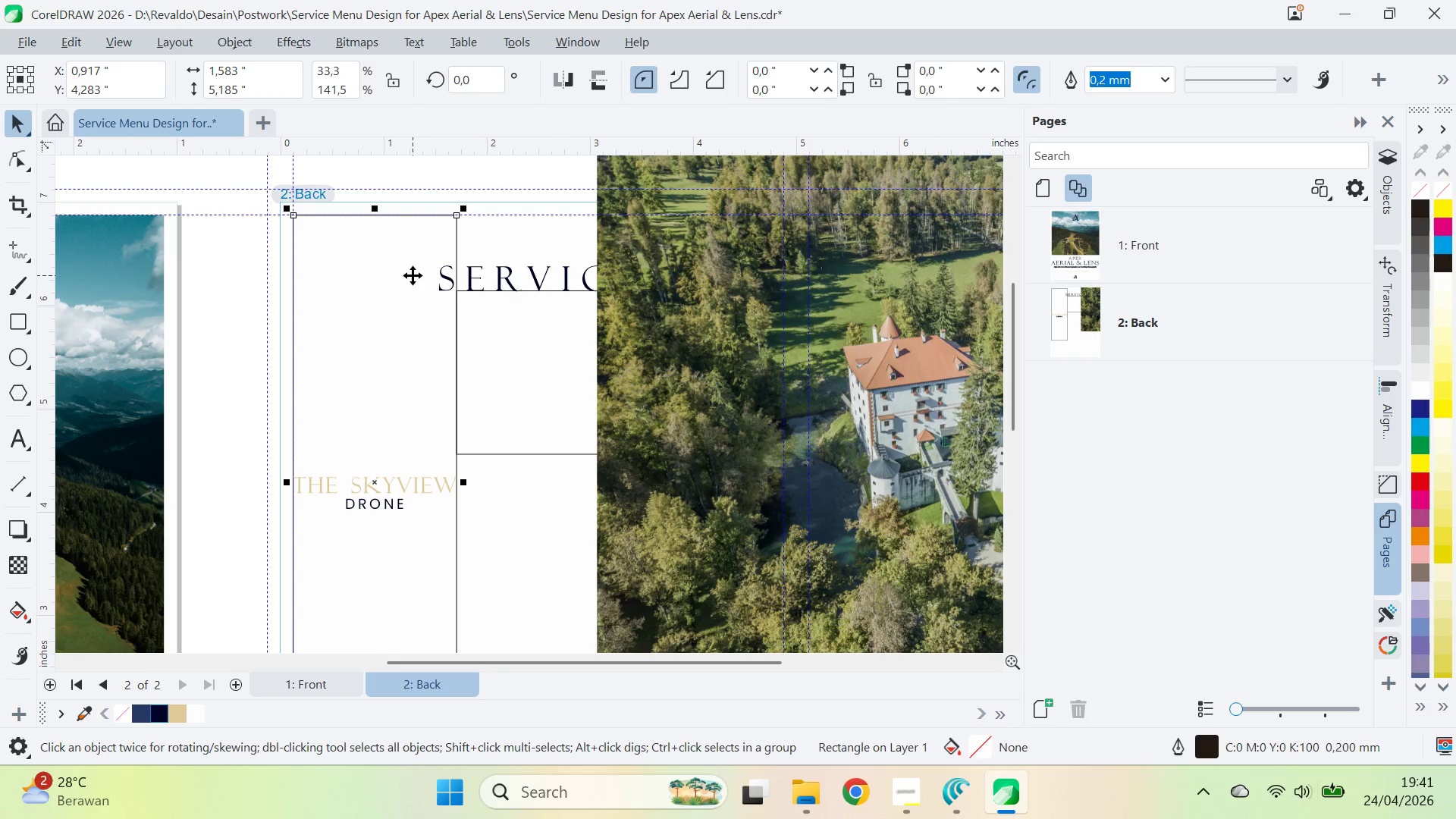 
key(Control+Z)
 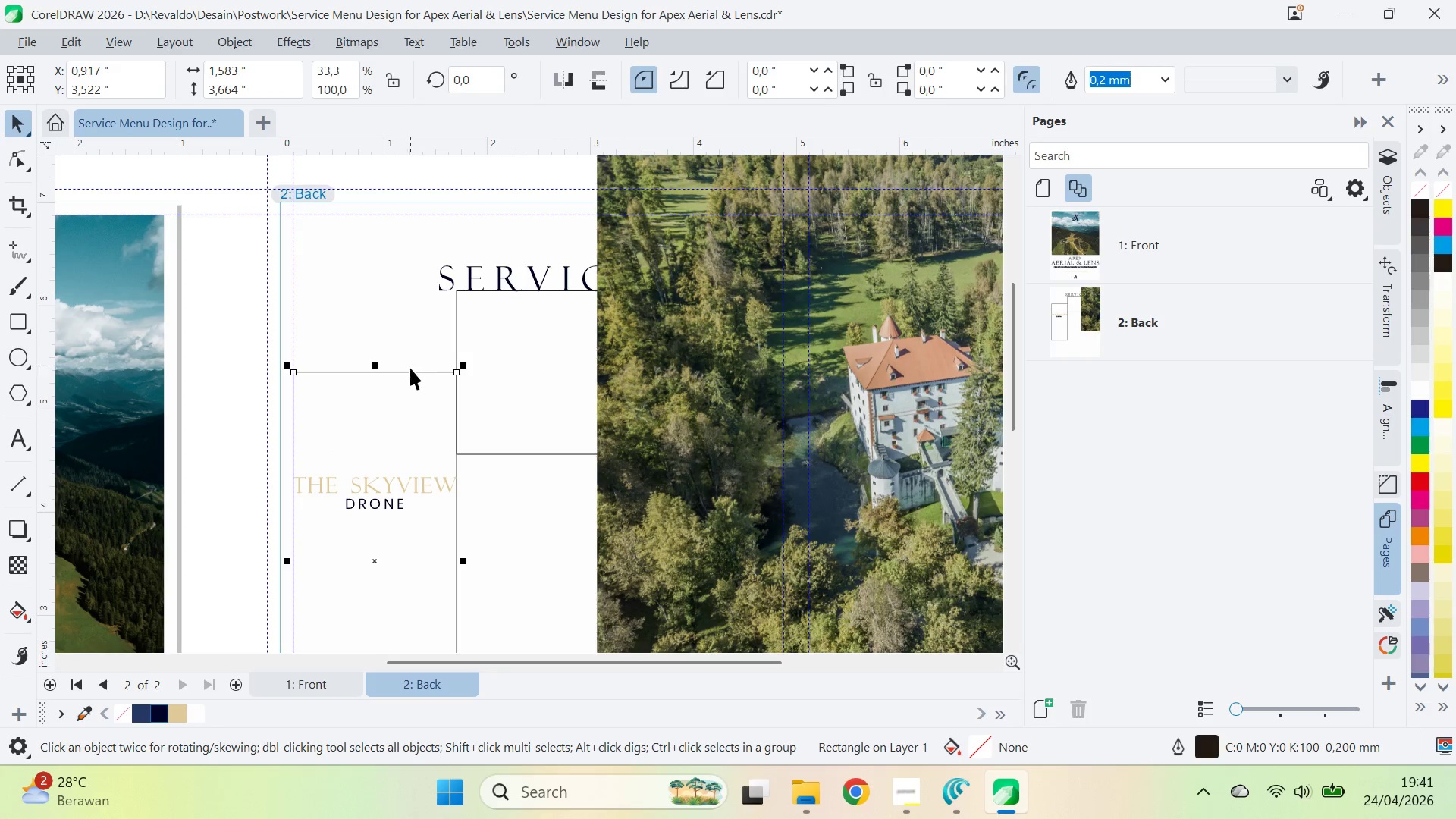 
hold_key(key=ShiftLeft, duration=0.55)
left_click([322, 328])
 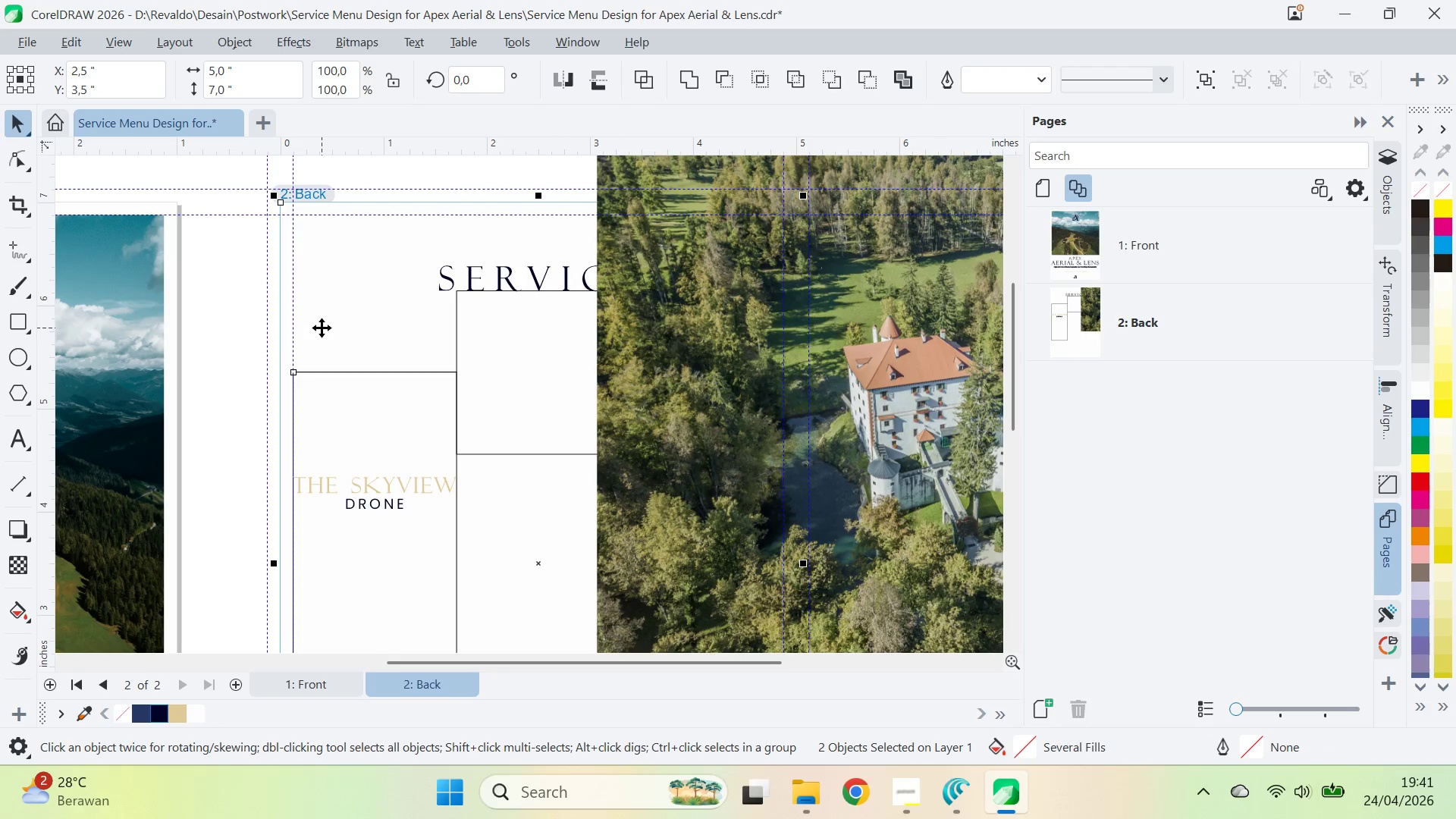 
key(E)
 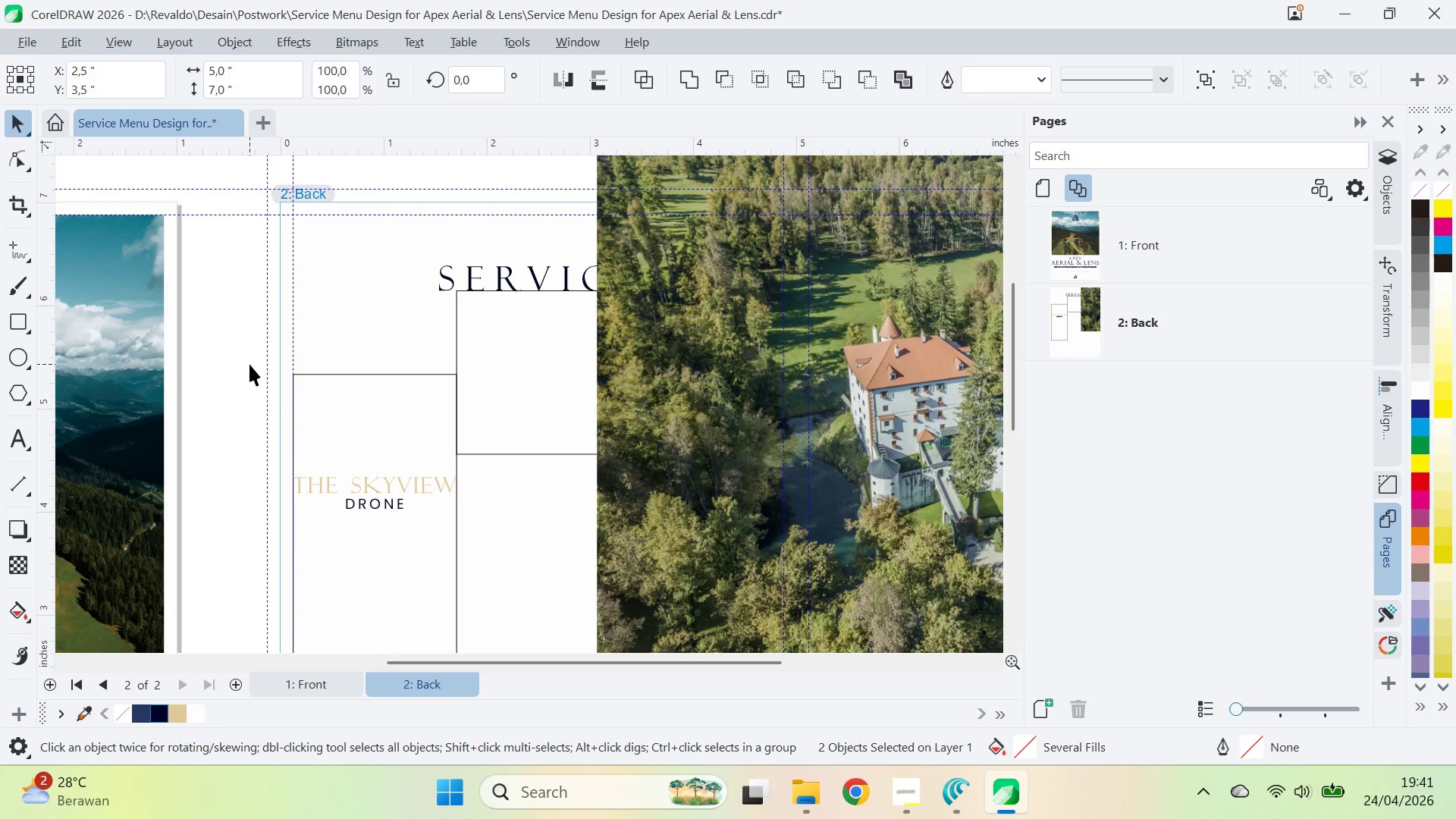 
double_click([351, 392])
 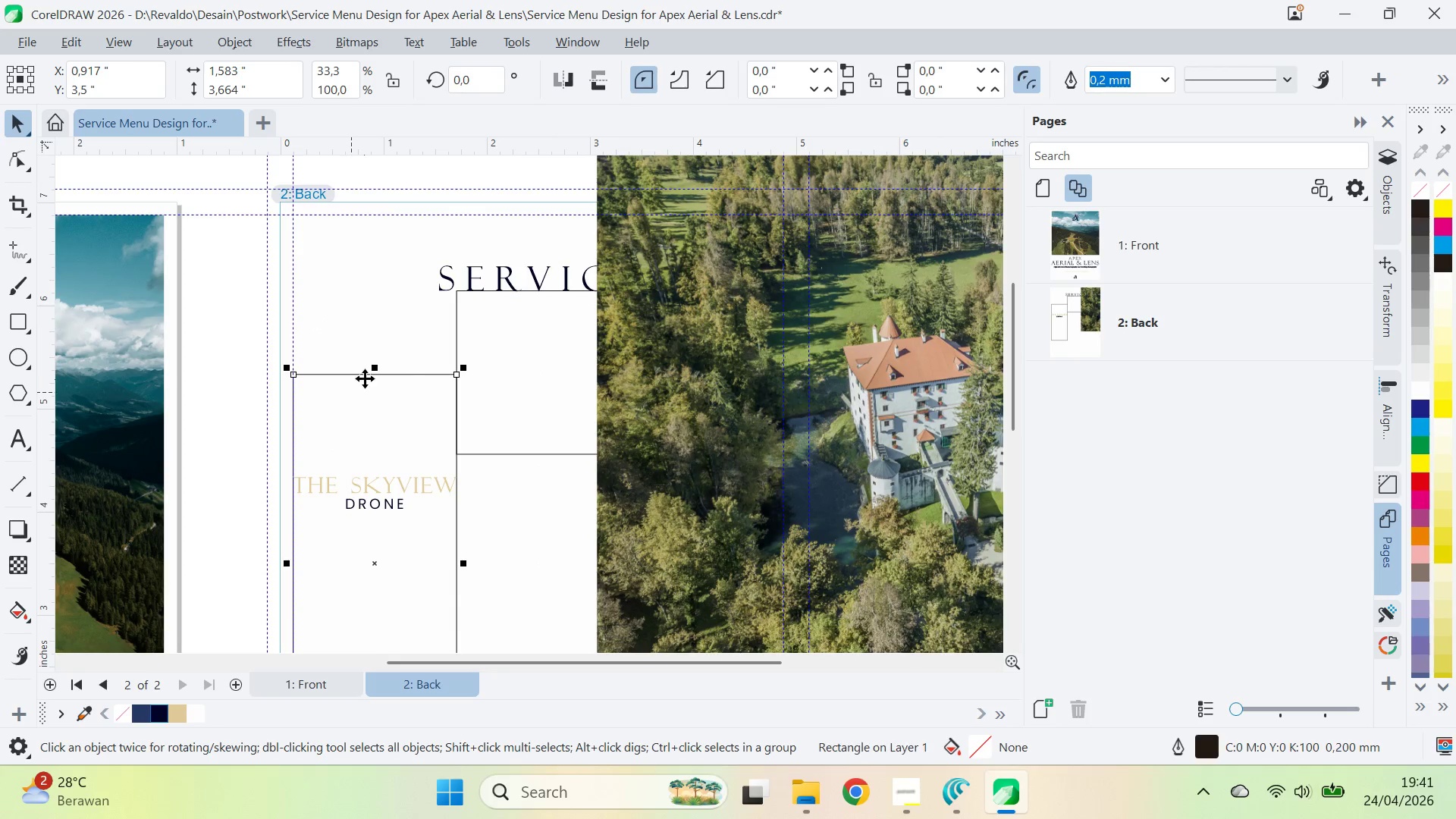 
hold_key(key=ShiftLeft, duration=2.25)
left_click_drag(start_coordinate=[372, 369], to_coordinate=[381, 212])
 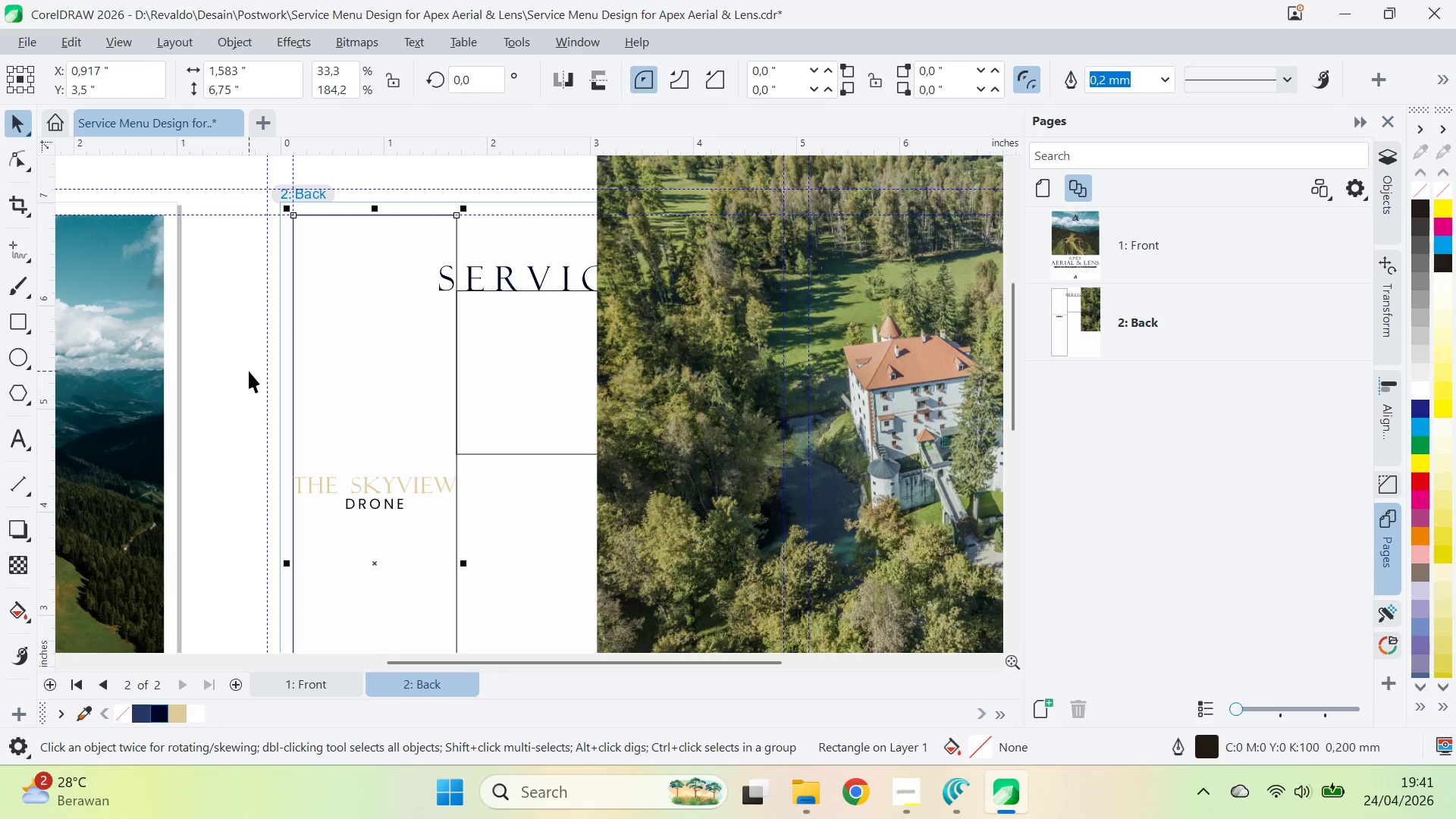 
left_click([249, 371])
 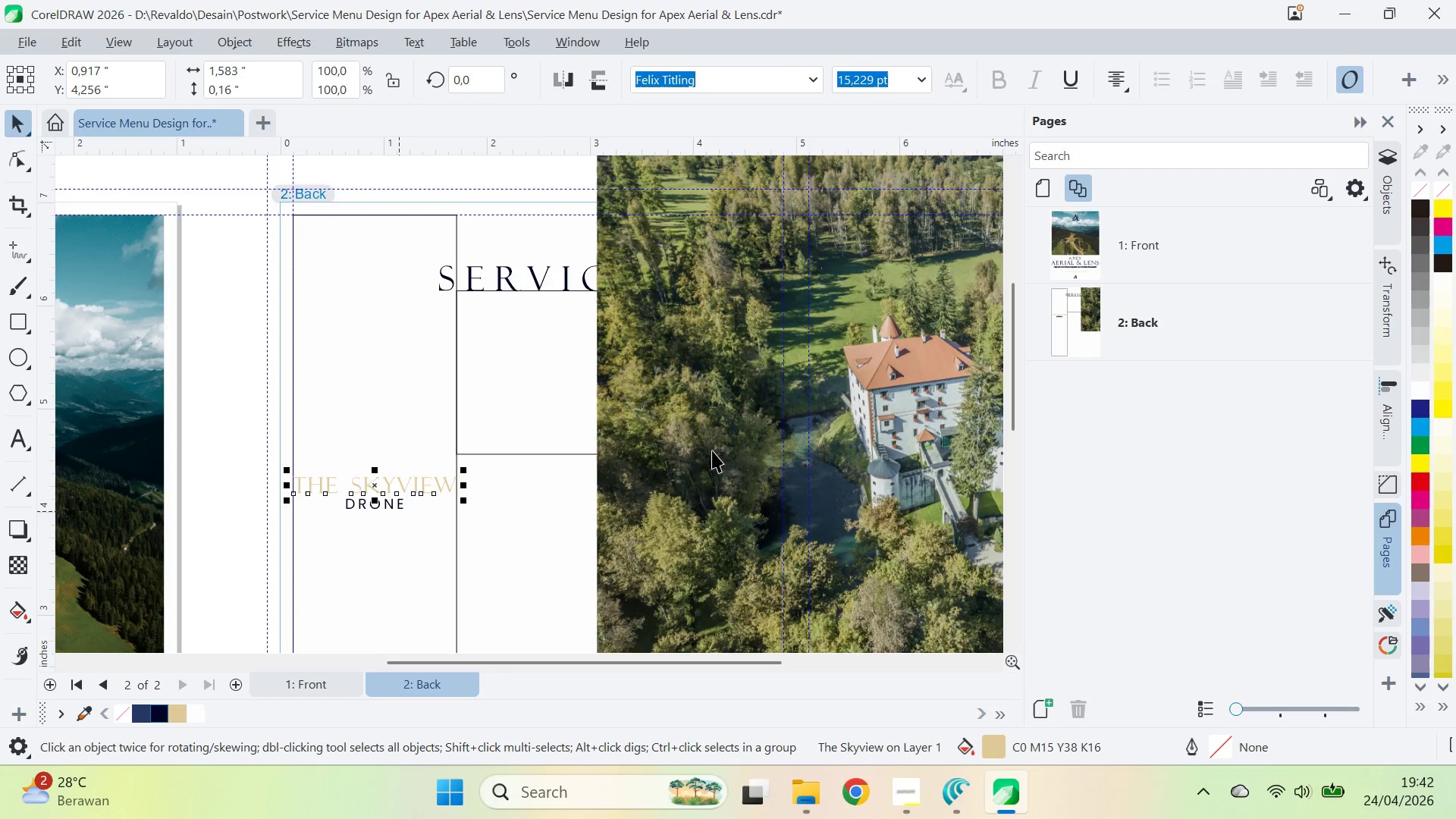 
double_click([927, 425])
 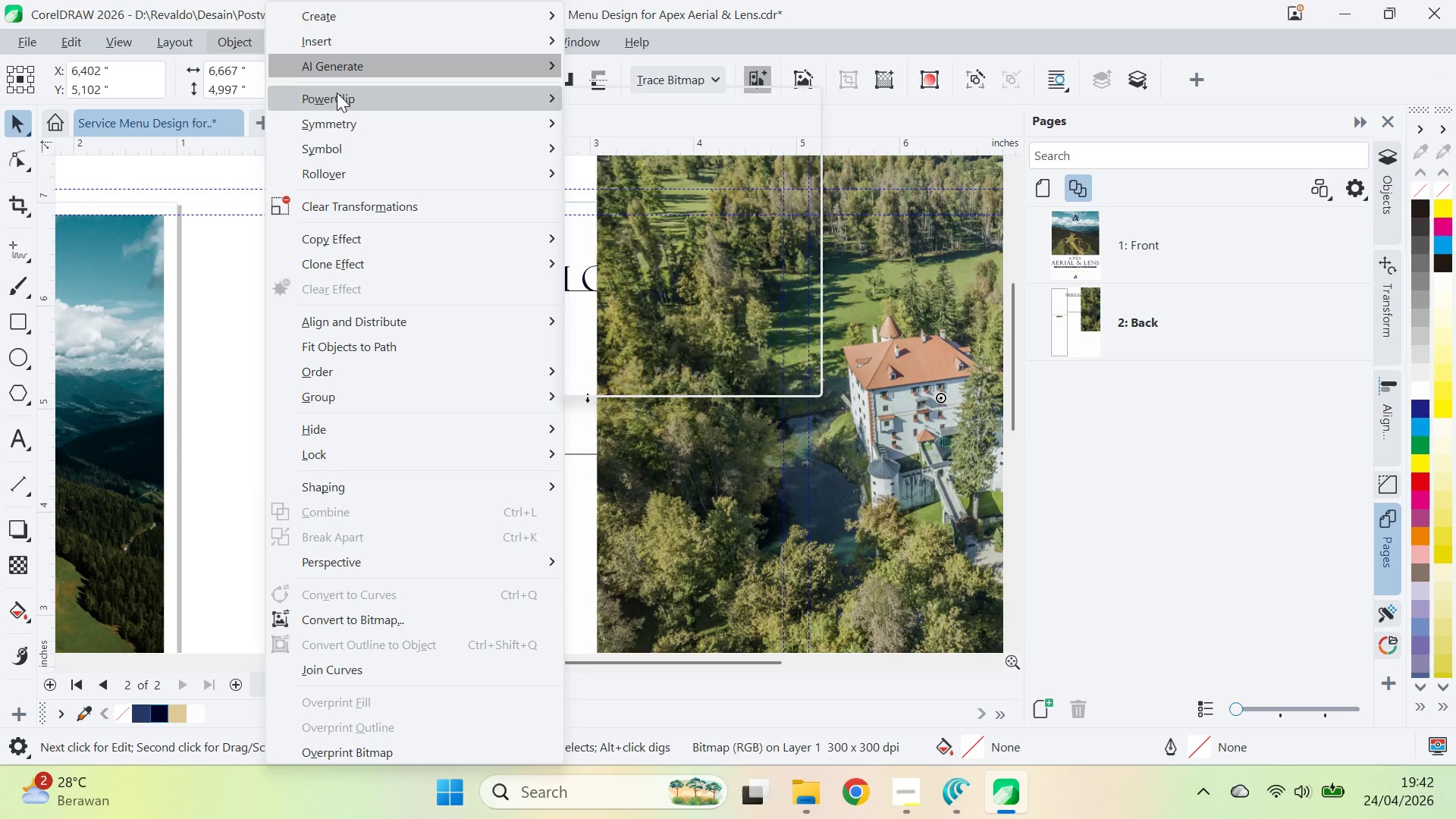 
wait(5.08)
 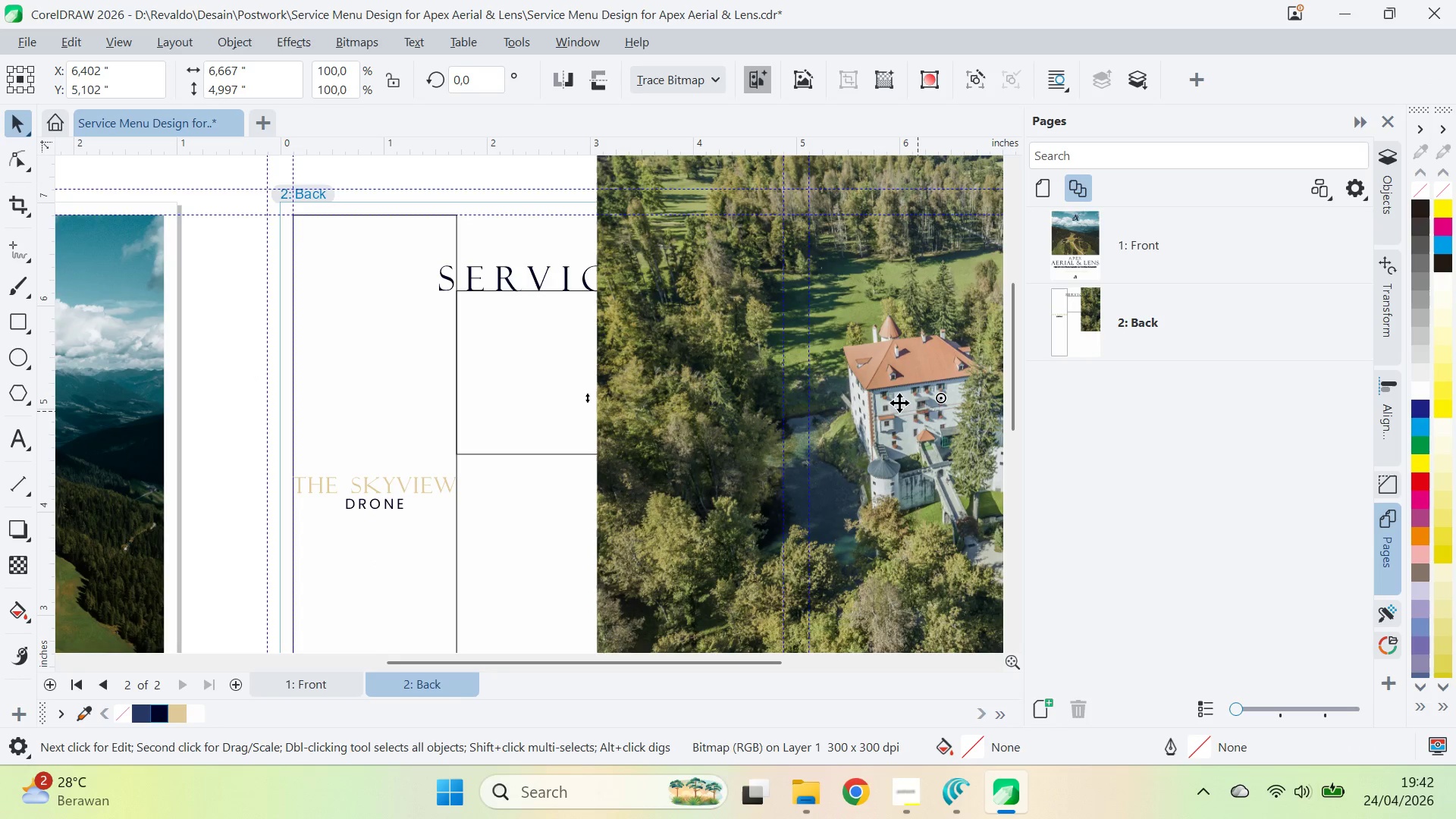 
left_click([538, 387])
 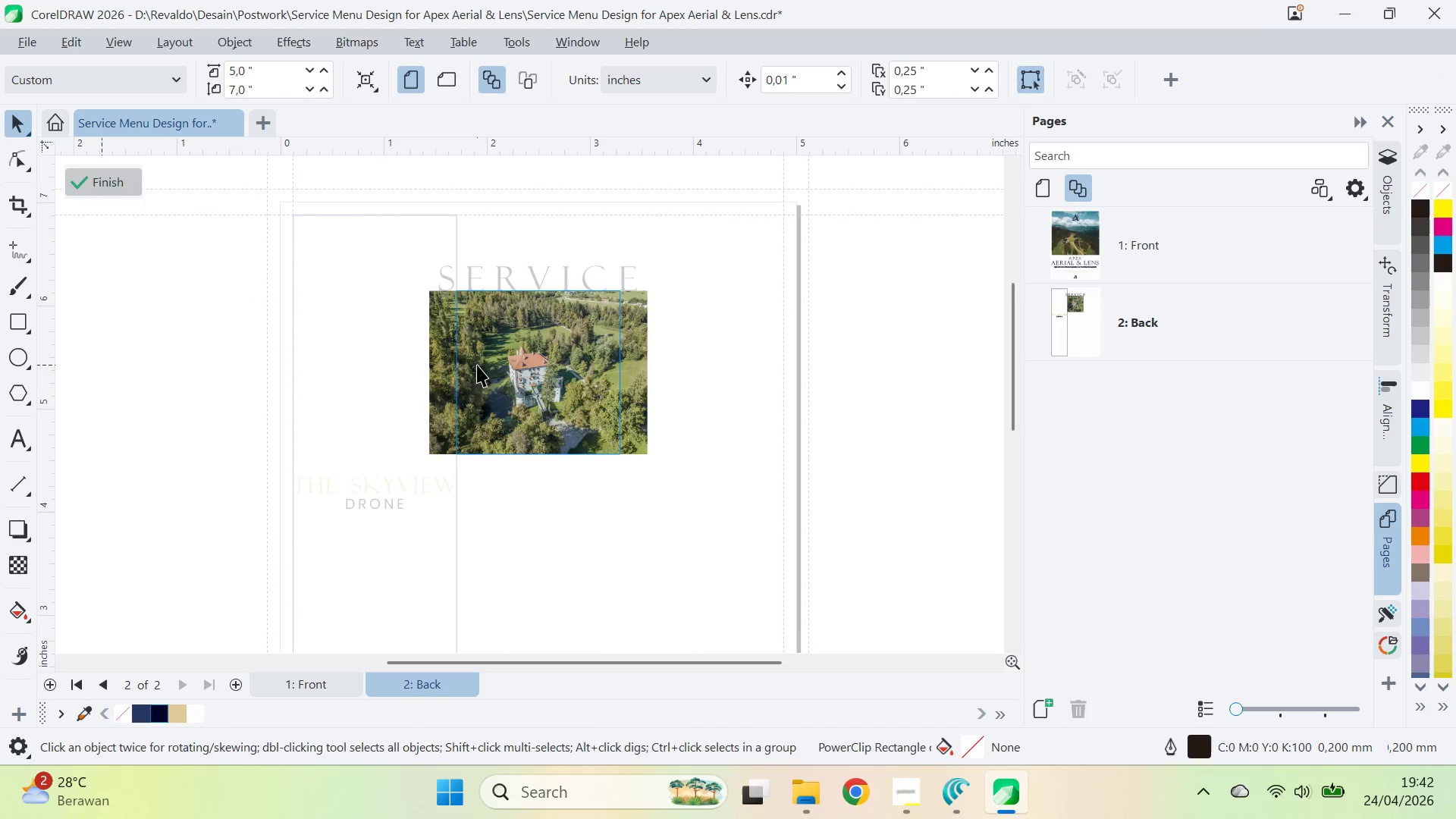 
wait(6.06)
 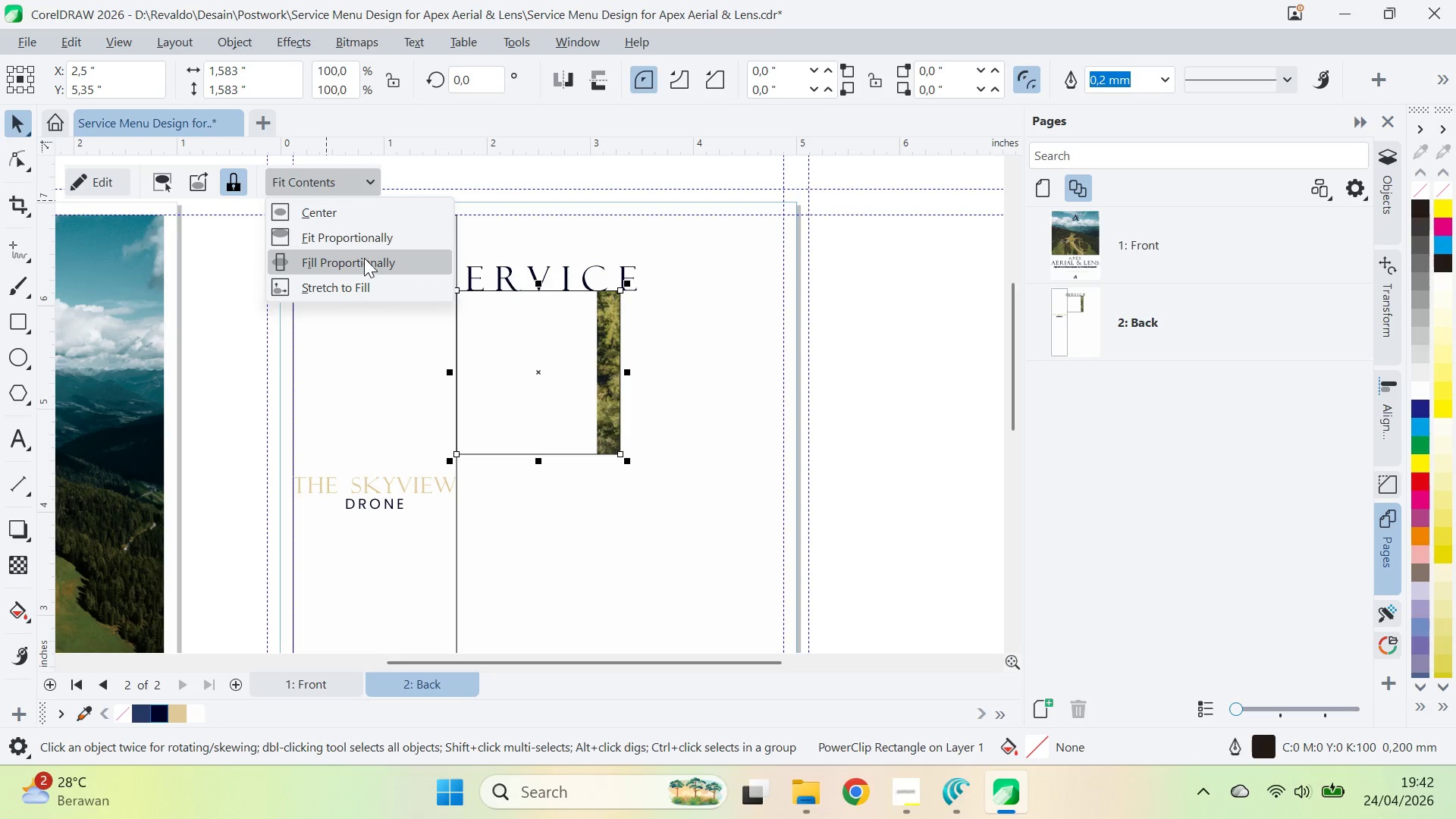 
left_click([331, 50])
 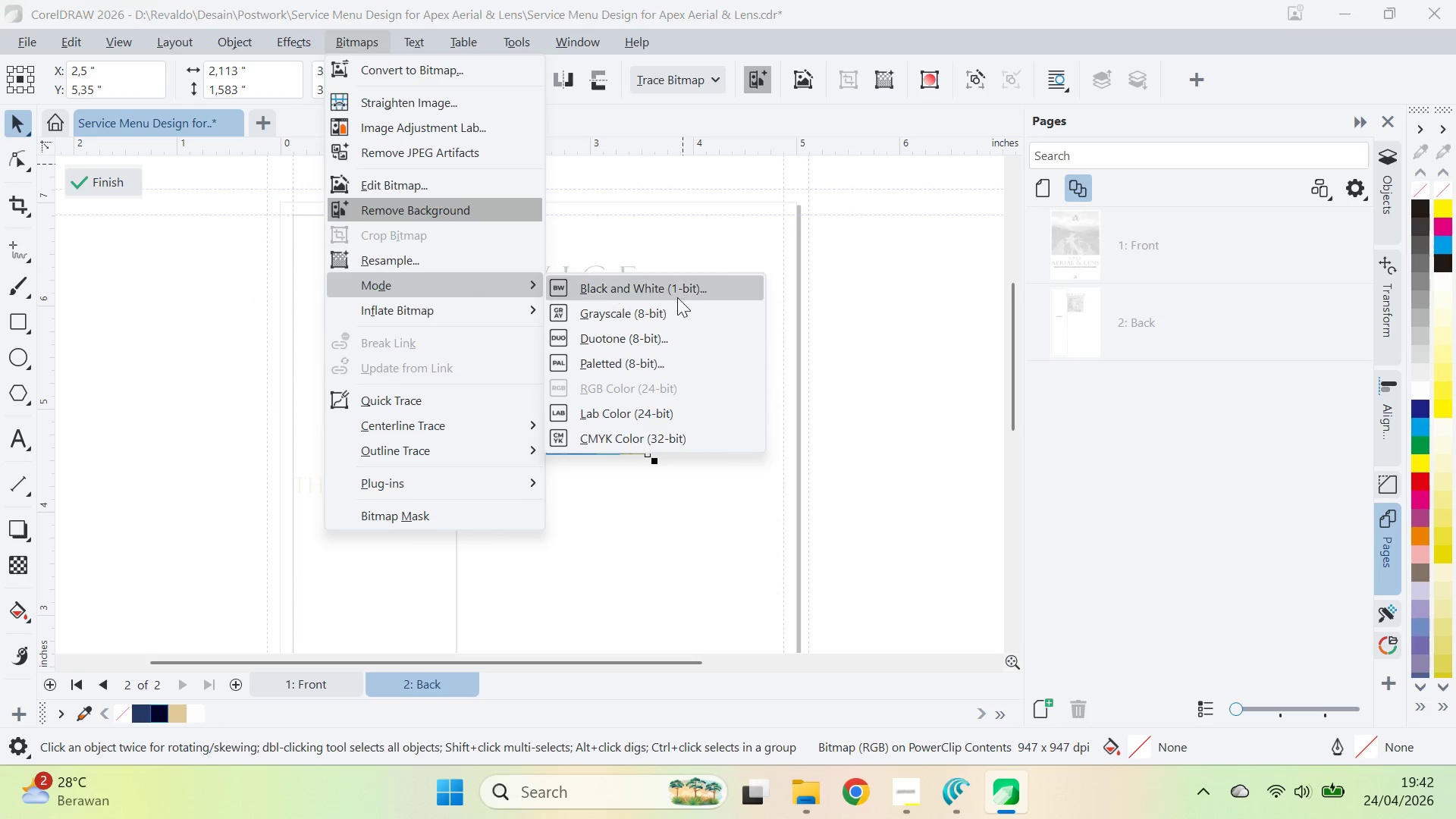 
left_click([692, 445])
 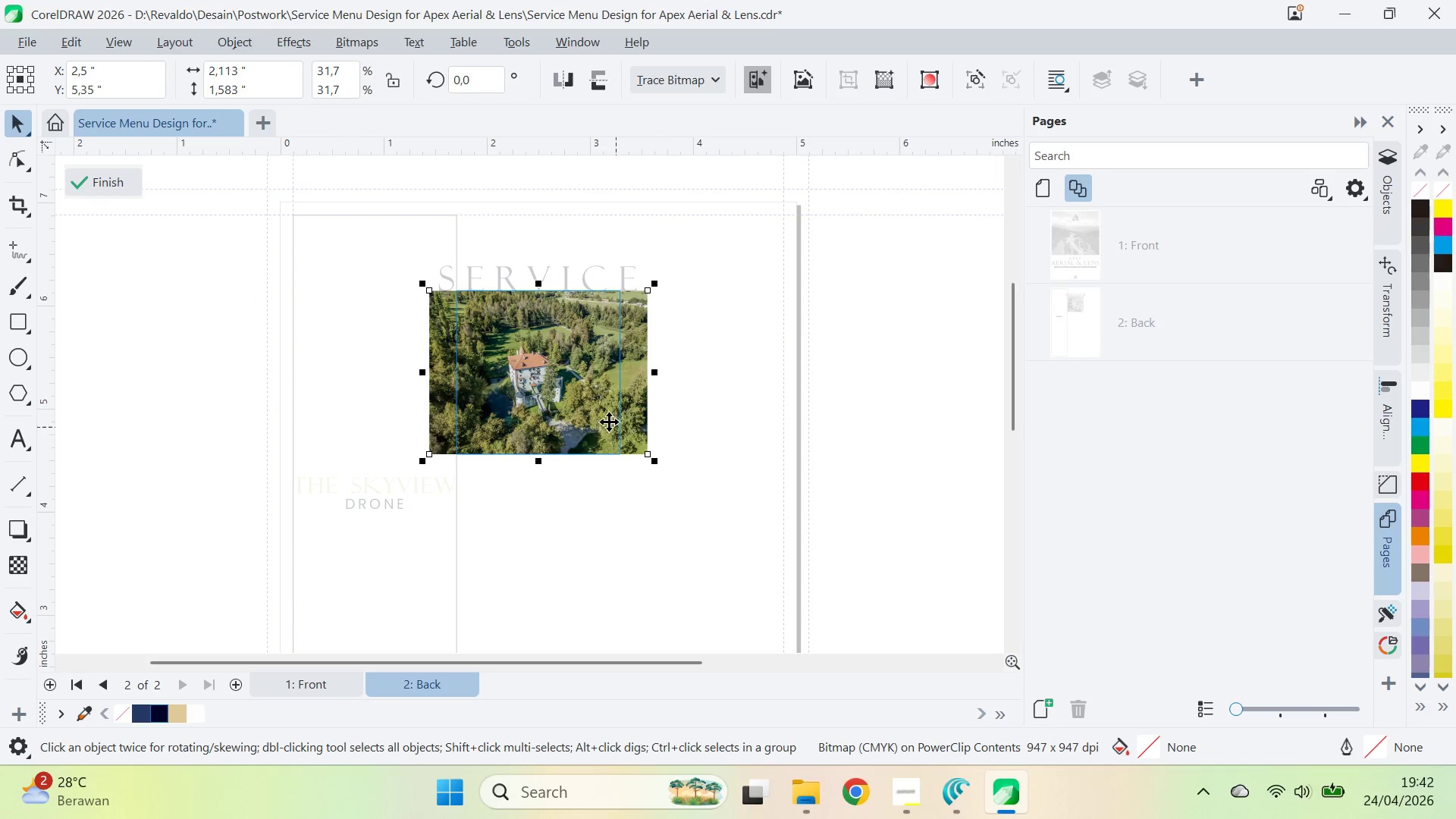 
type(zvz)
 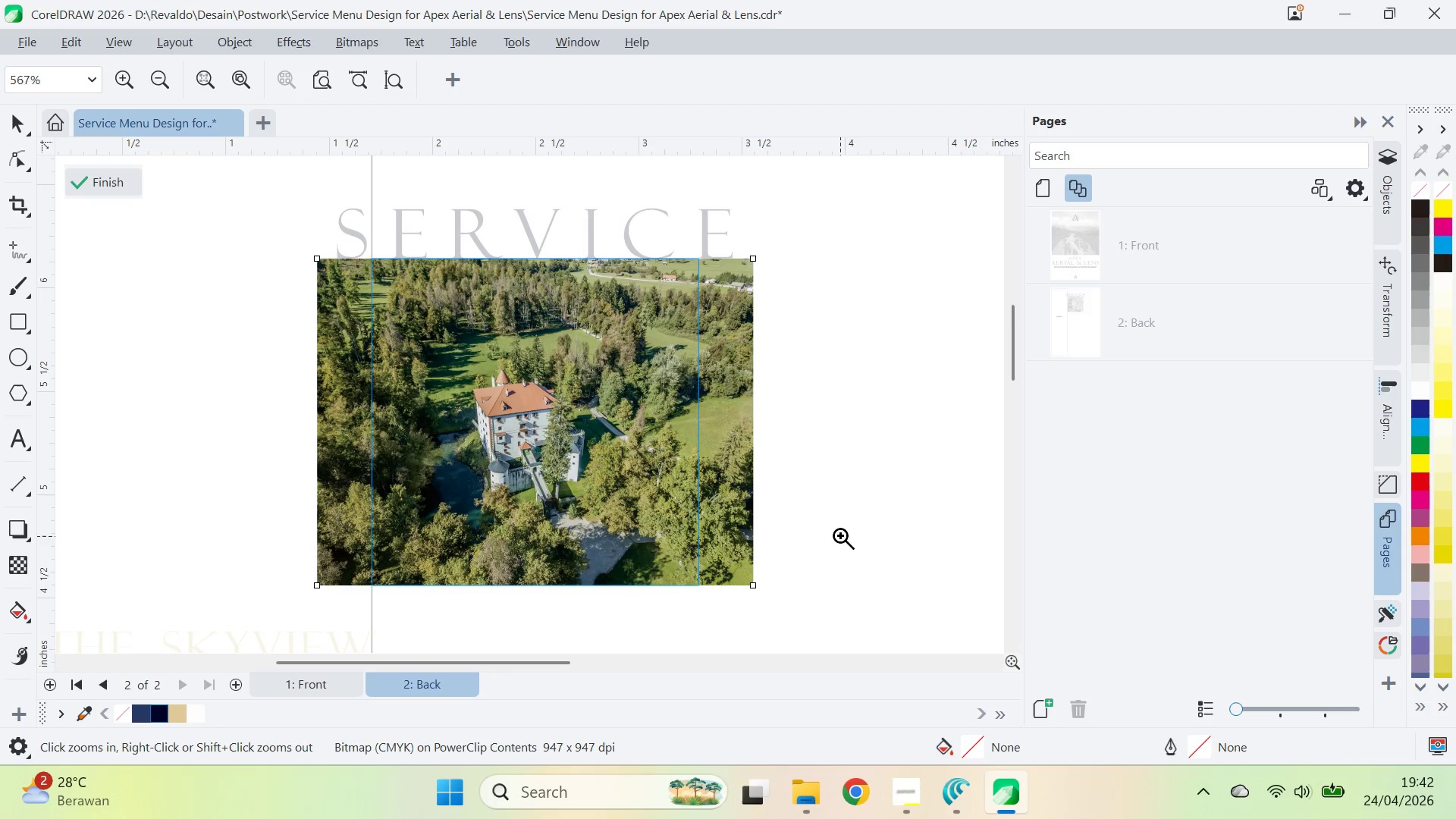 
key(V)
 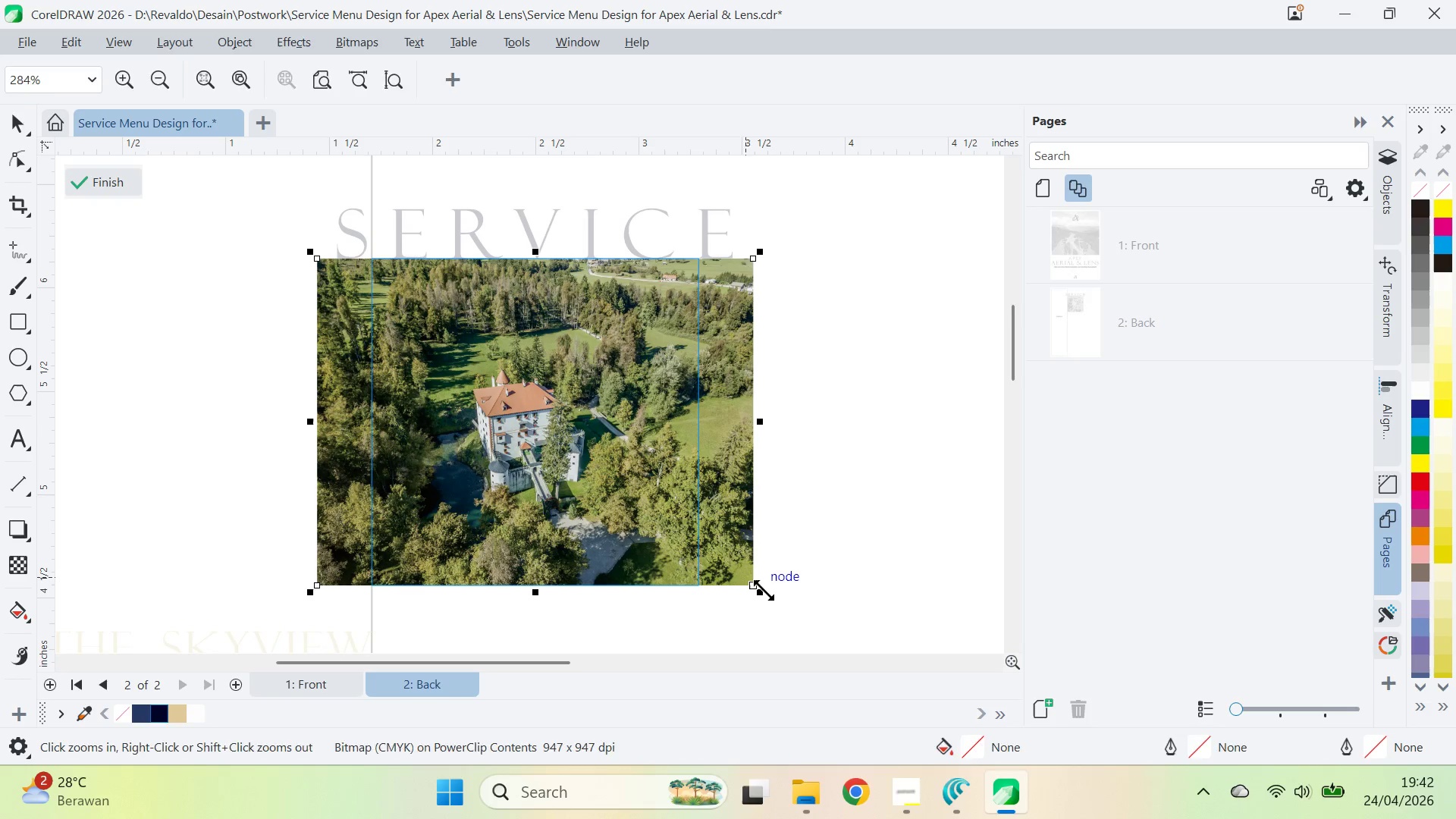 
hold_key(key=ShiftLeft, duration=1.72)
left_click_drag(start_coordinate=[765, 594], to_coordinate=[899, 627])
 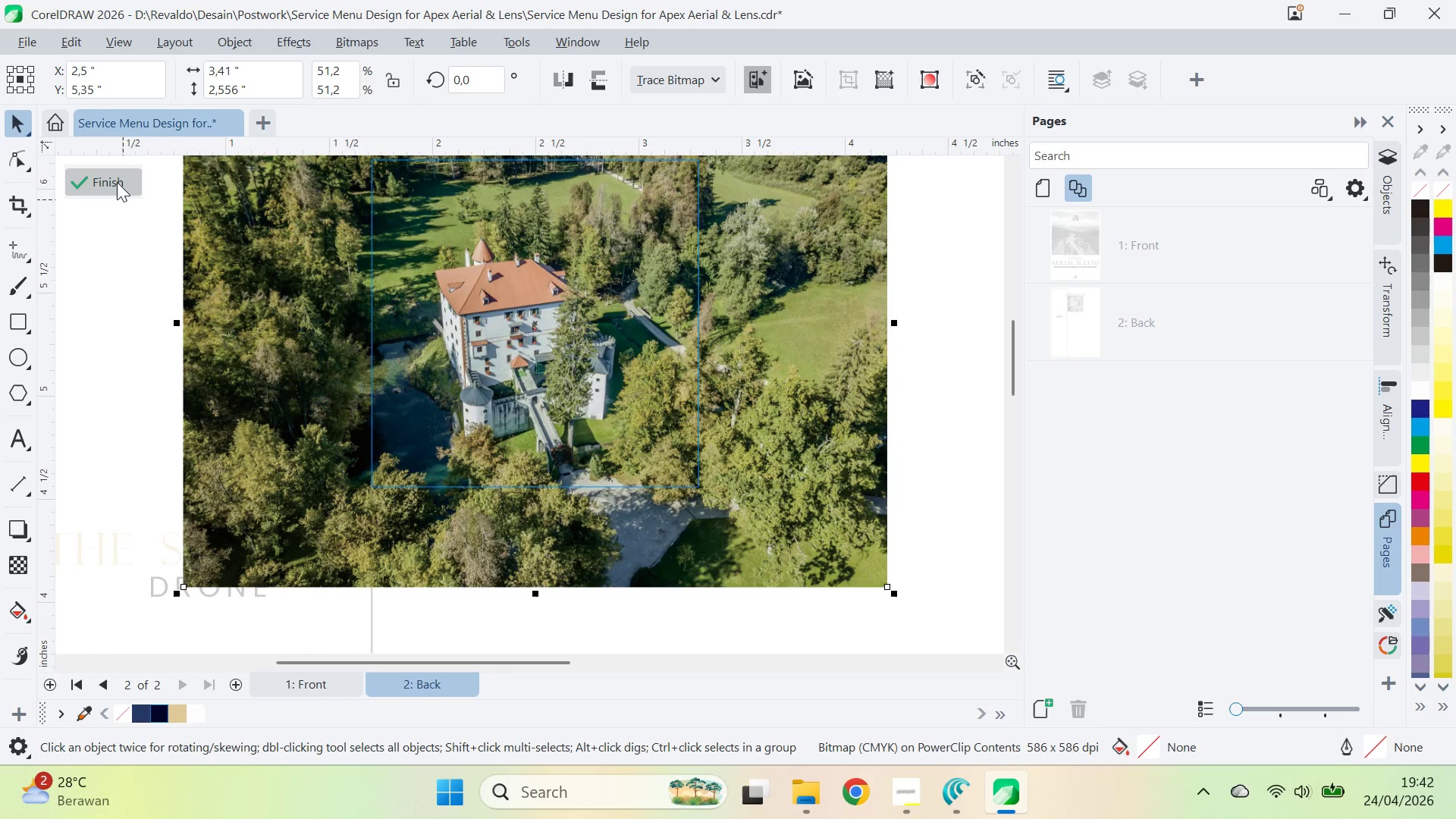 
left_click_drag(start_coordinate=[806, 344], to_coordinate=[805, 316])
 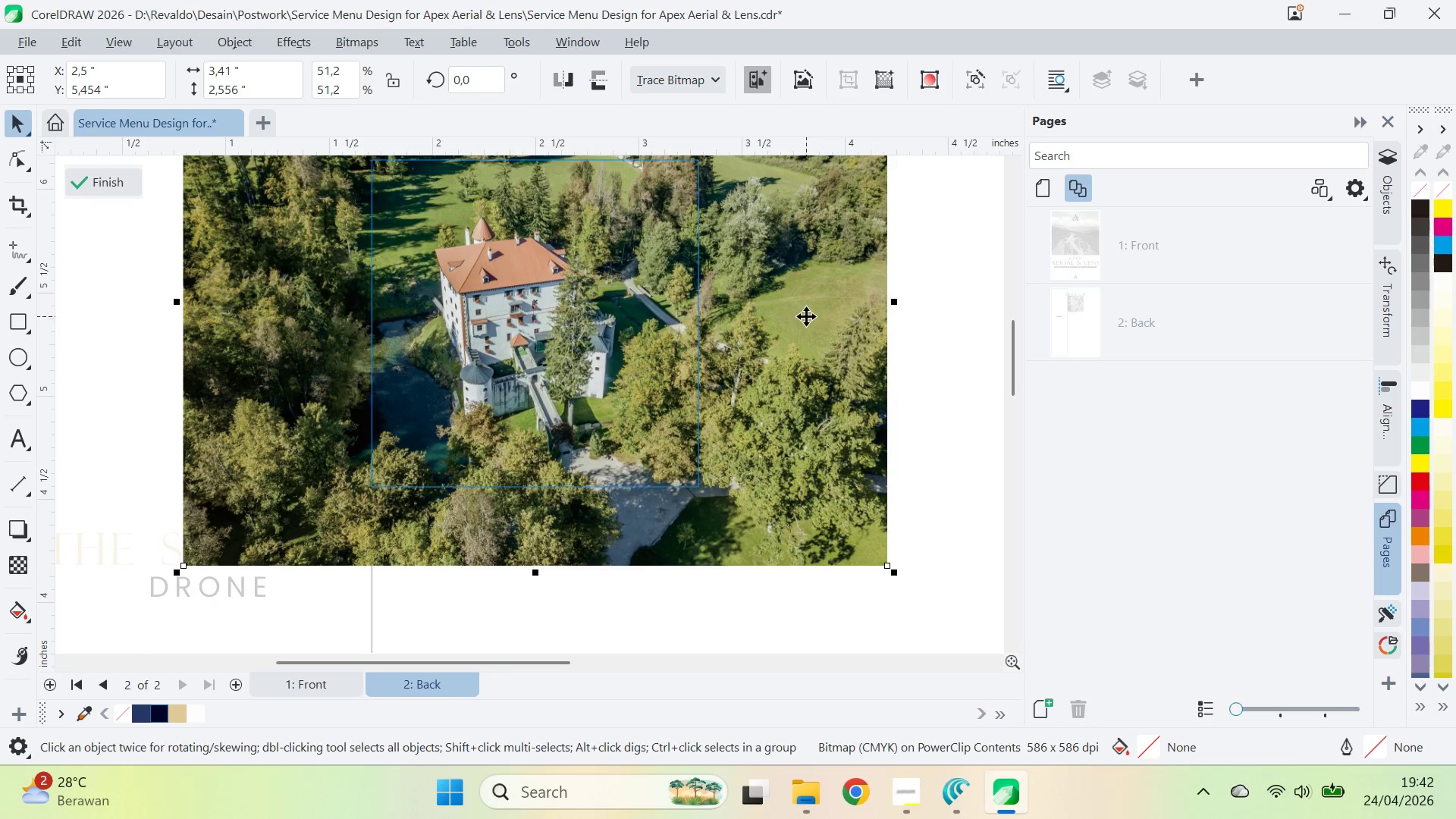 
hold_key(key=ShiftLeft, duration=0.66)
 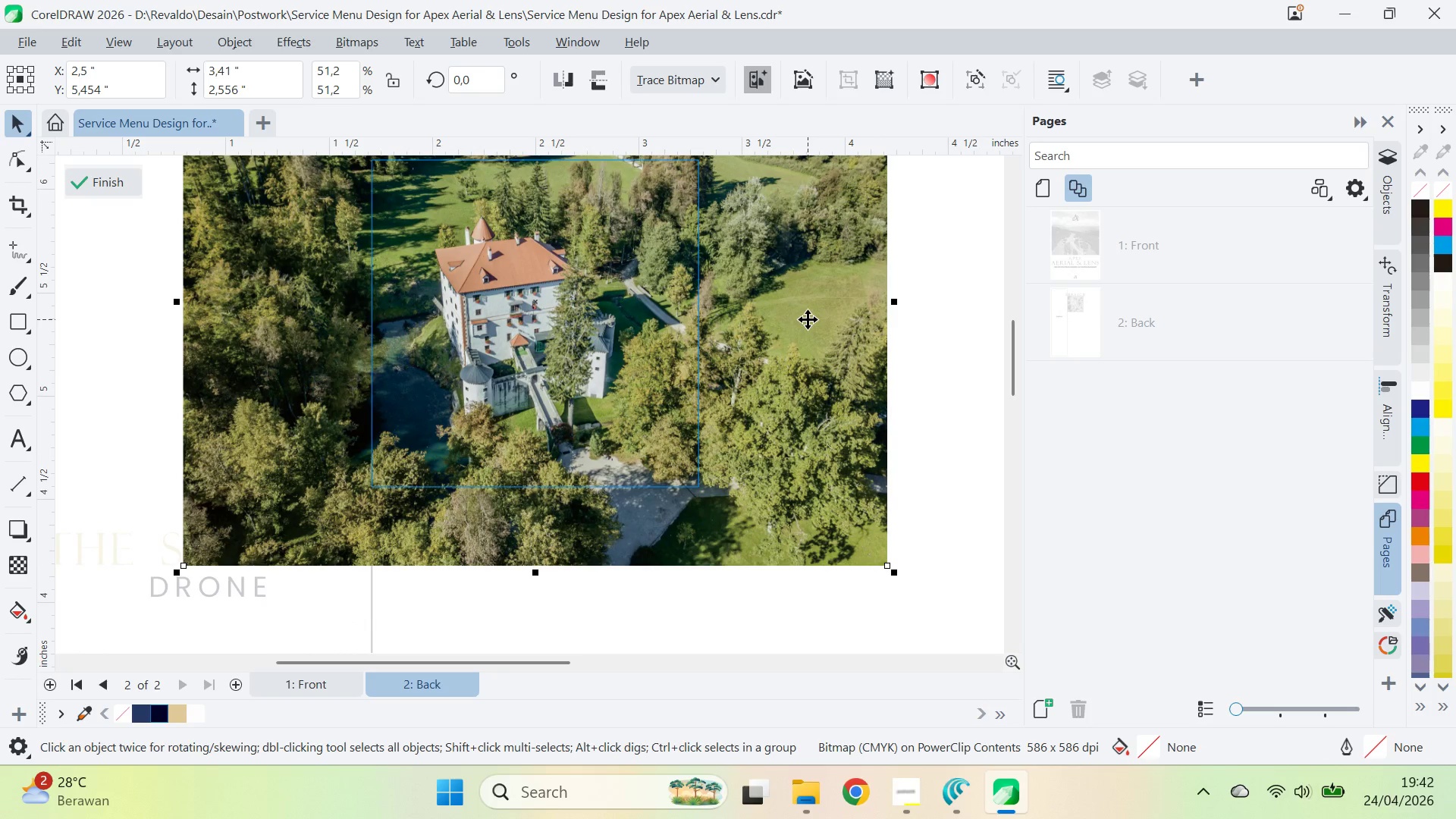 
left_click_drag(start_coordinate=[804, 322], to_coordinate=[806, 306])
 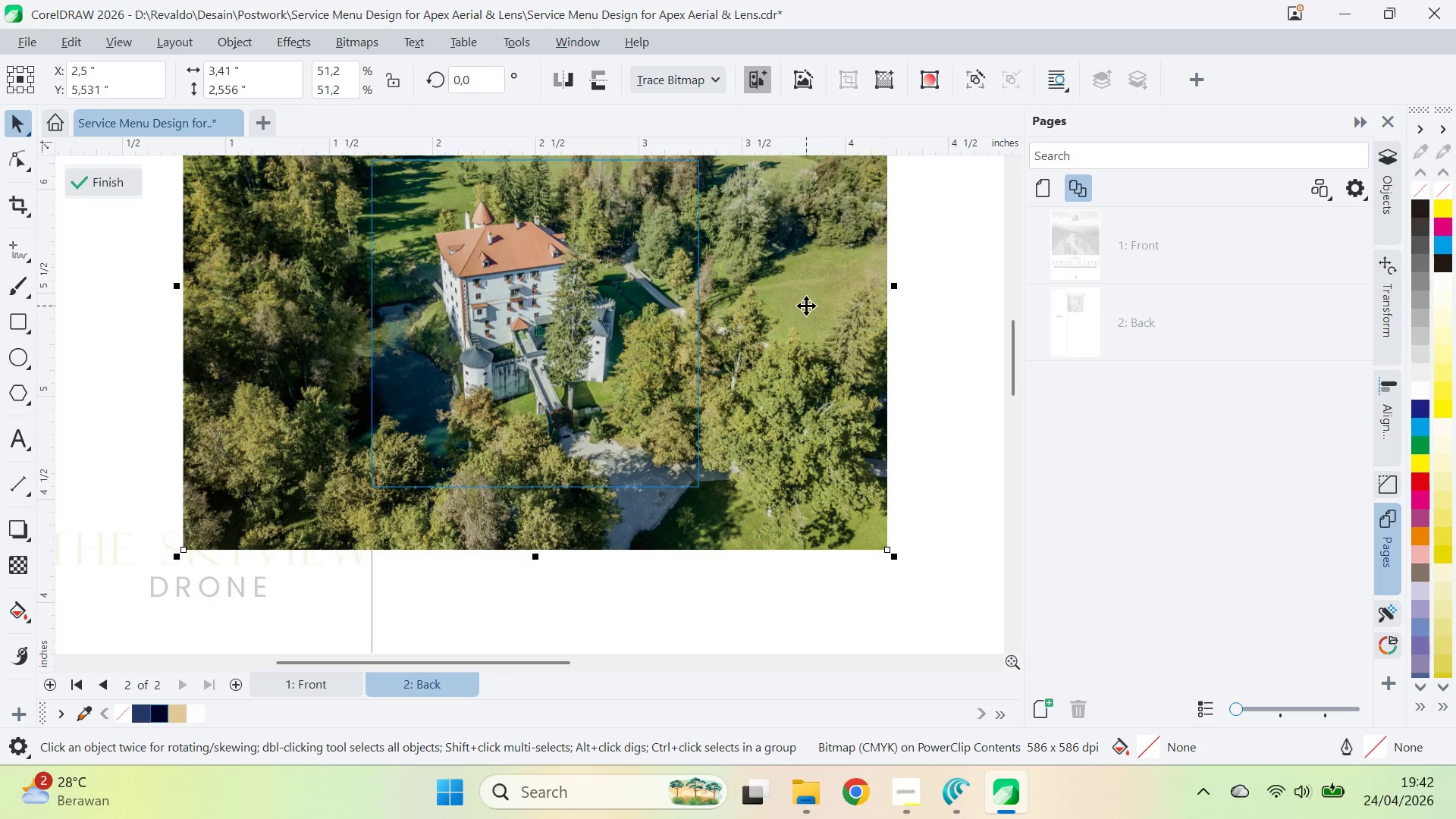 
hold_key(key=ShiftLeft, duration=0.73)
 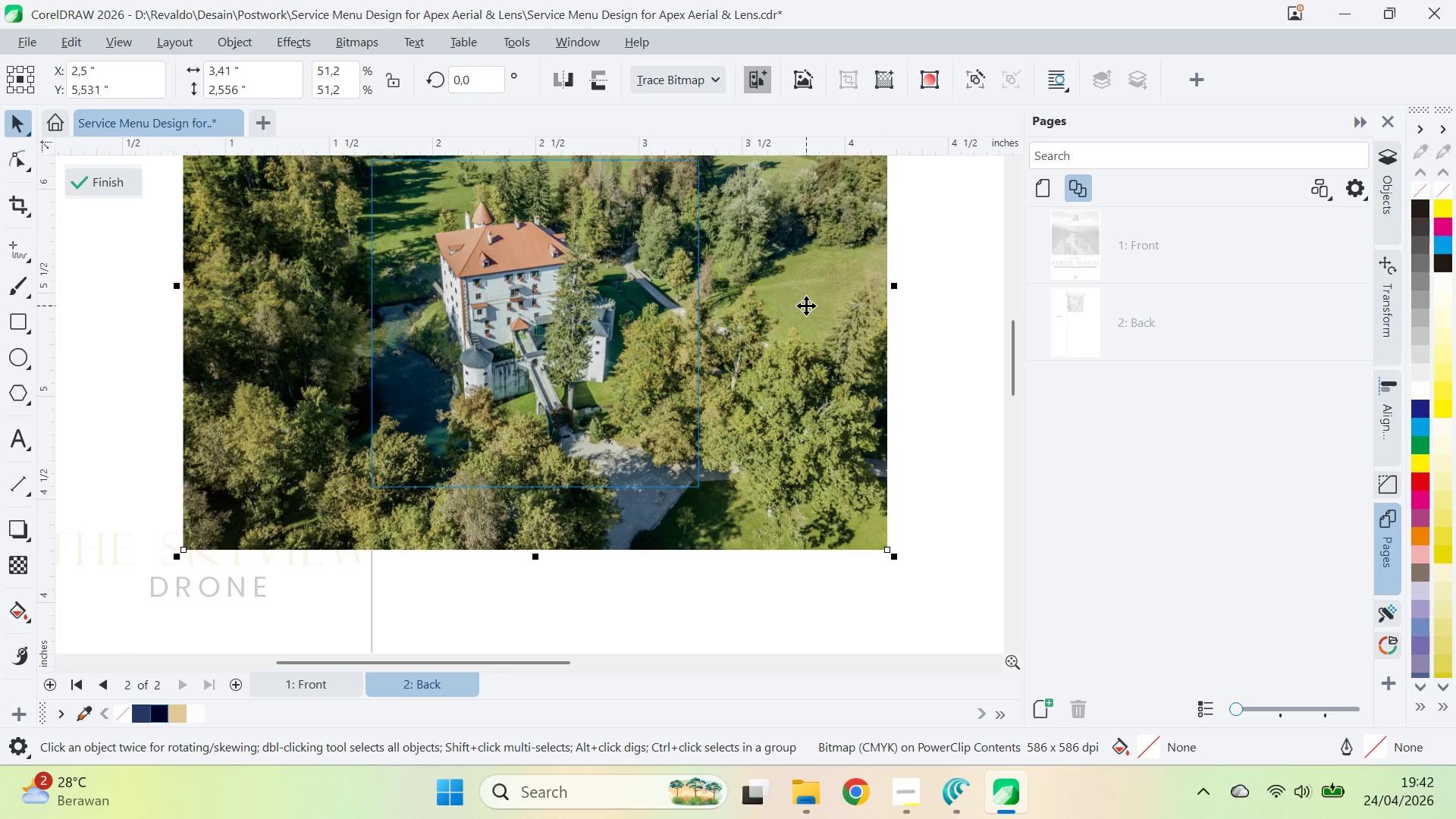 
left_click_drag(start_coordinate=[806, 306], to_coordinate=[807, 320])
 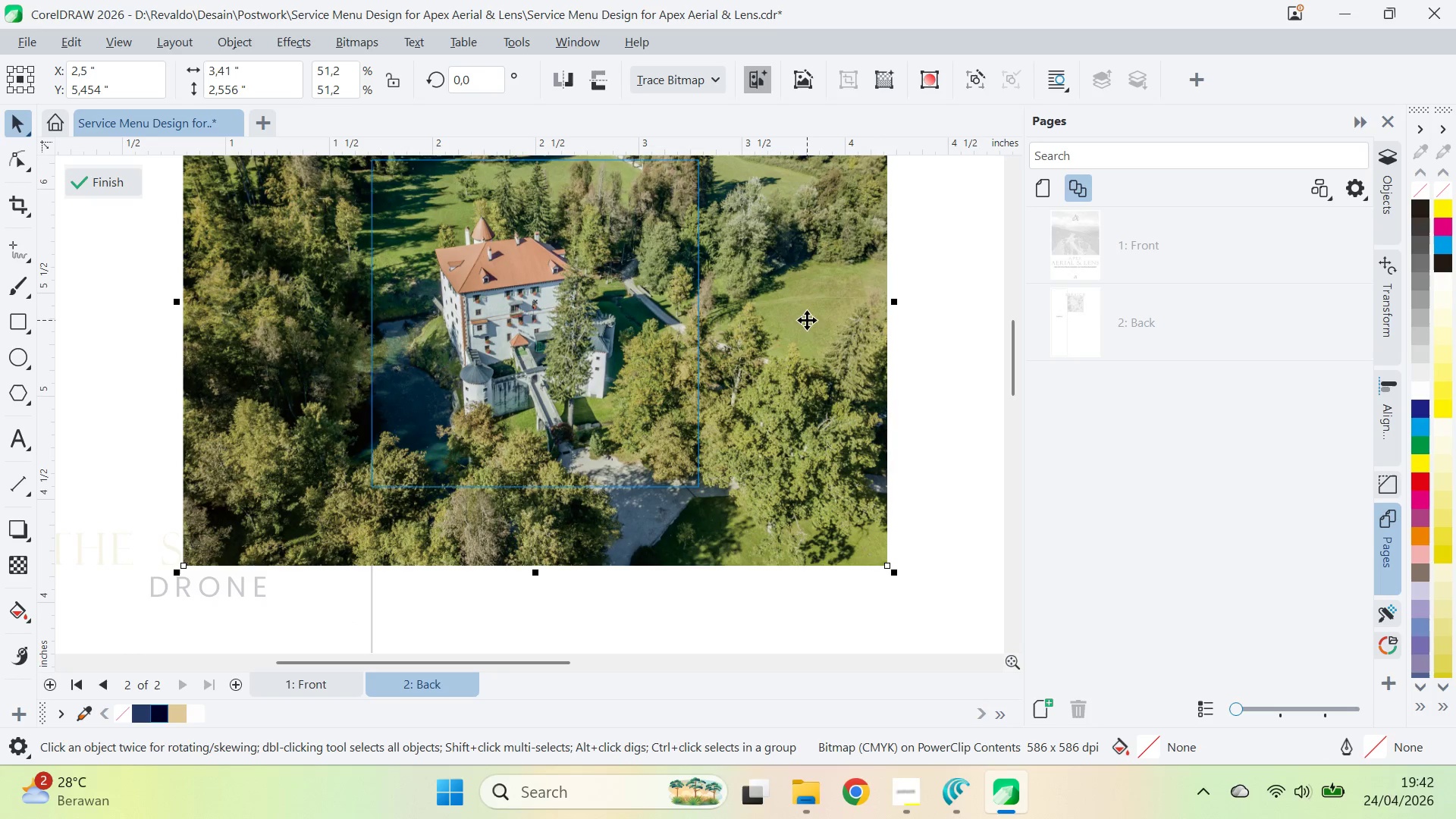 
hold_key(key=ShiftLeft, duration=1.27)
 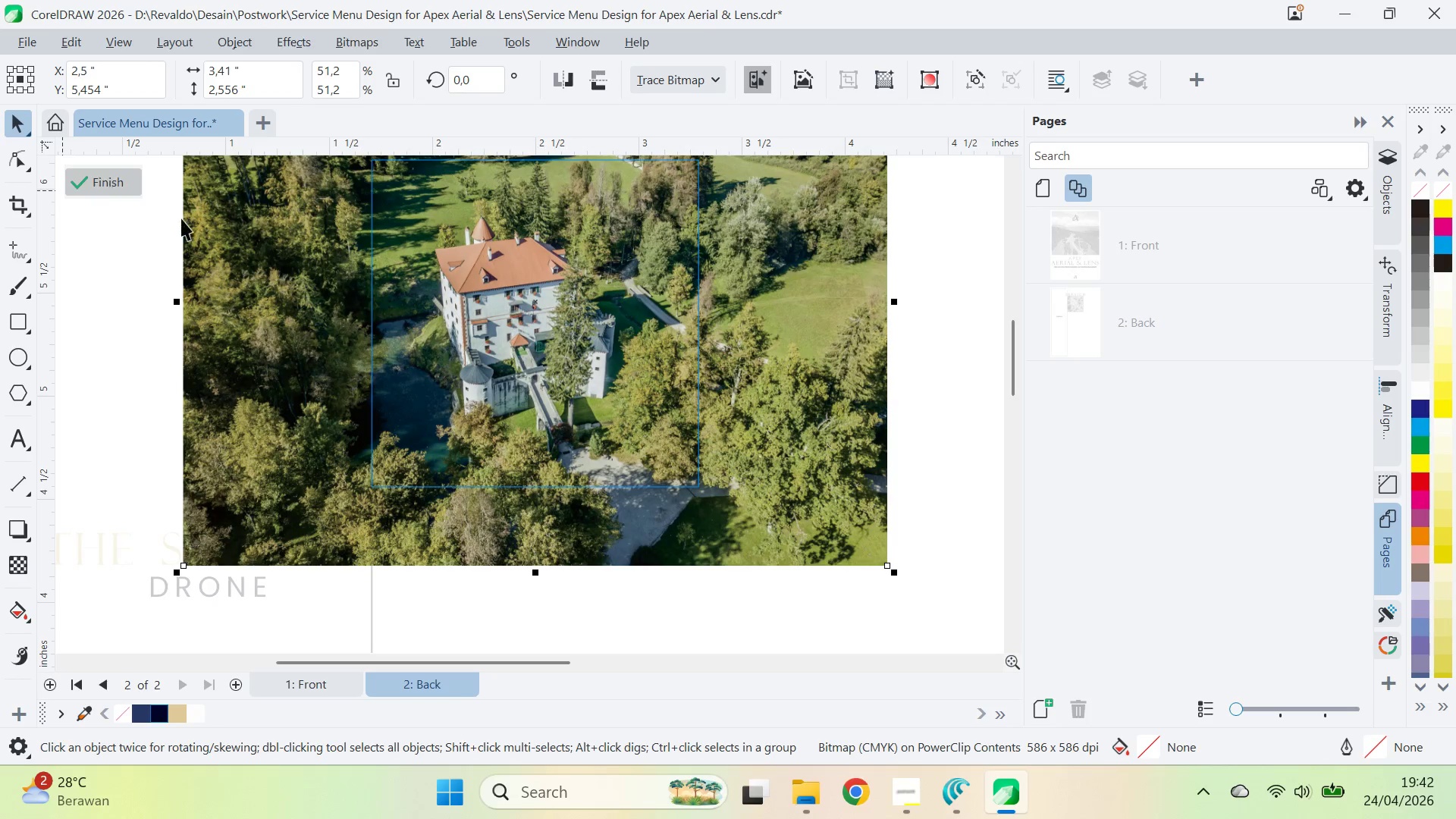 
type(zvz)
 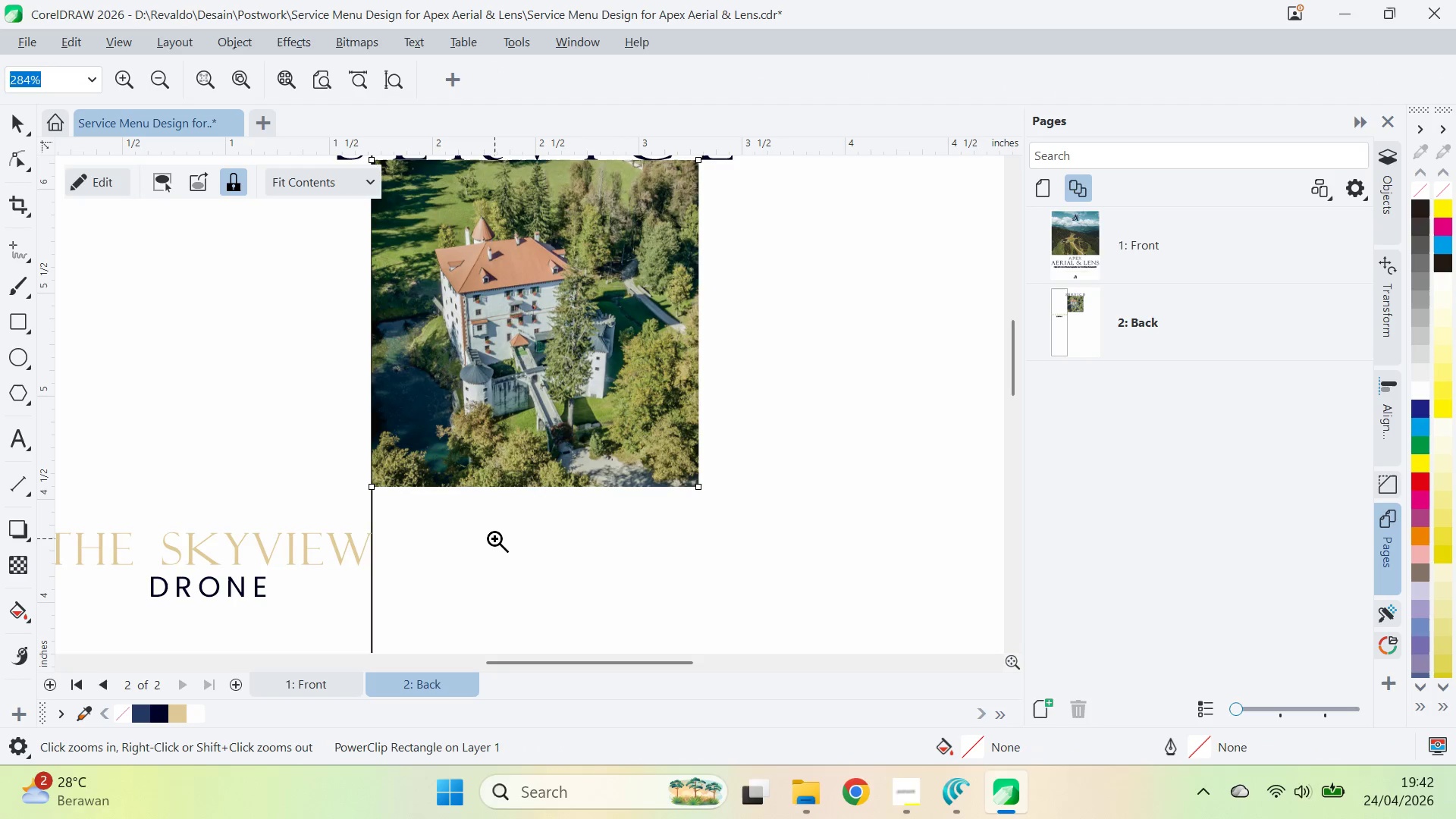 
right_click([494, 538])
 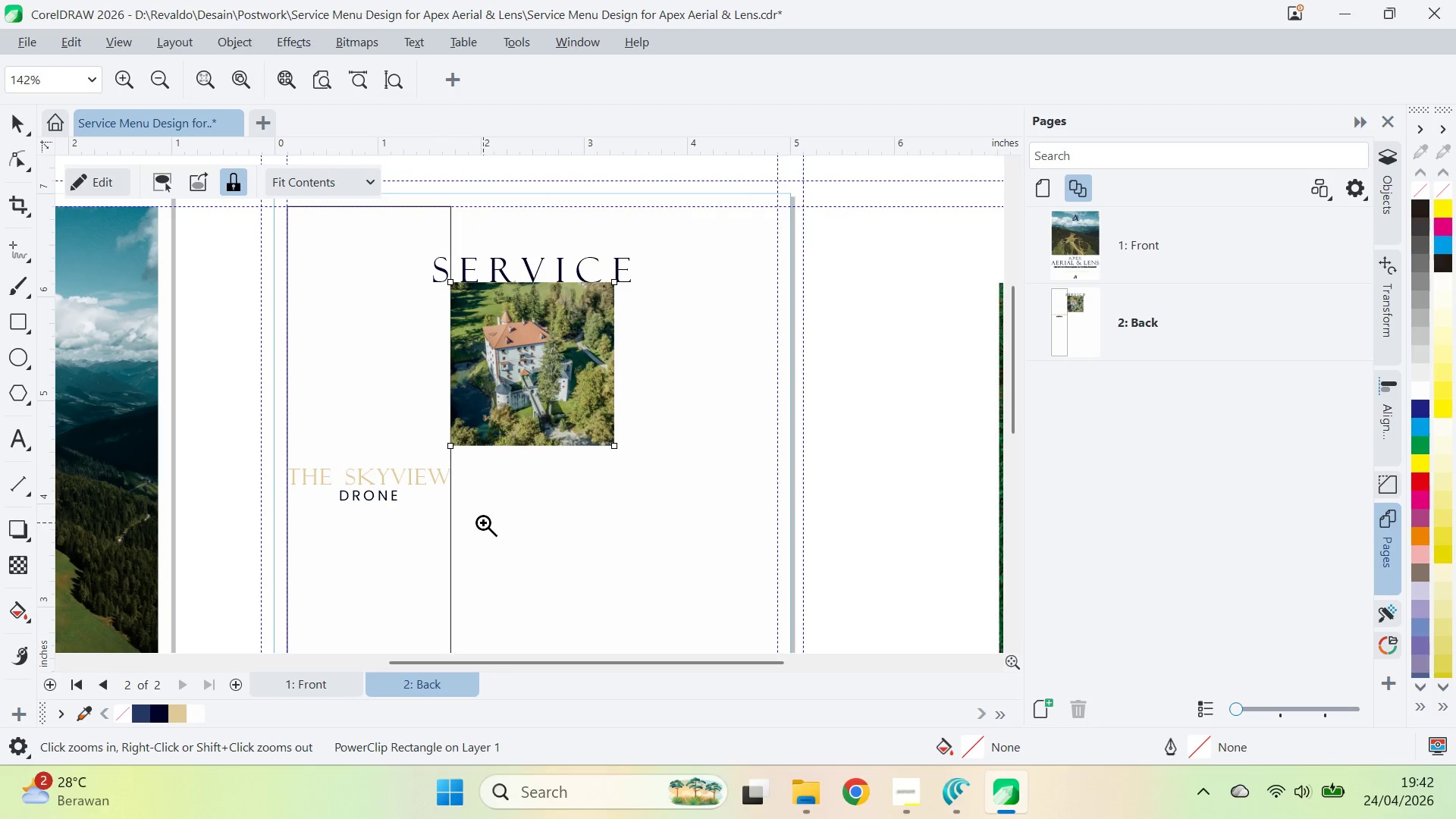 
type(qv)
 